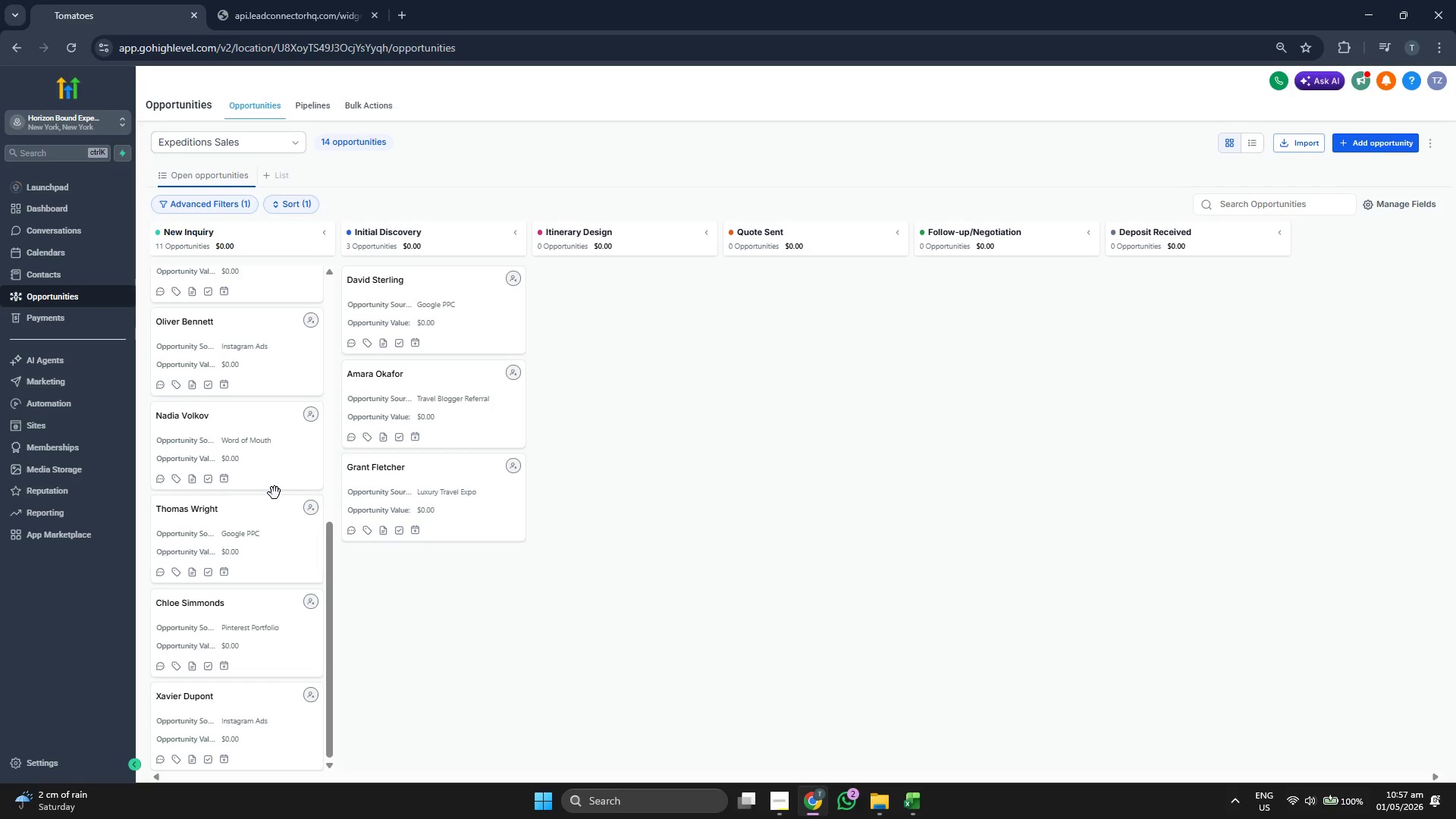 
scroll: coordinate [275, 493], scroll_direction: up, amount: 5.0
 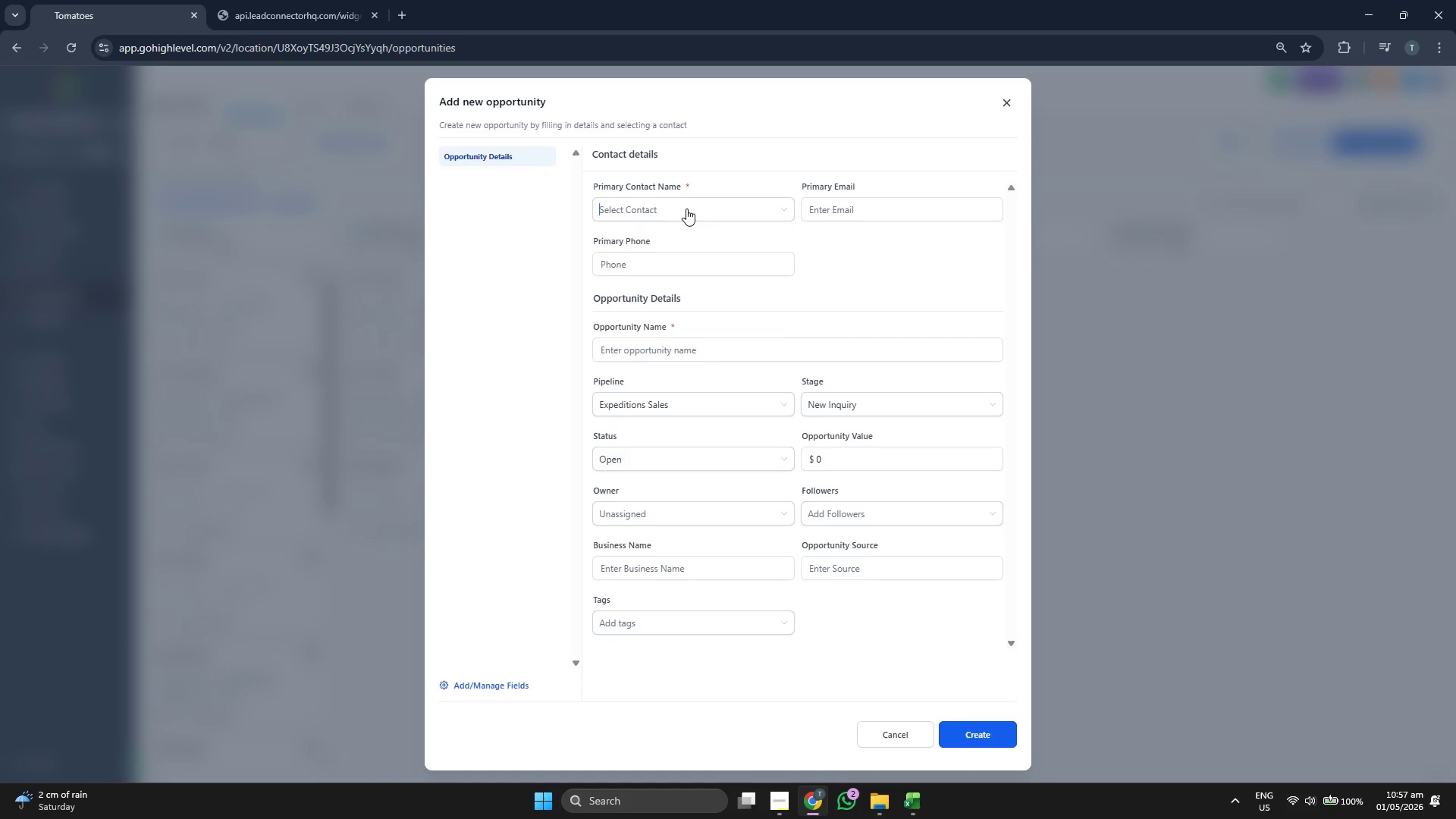 
scroll: coordinate [748, 271], scroll_direction: down, amount: 2.0
 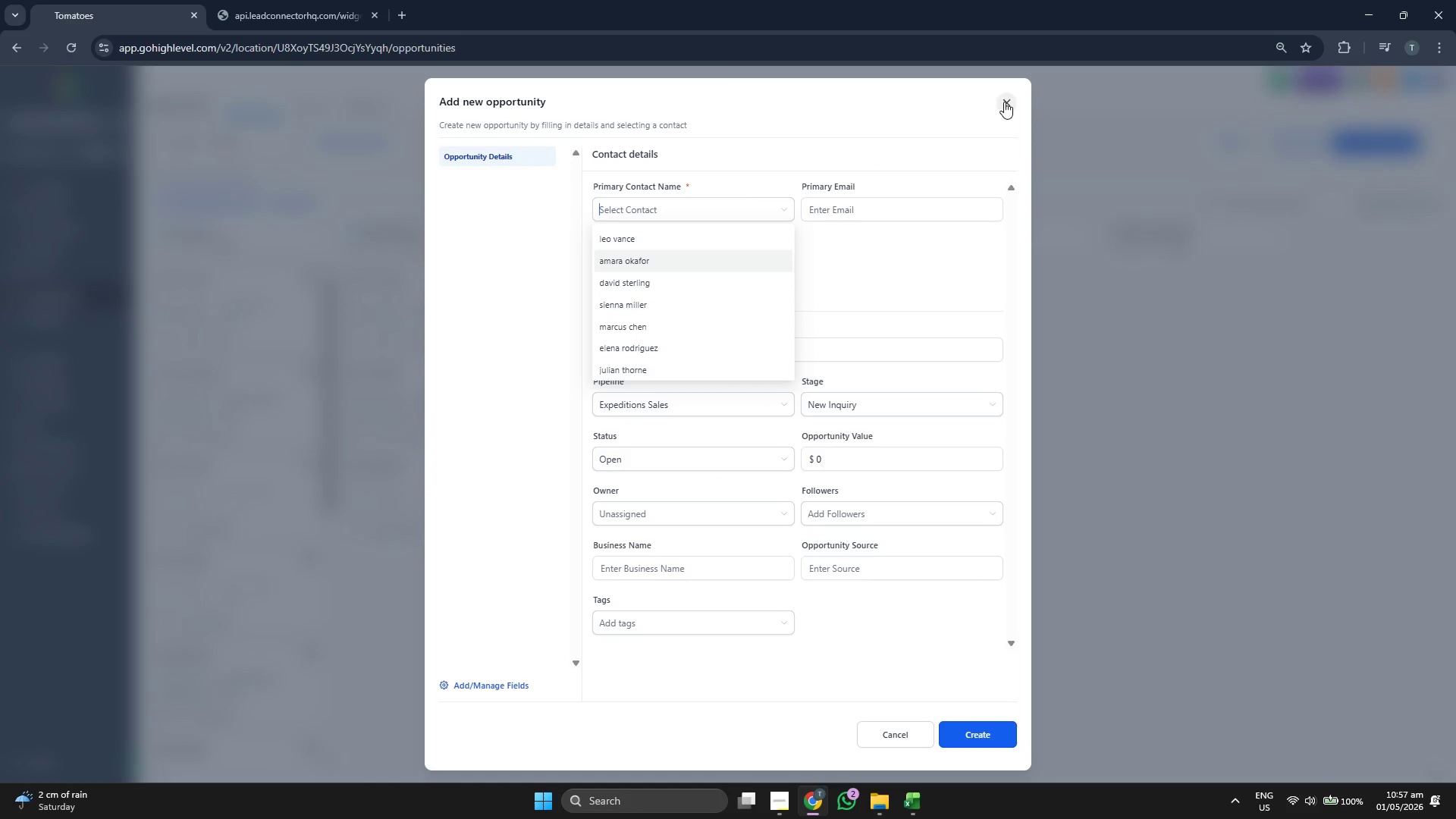 
left_click([1004, 102])
 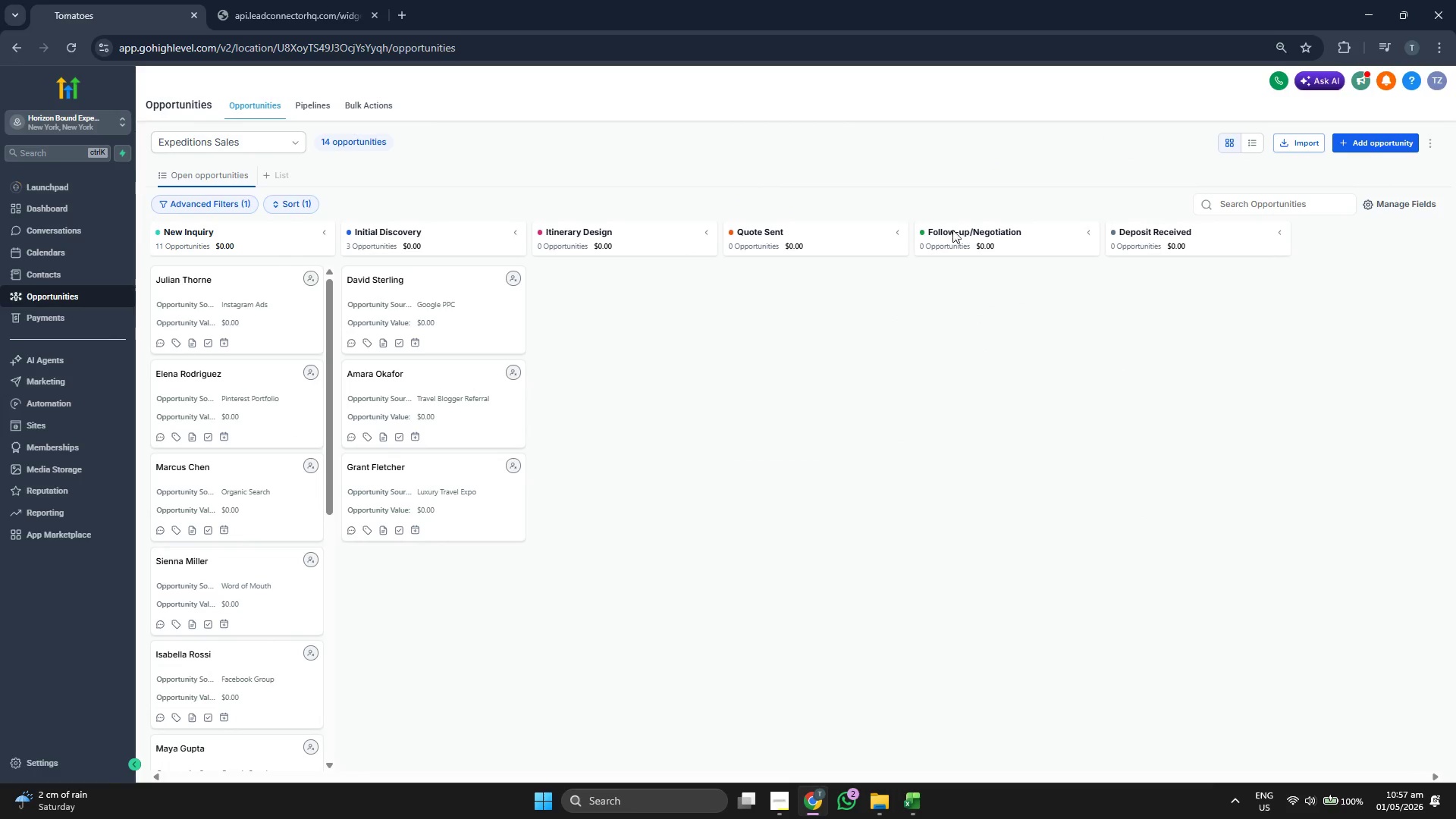 
left_click([1376, 141])
 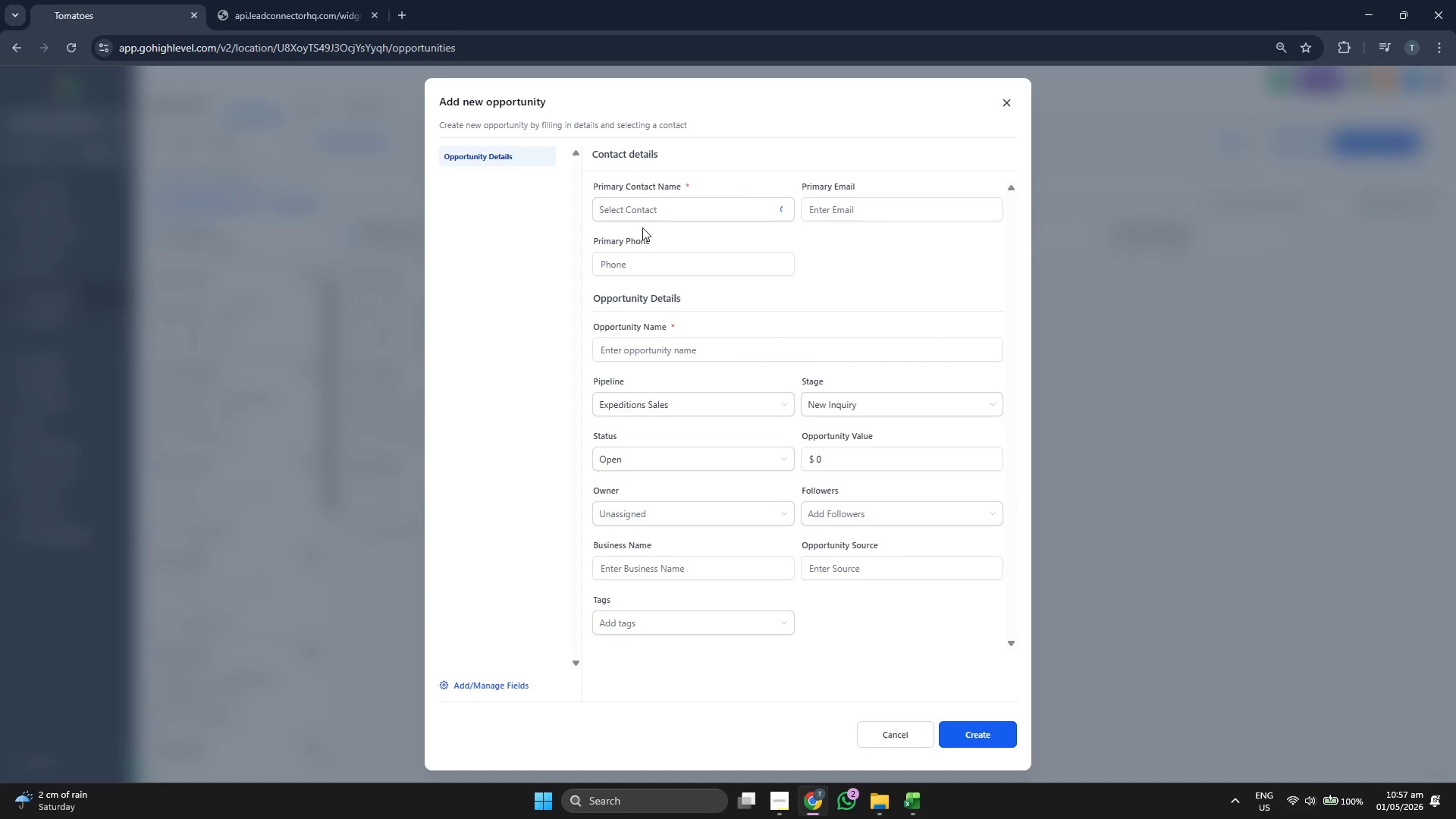 
left_click([677, 197])
 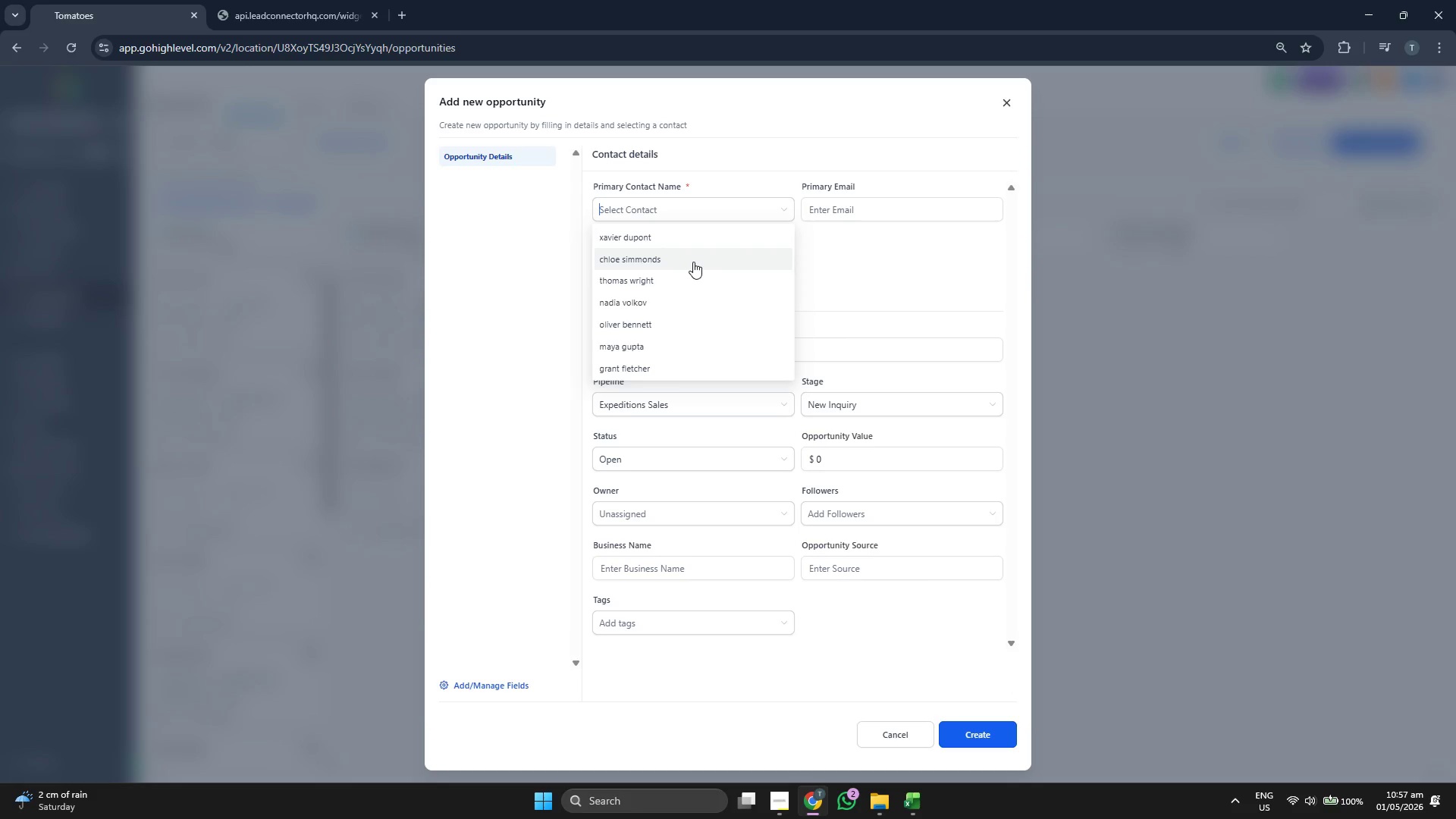 
scroll: coordinate [693, 262], scroll_direction: down, amount: 3.0
 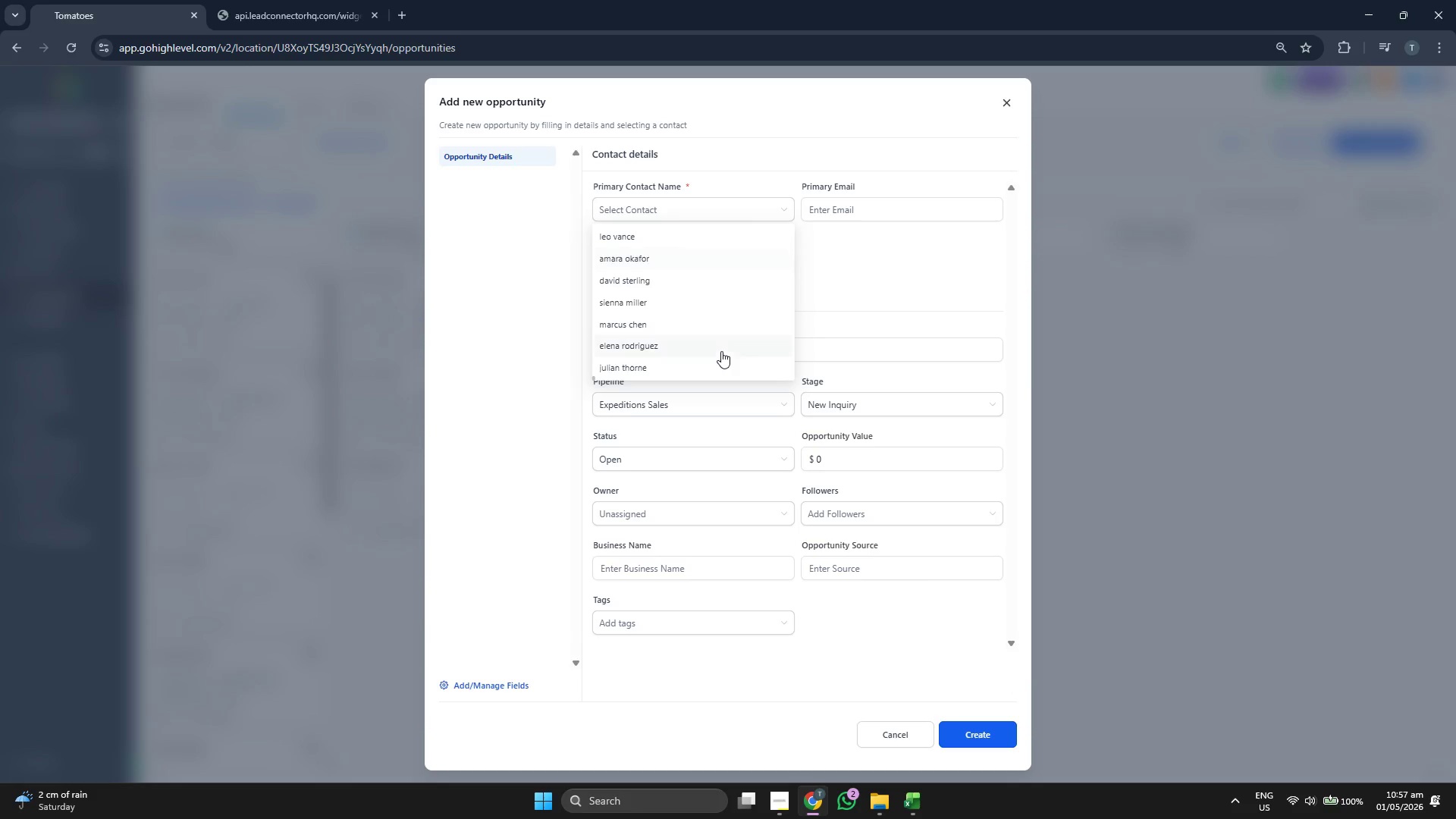 
scroll: coordinate [721, 347], scroll_direction: up, amount: 6.0
 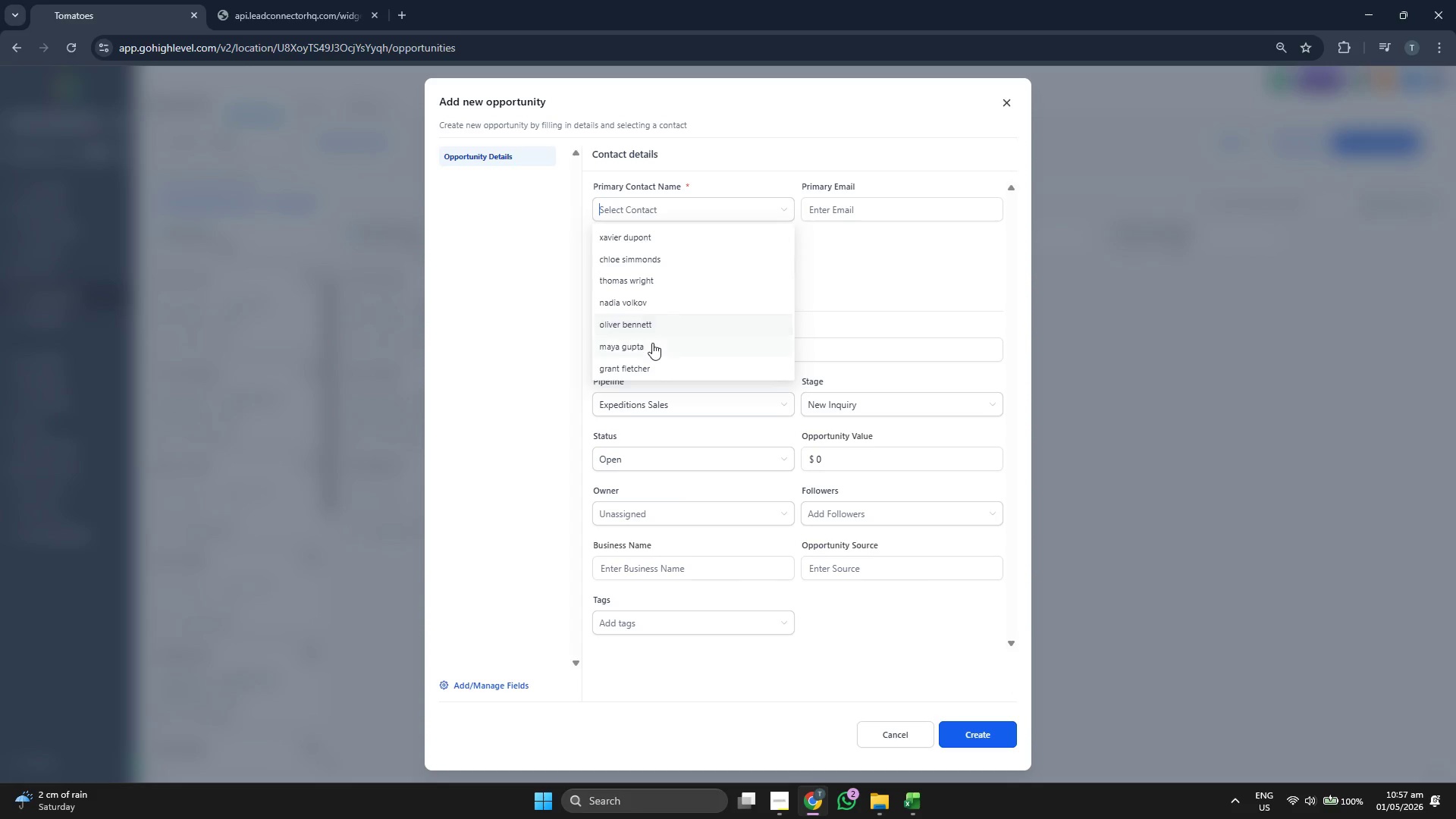 
scroll: coordinate [679, 336], scroll_direction: down, amount: 2.0
 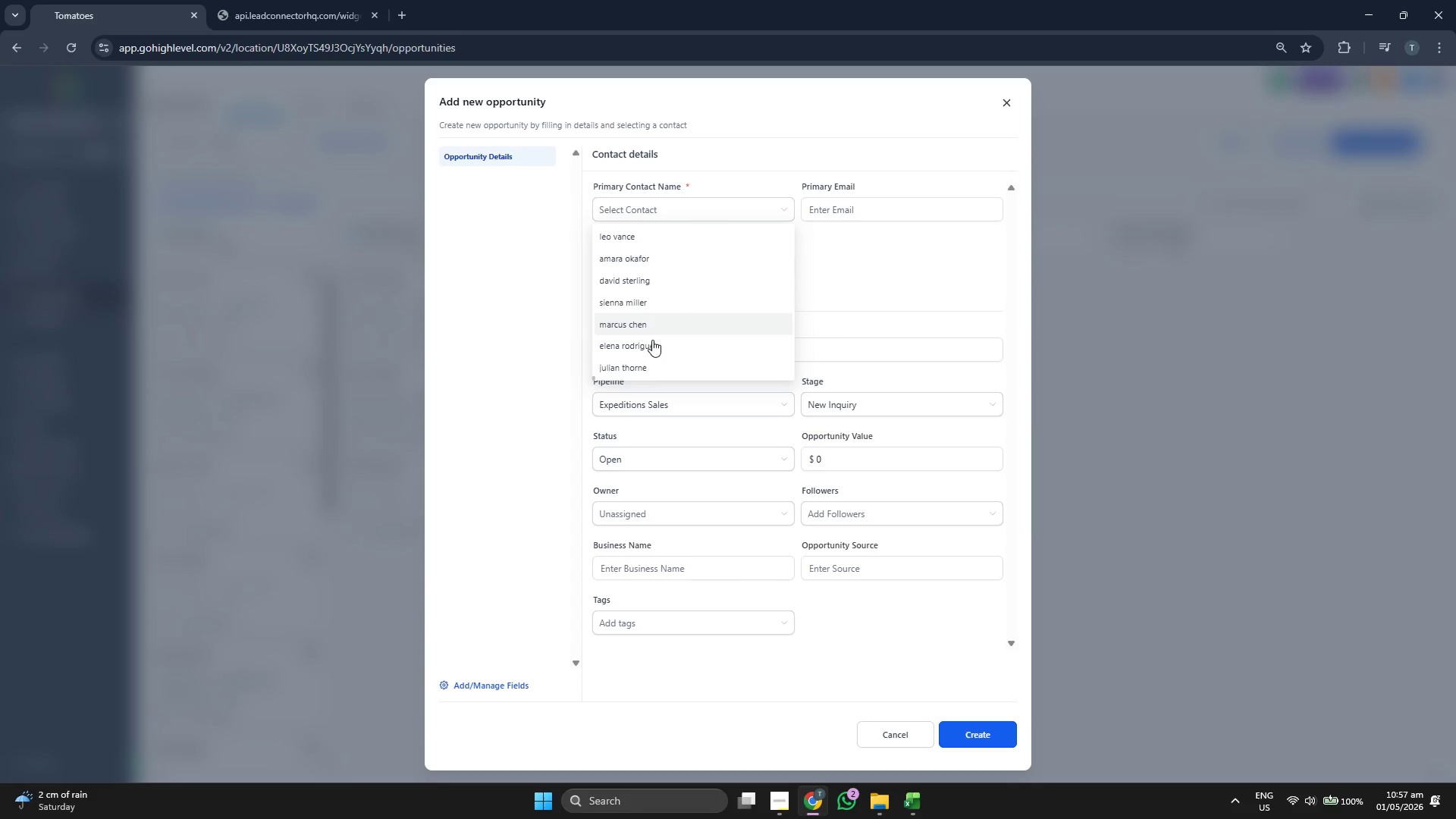 
left_click([879, 281])
 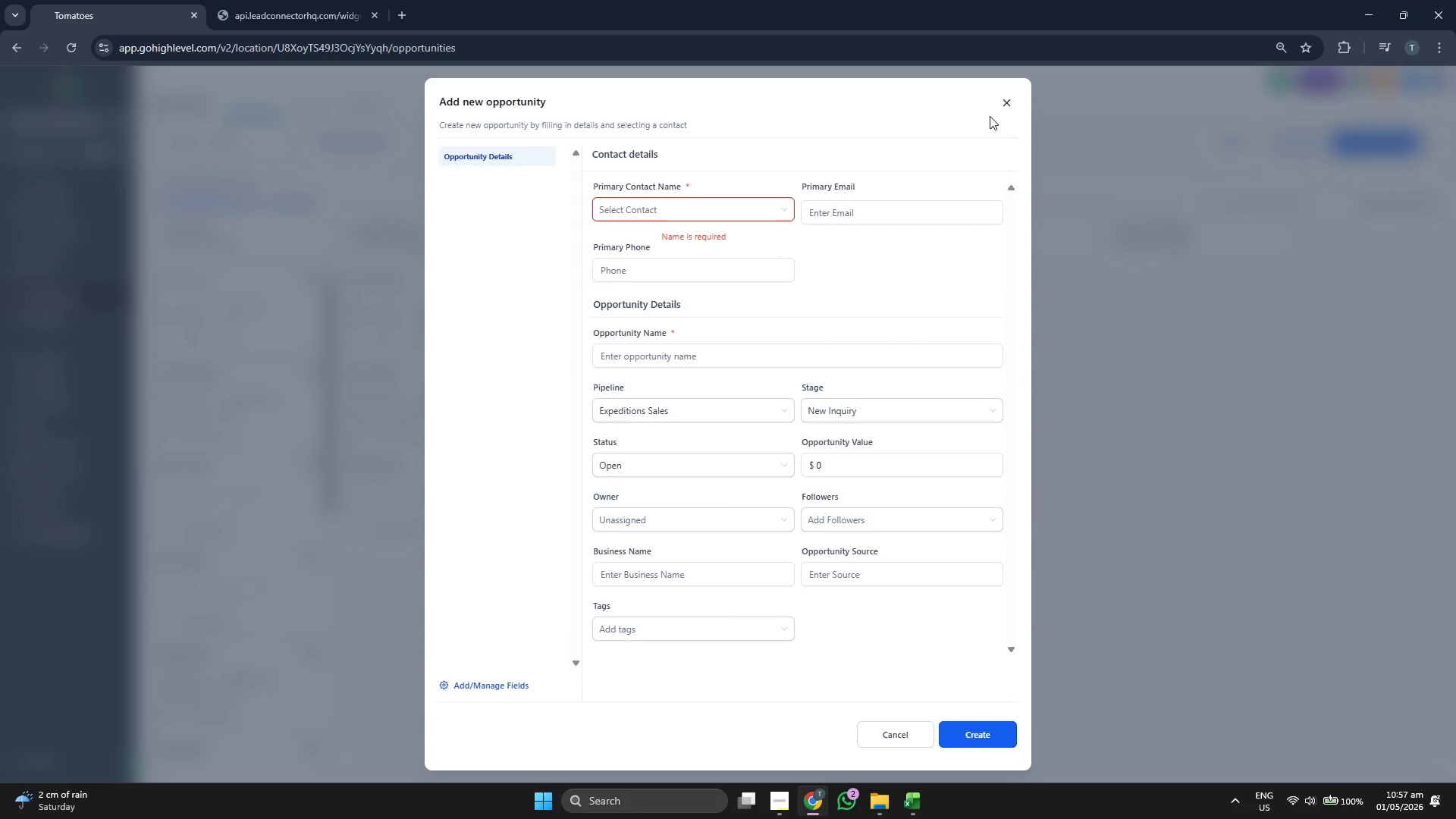 
left_click([1007, 105])
 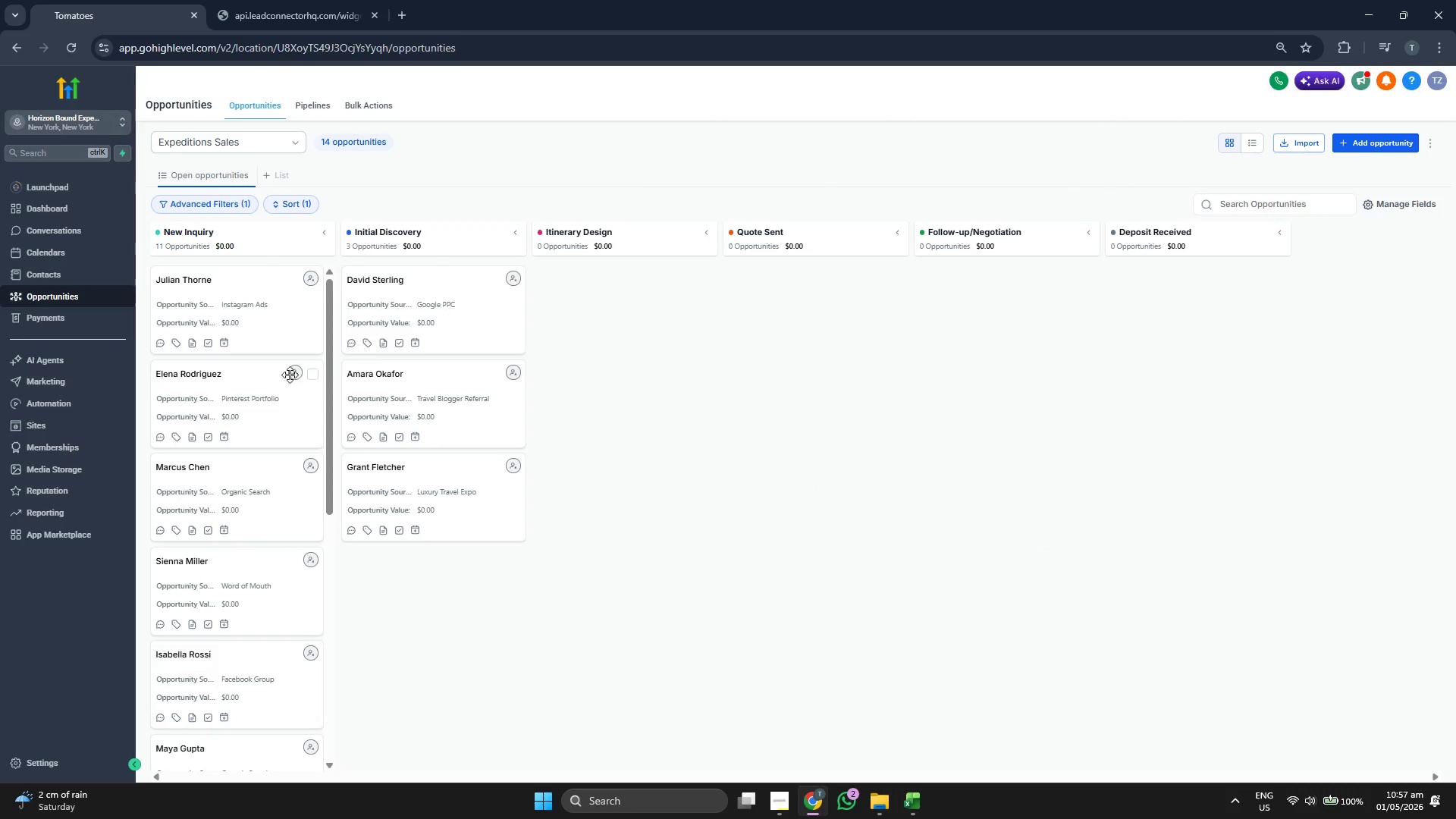 
scroll: coordinate [228, 396], scroll_direction: down, amount: 1.0
 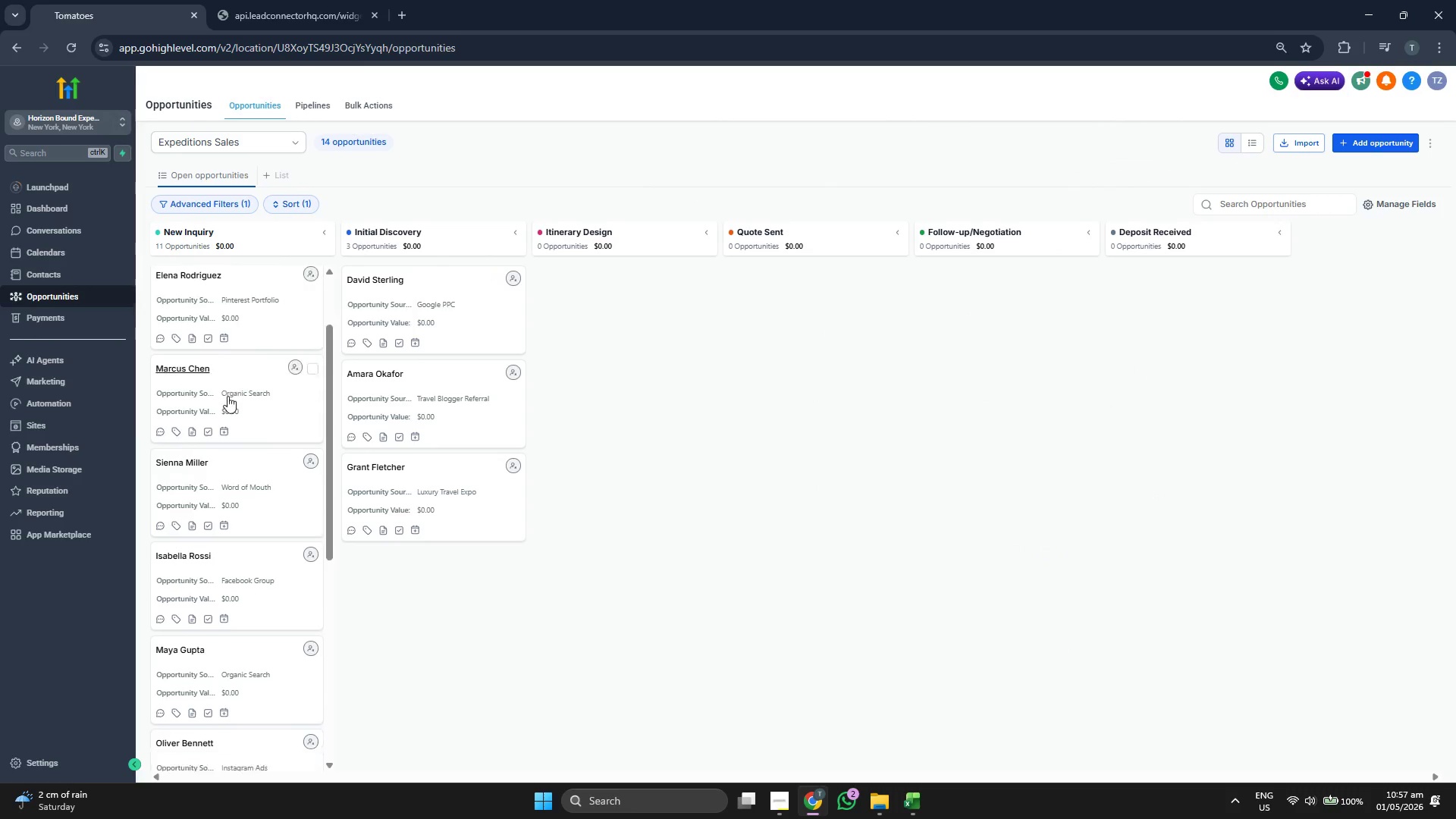 
scroll: coordinate [231, 398], scroll_direction: up, amount: 6.0
 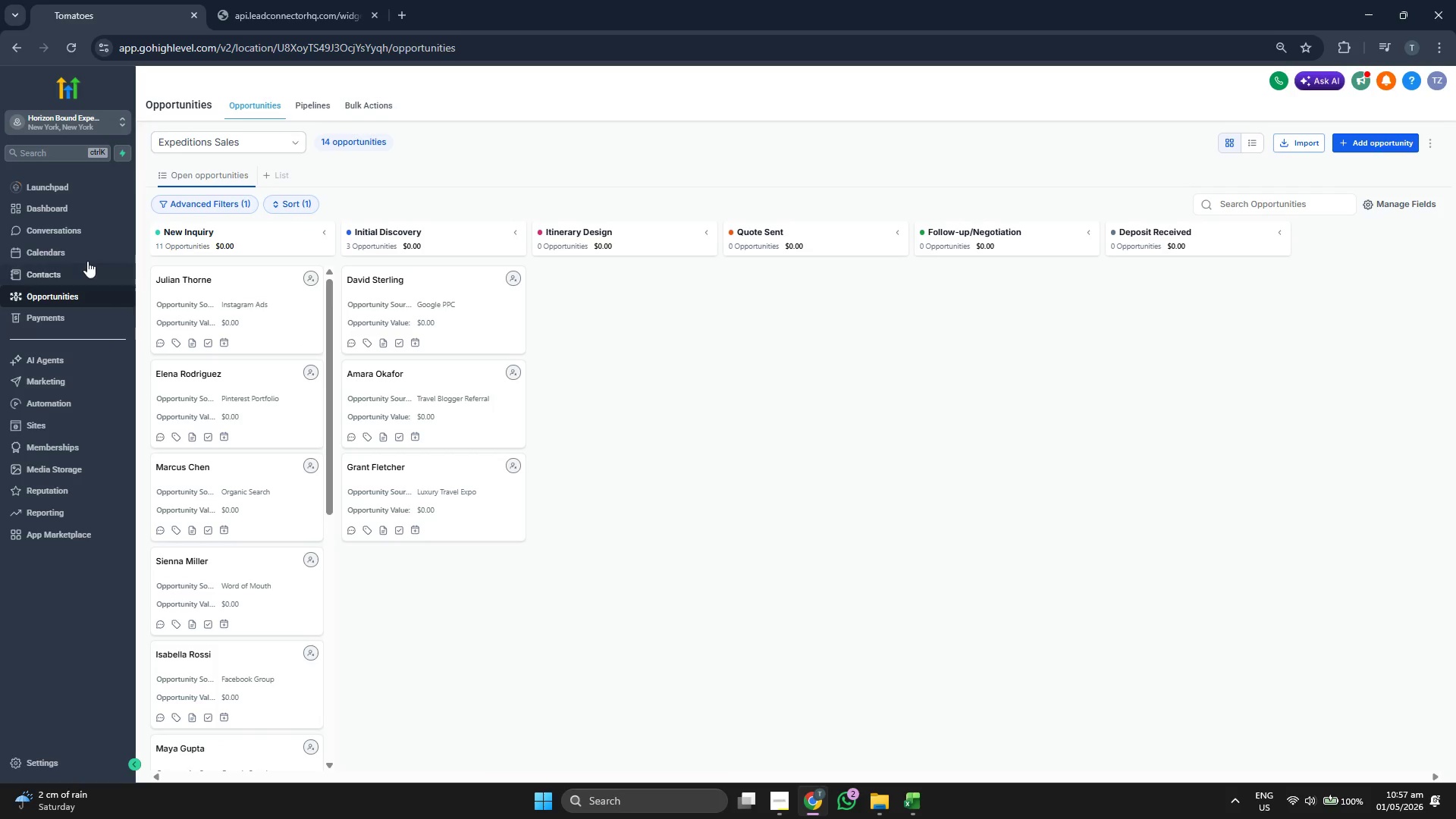 
left_click([85, 278])
 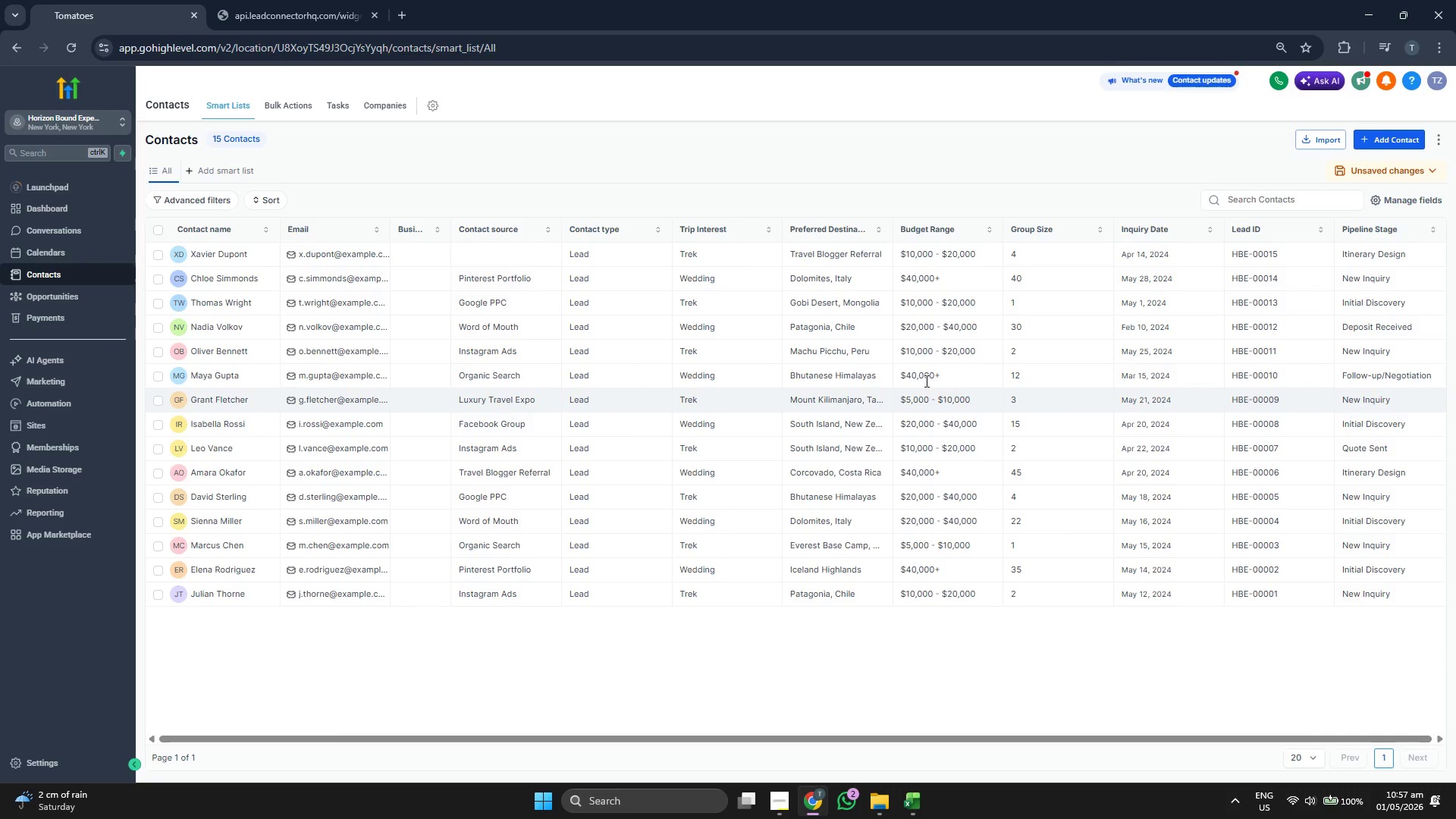 
wait(6.67)
 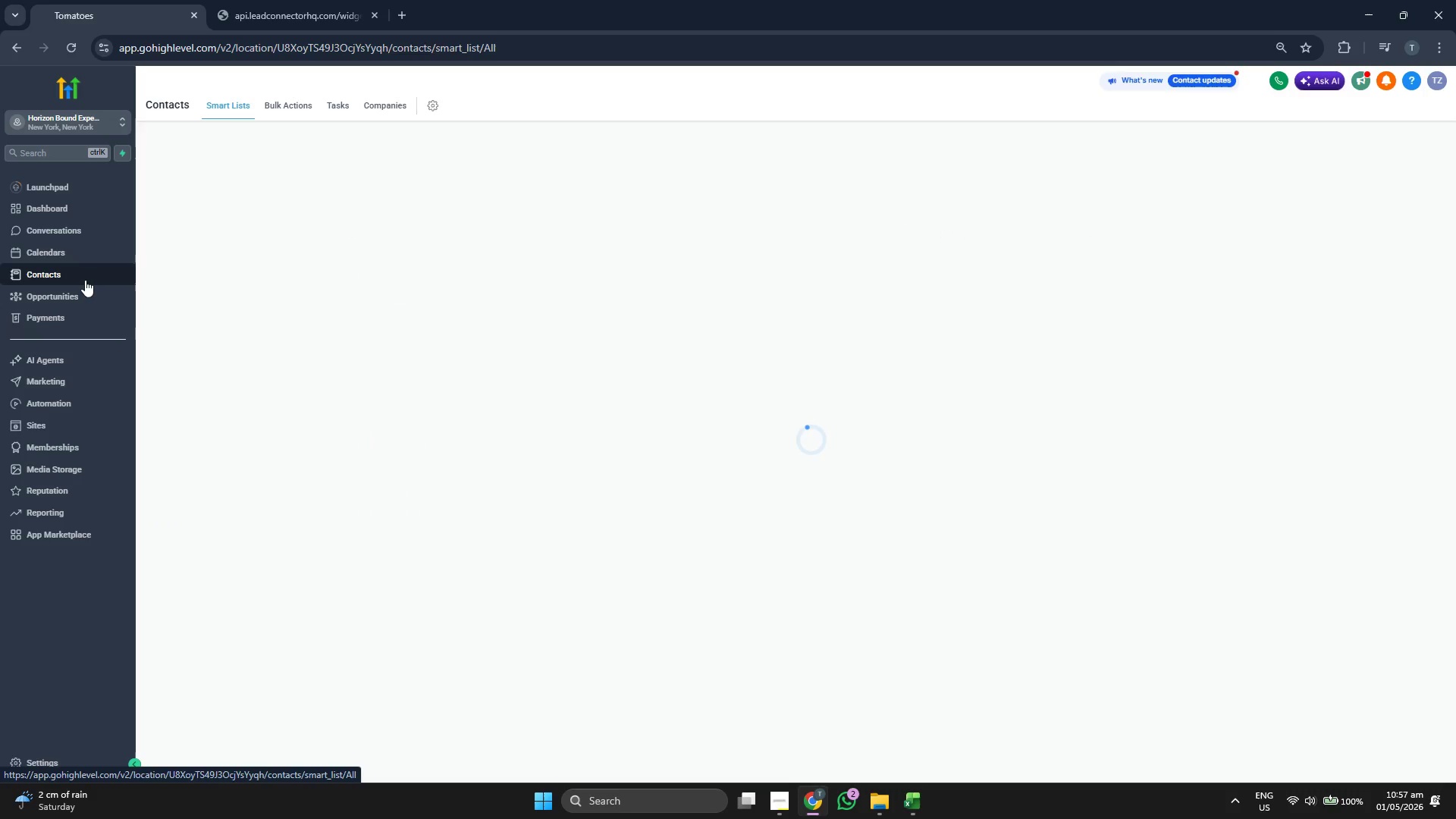 
left_click([78, 209])
 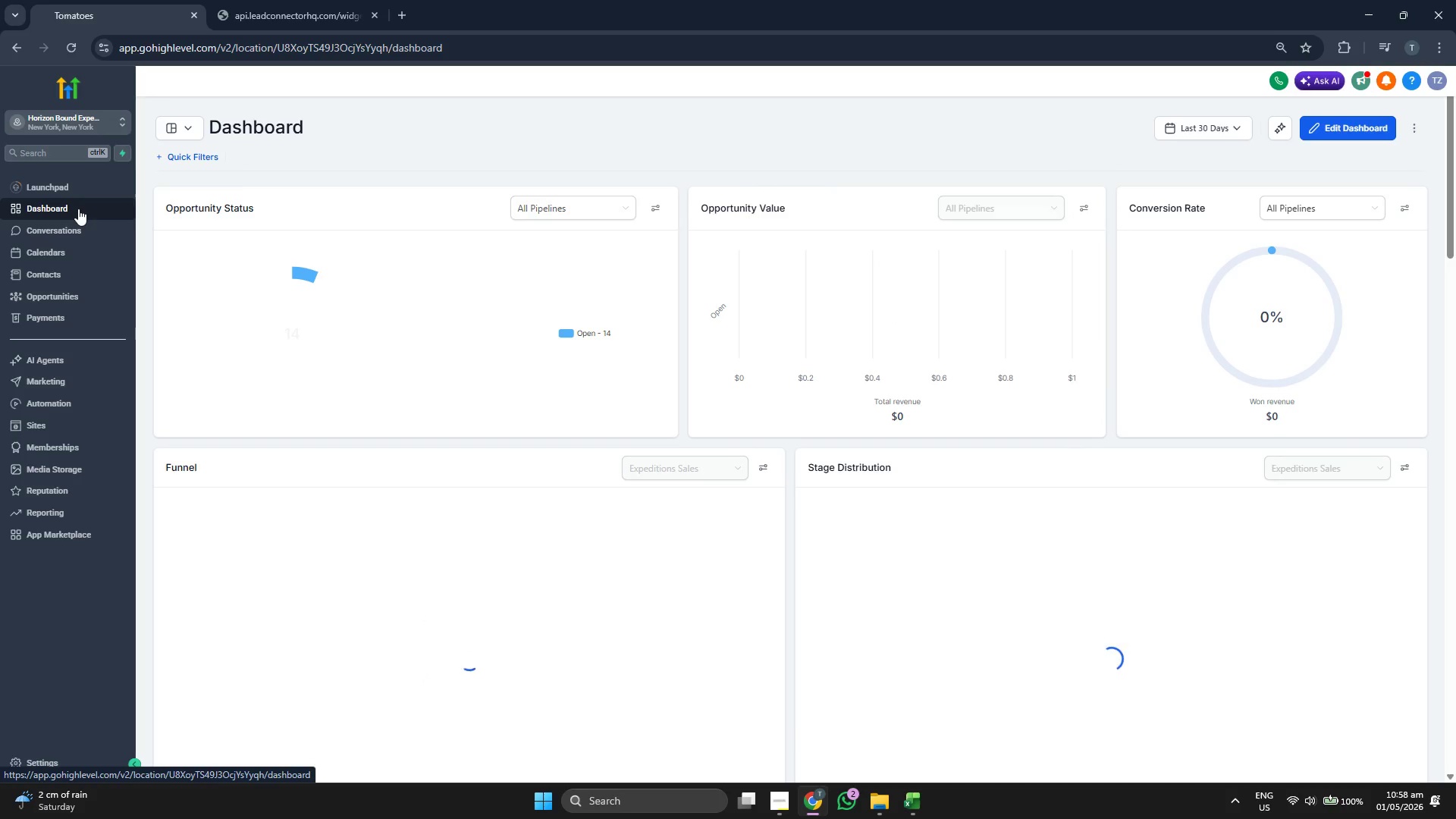 
scroll: coordinate [842, 434], scroll_direction: down, amount: 2.0
 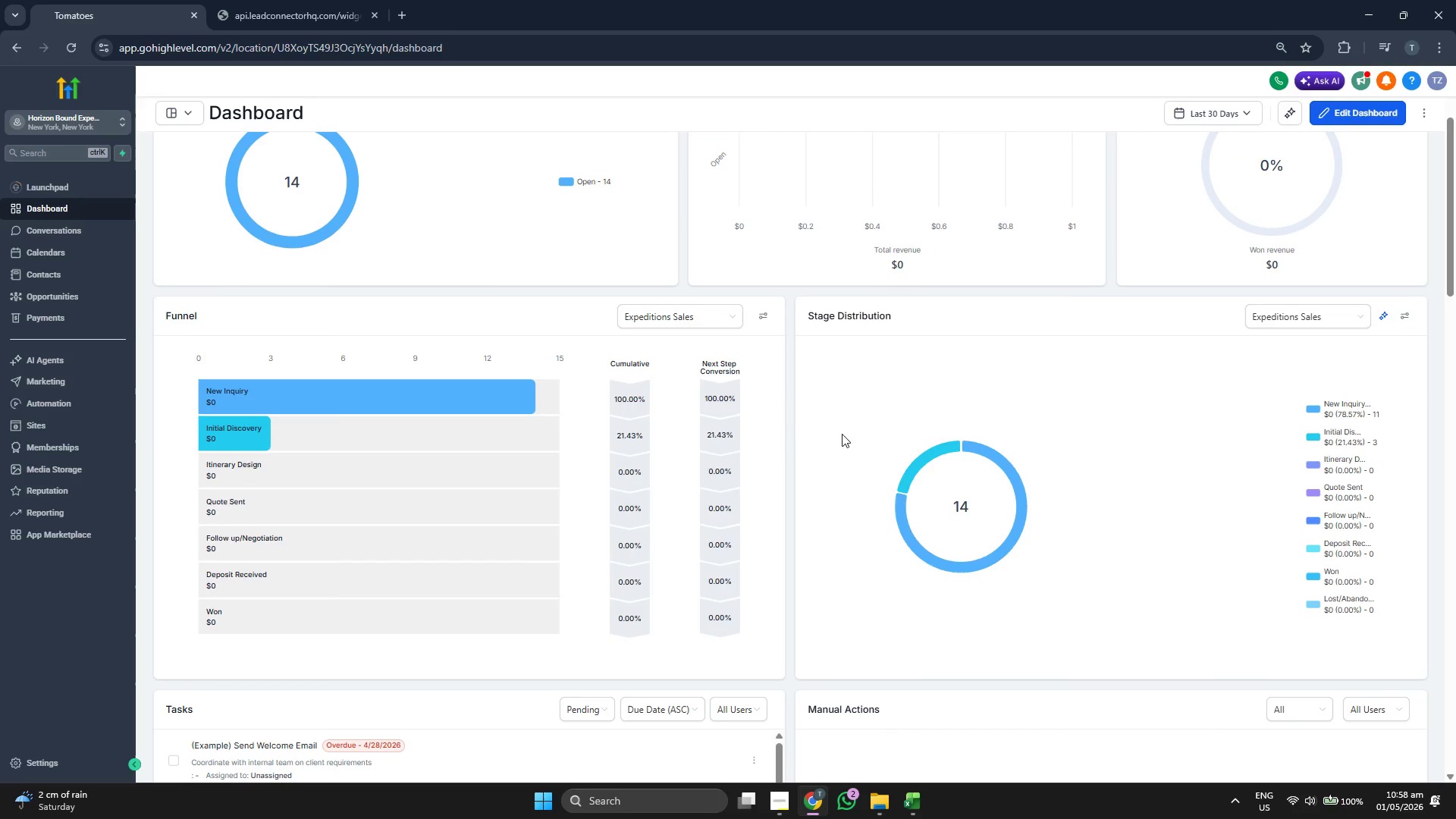 
scroll: coordinate [842, 434], scroll_direction: up, amount: 3.0
 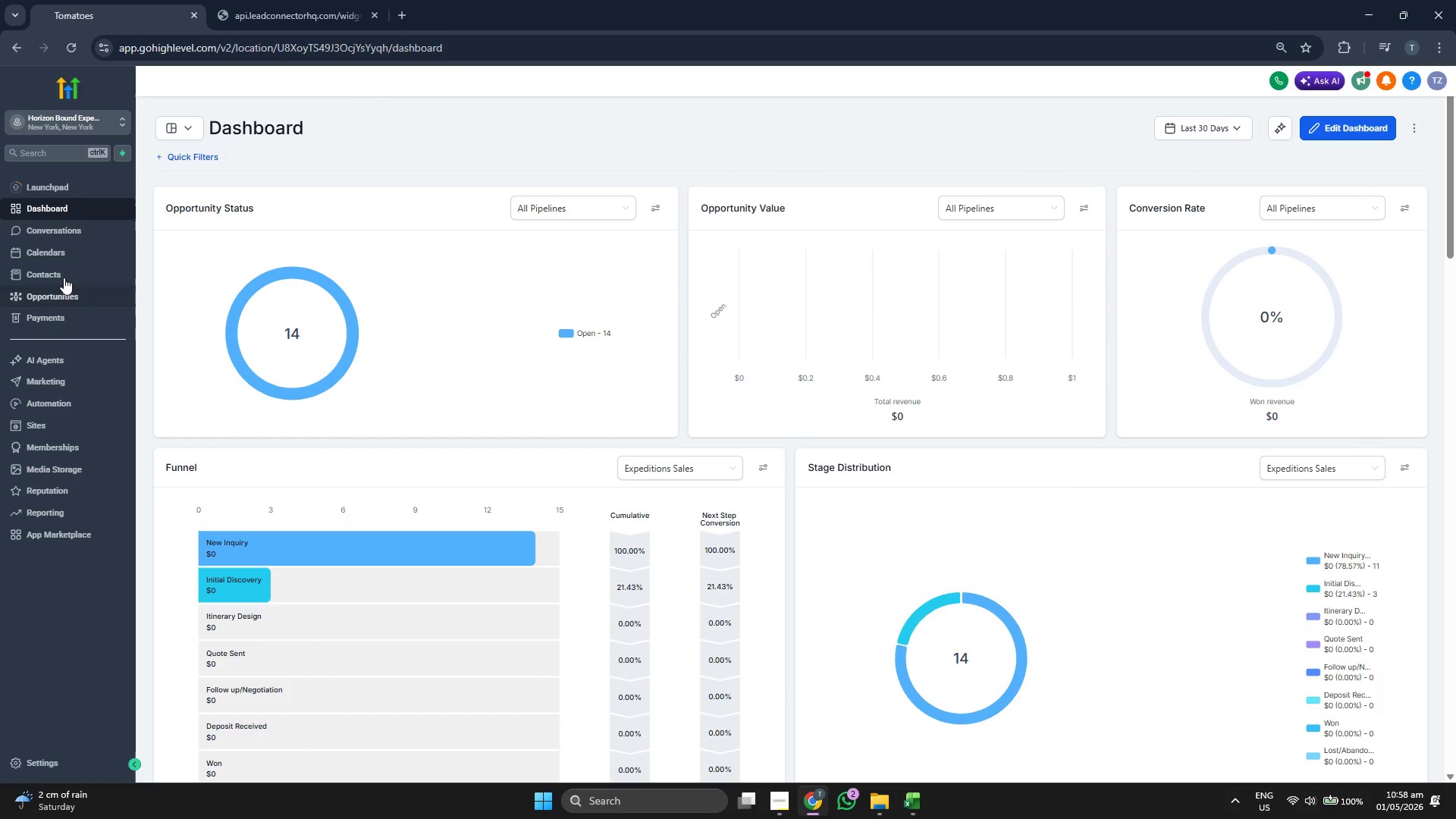 
left_click([65, 276])
 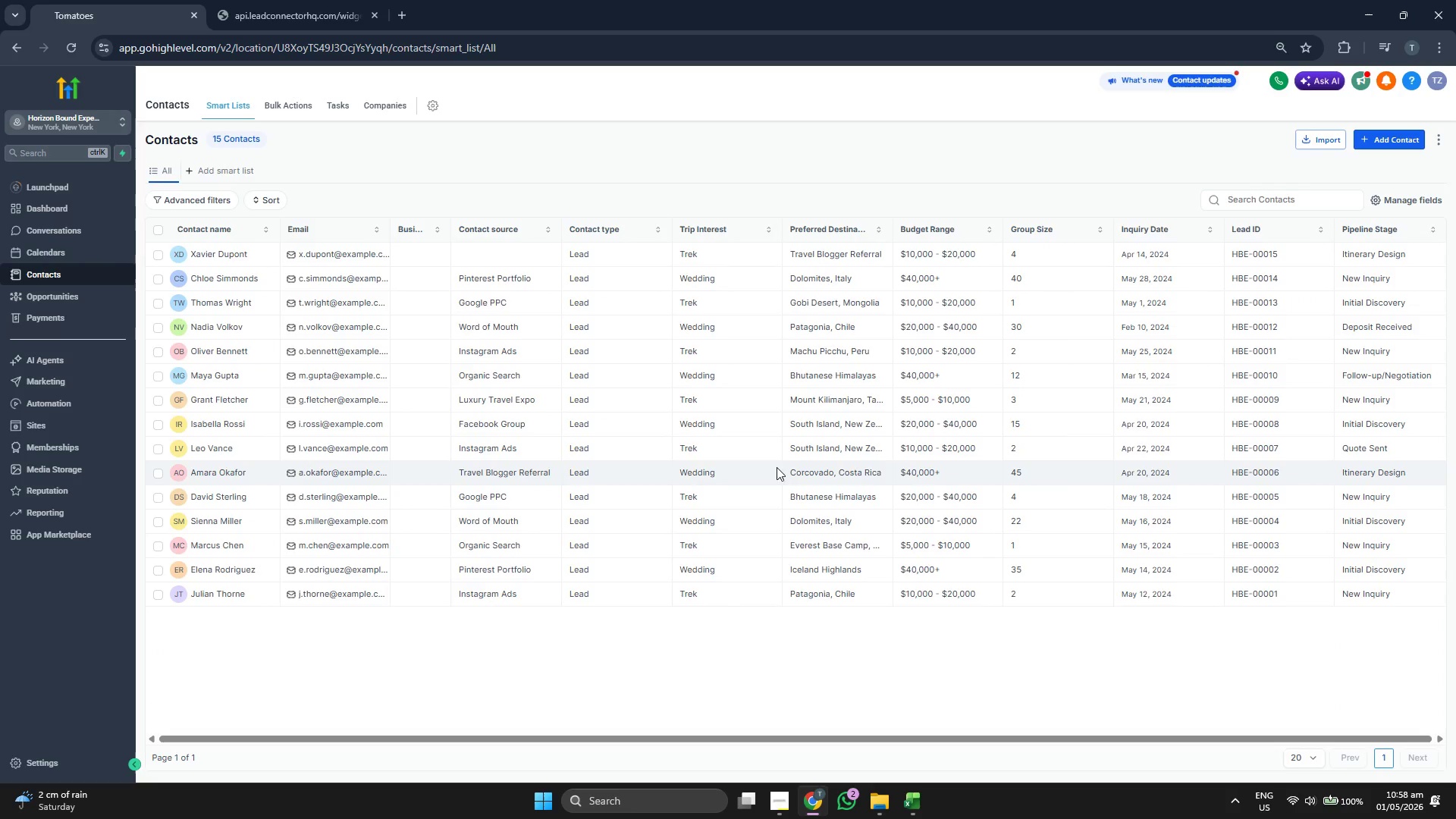 
wait(5.11)
 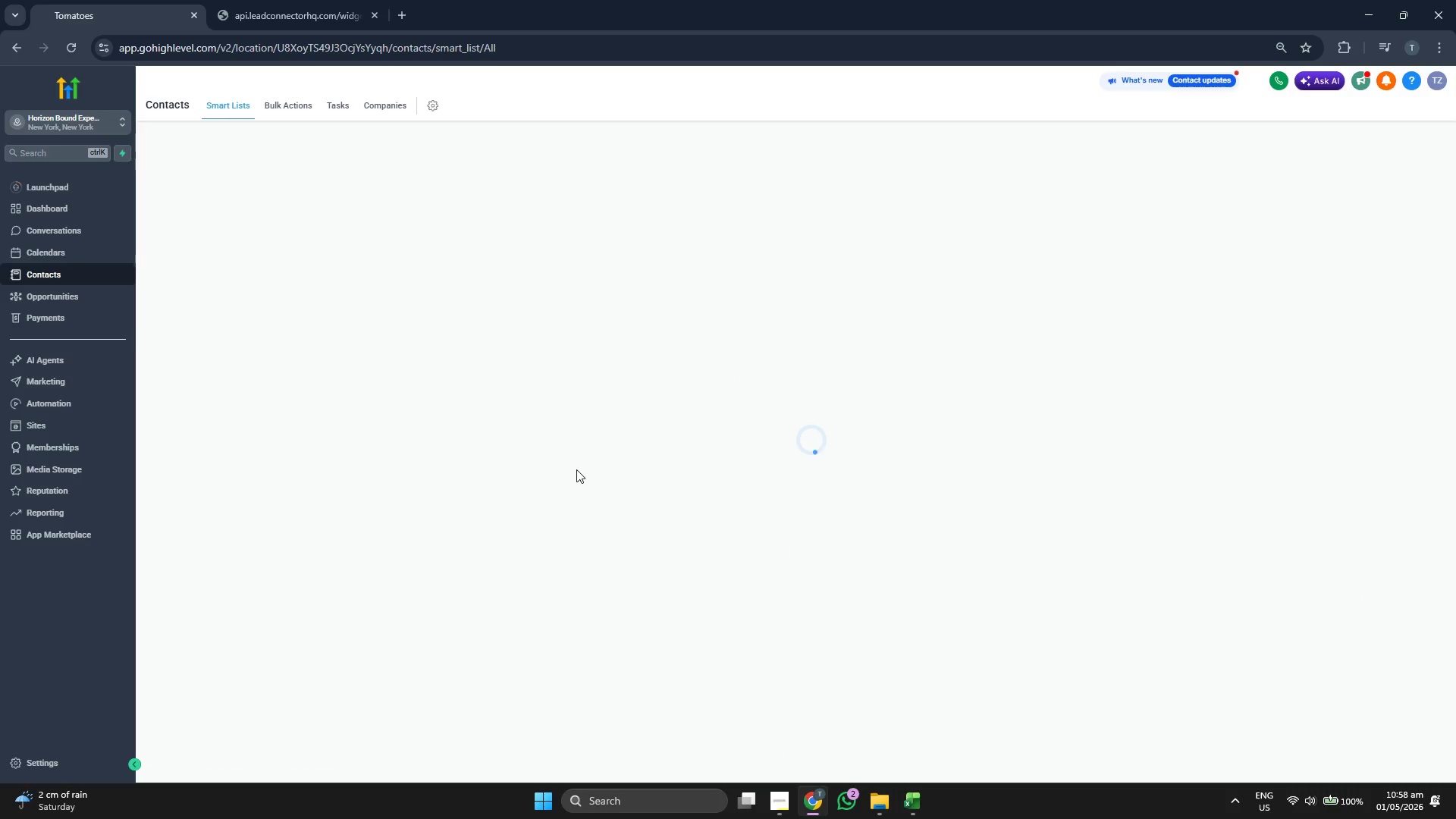 
left_click([1396, 138])
 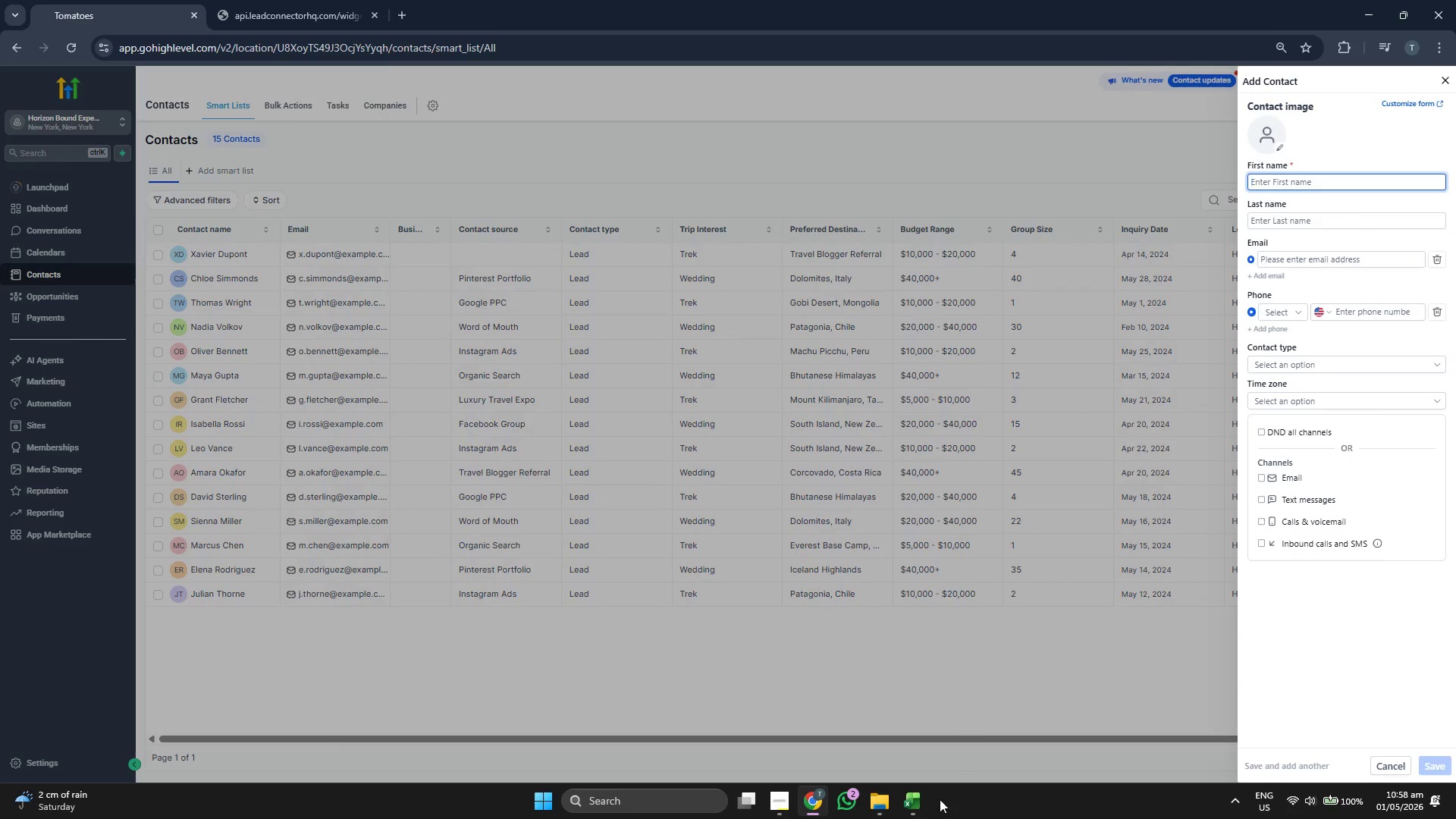 
left_click([917, 818])
 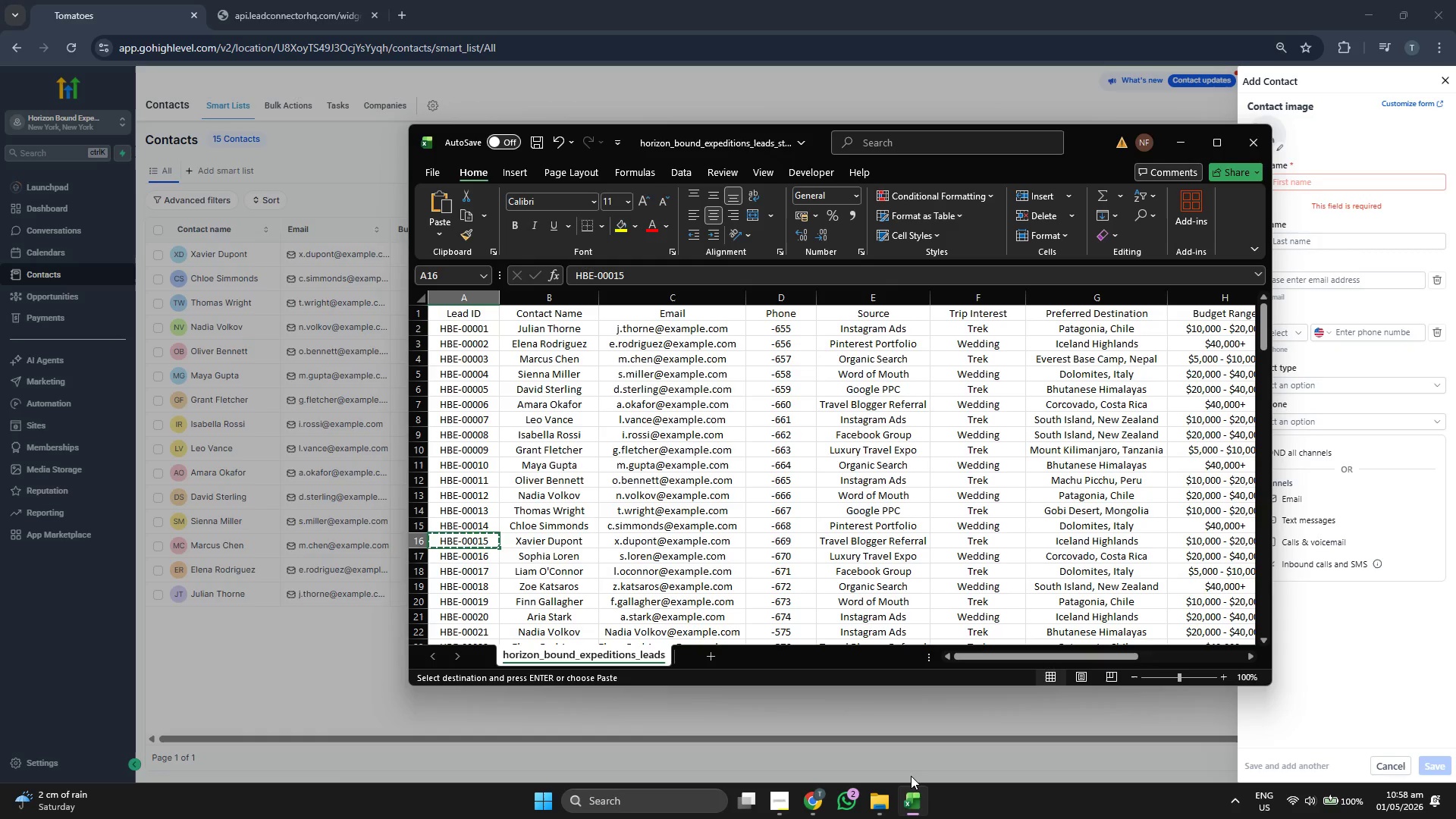 
key(ArrowDown)
 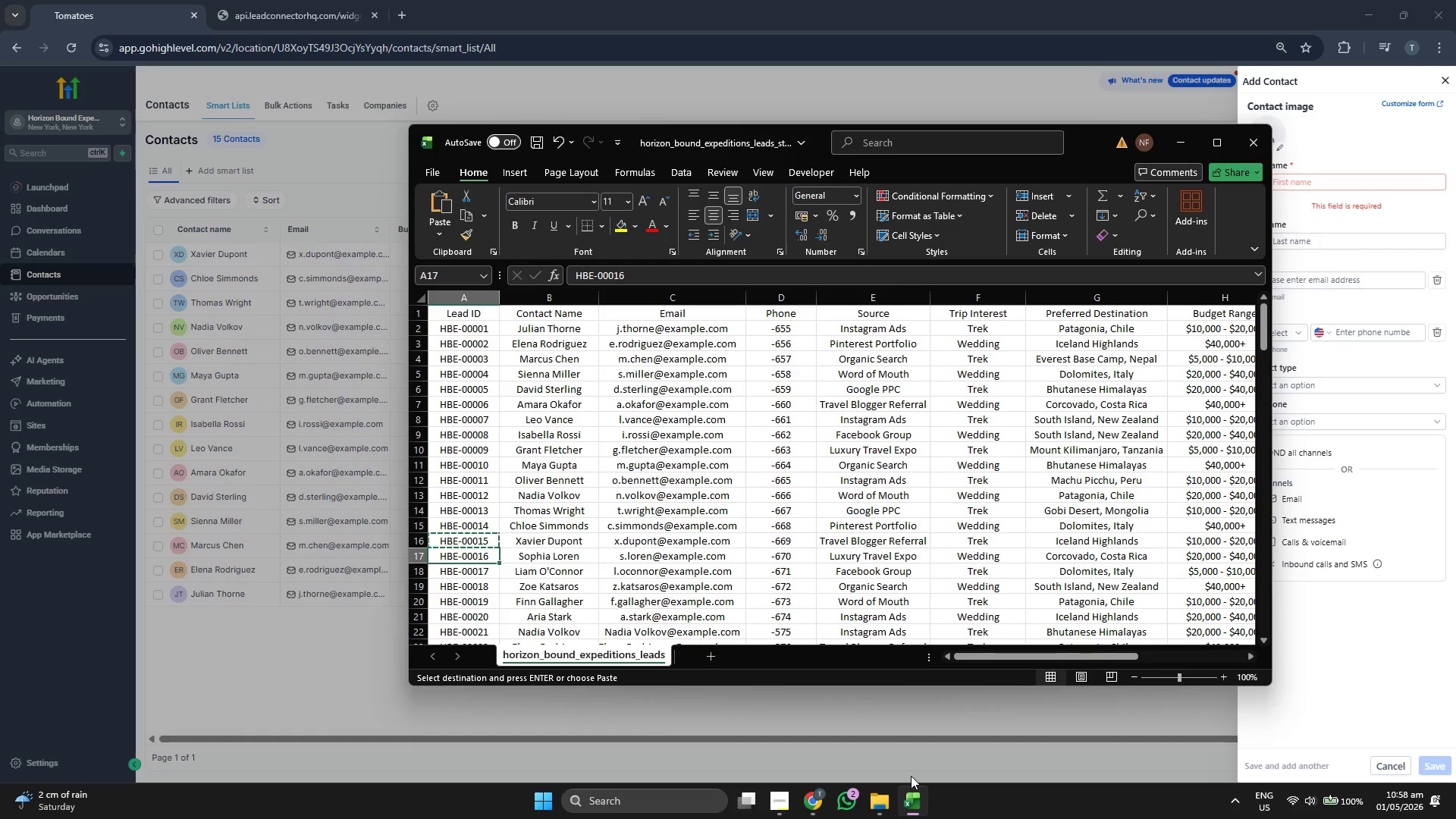 
key(ArrowRight)
 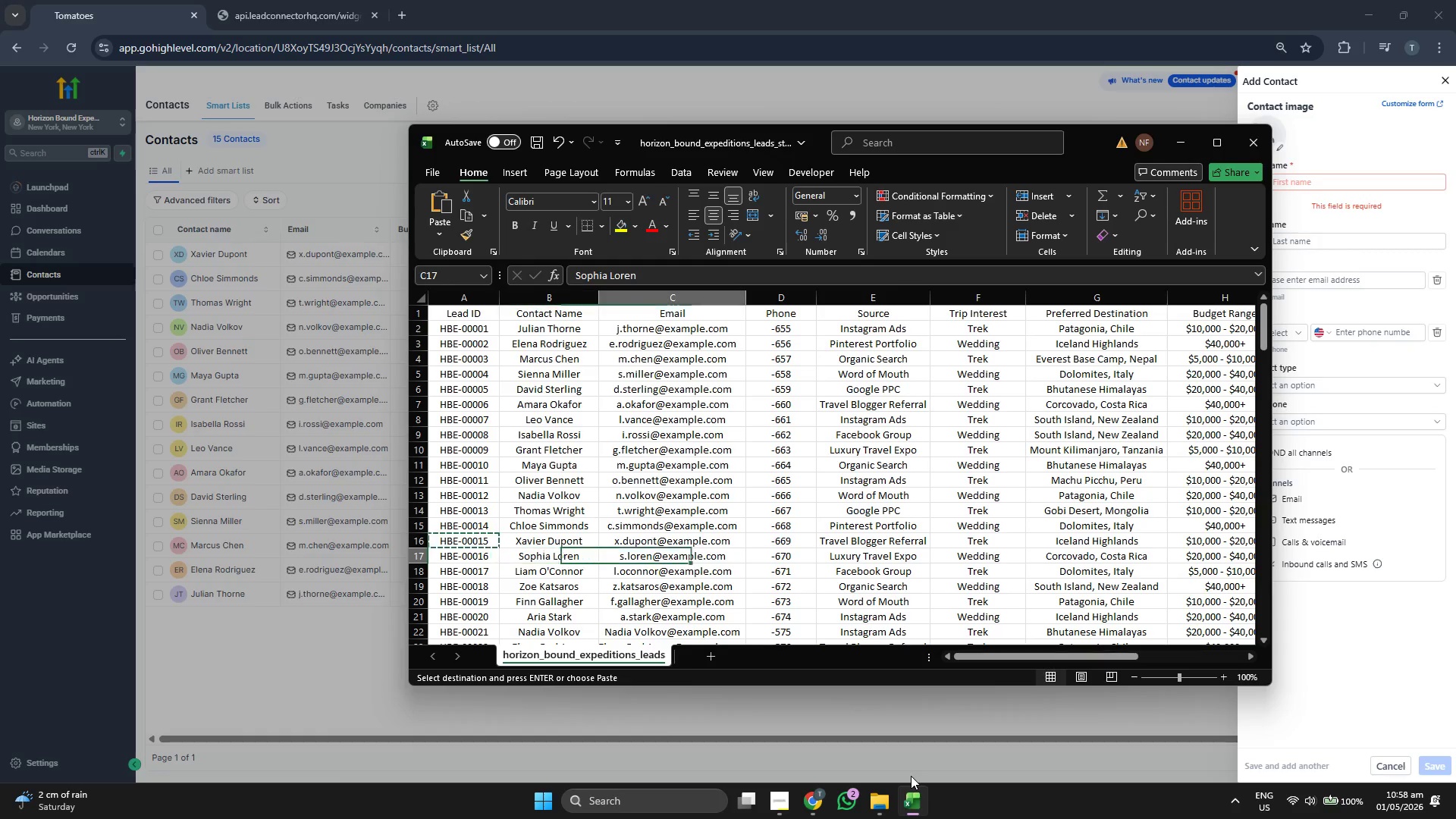 
key(ArrowRight)
 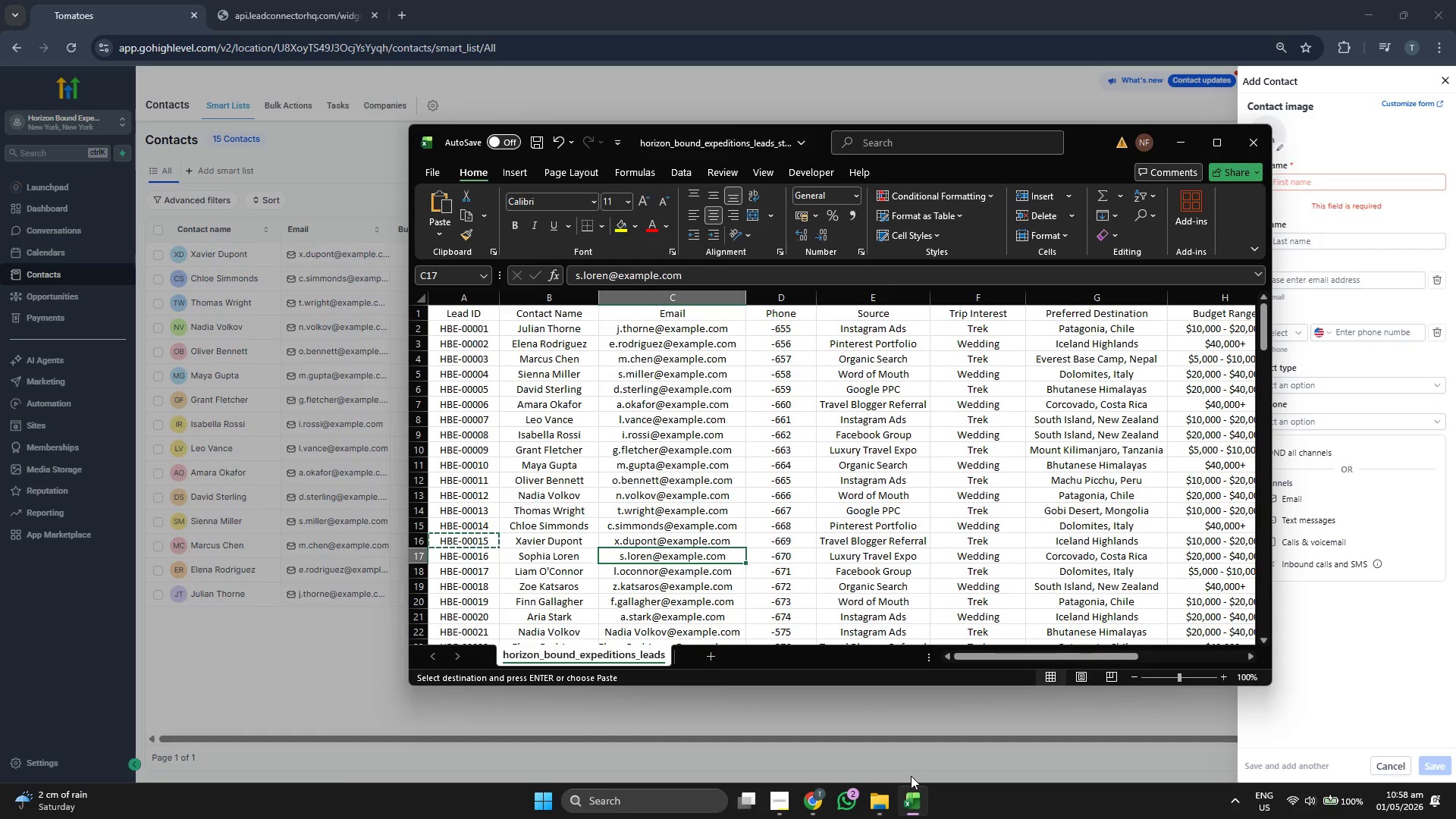 
key(Control+ControlLeft)
 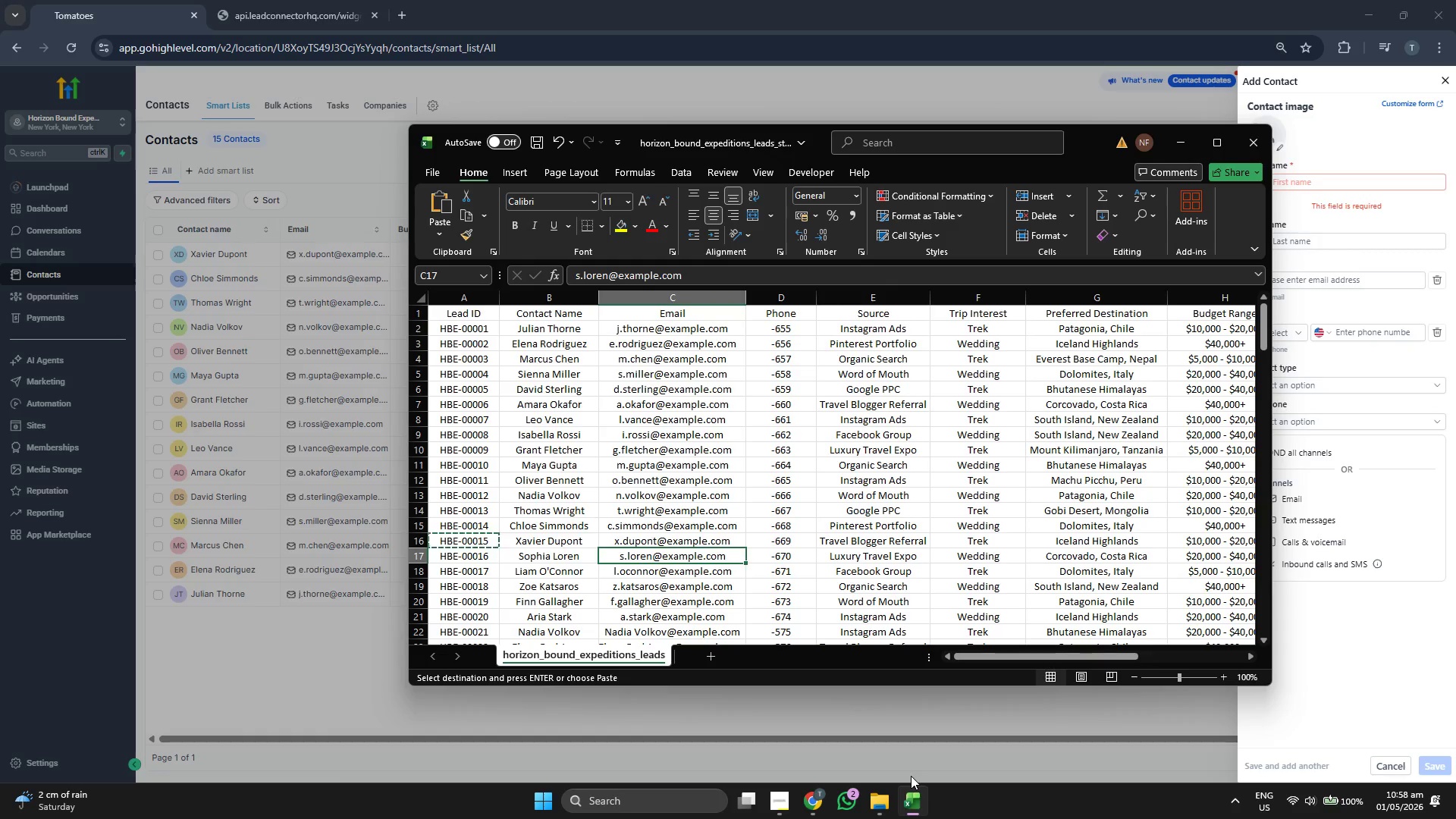 
key(Control+C)
 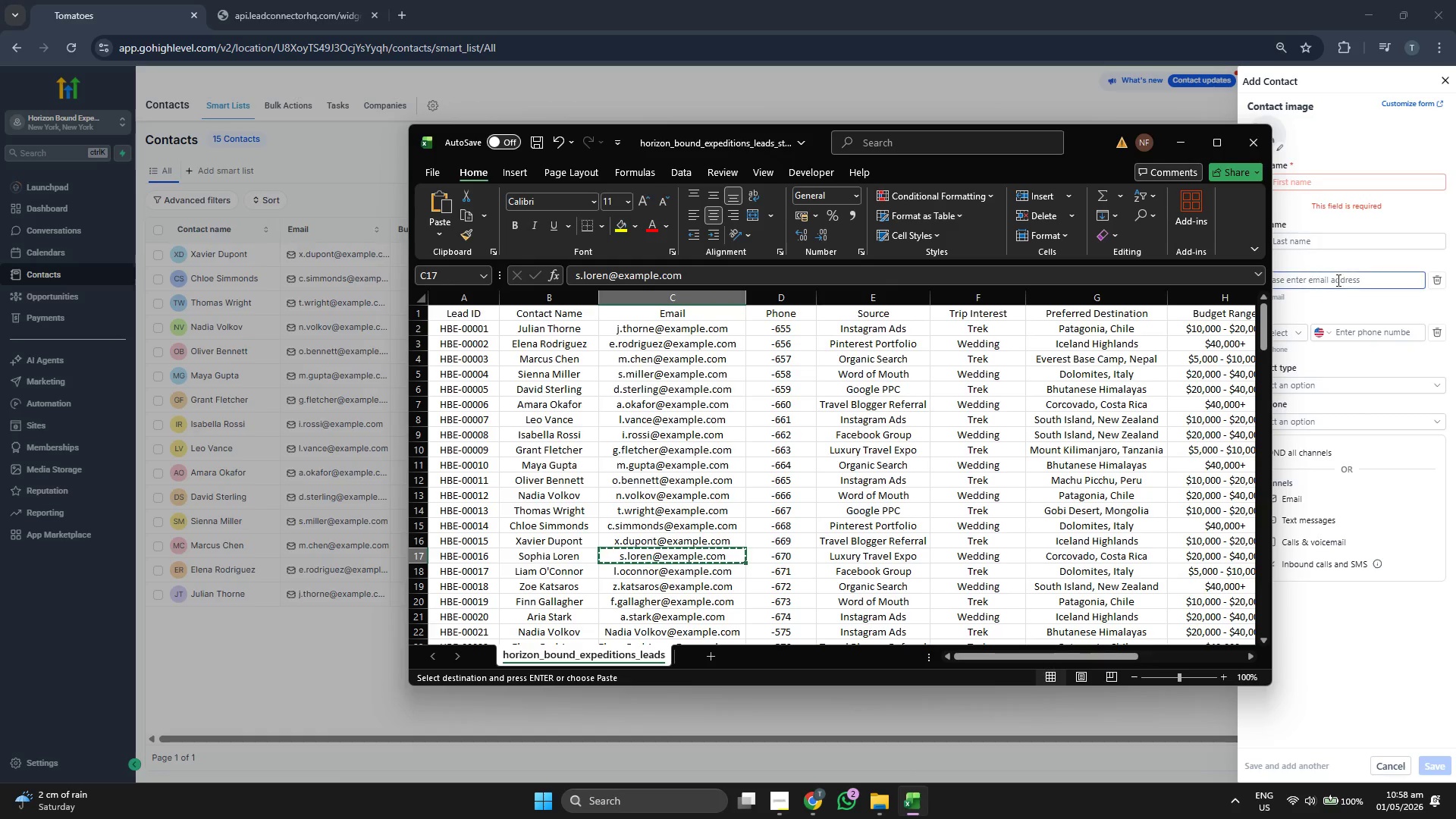 
left_click([1351, 280])
 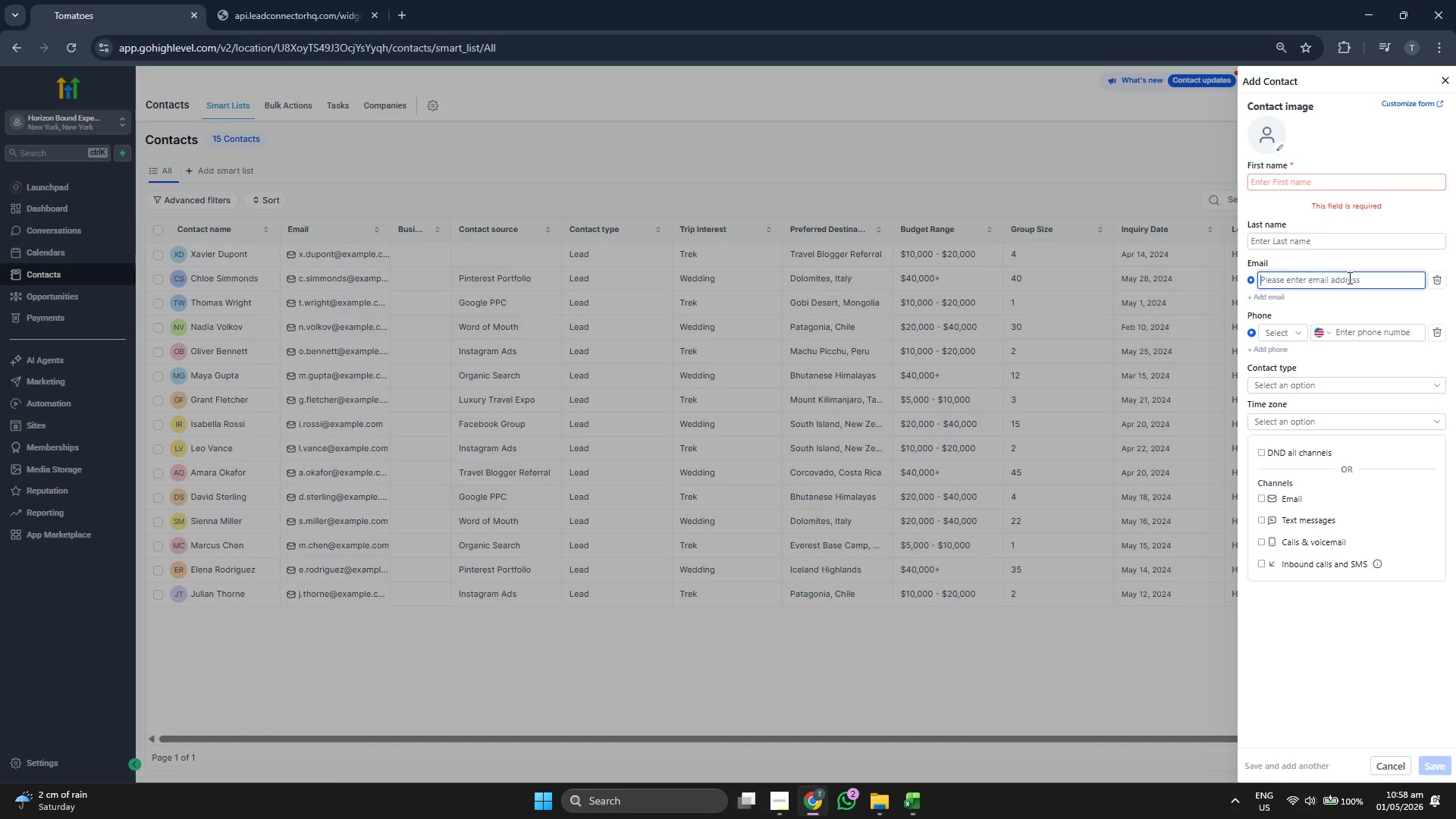 
key(Control+ControlLeft)
 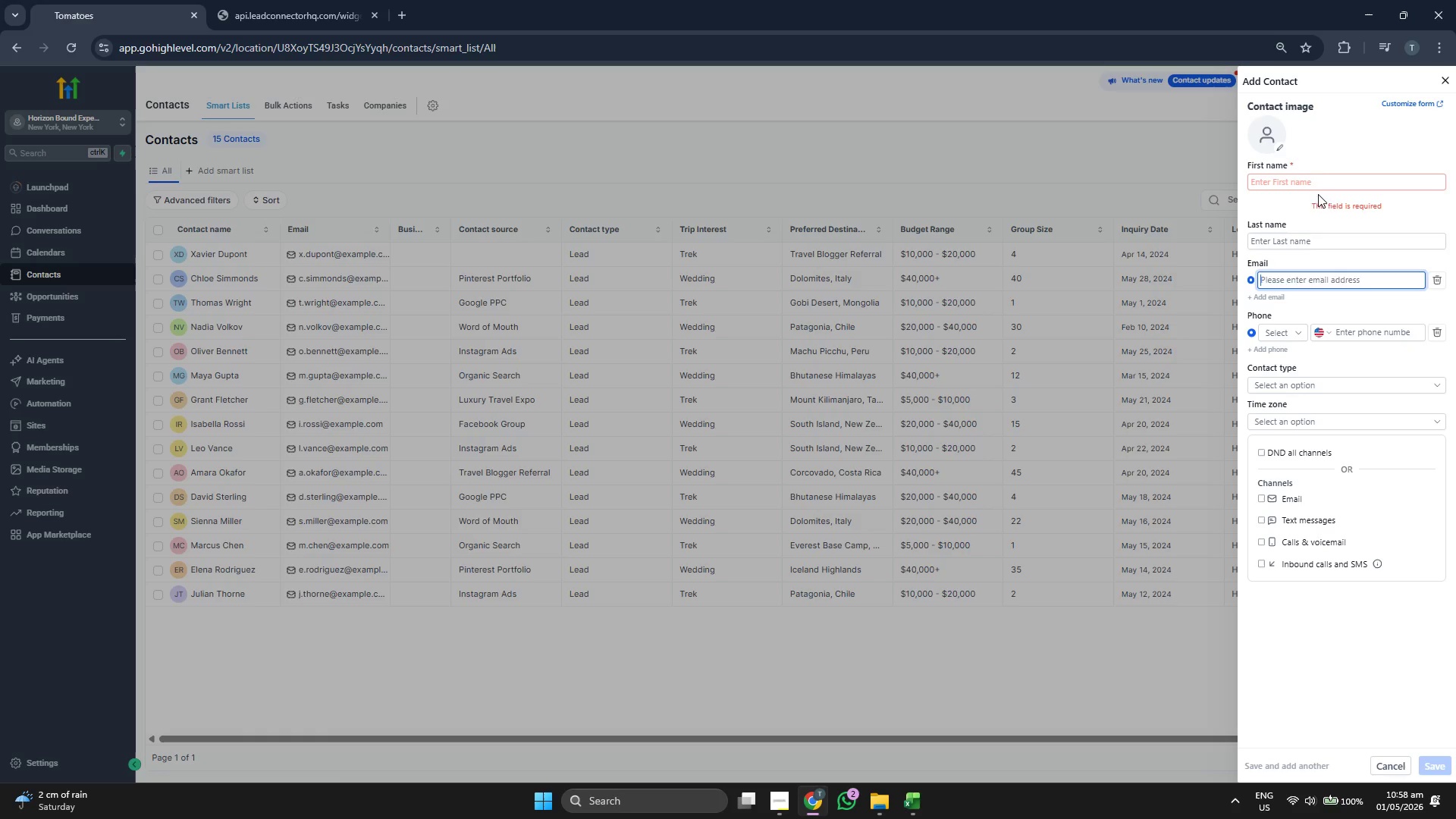 
key(Control+V)
 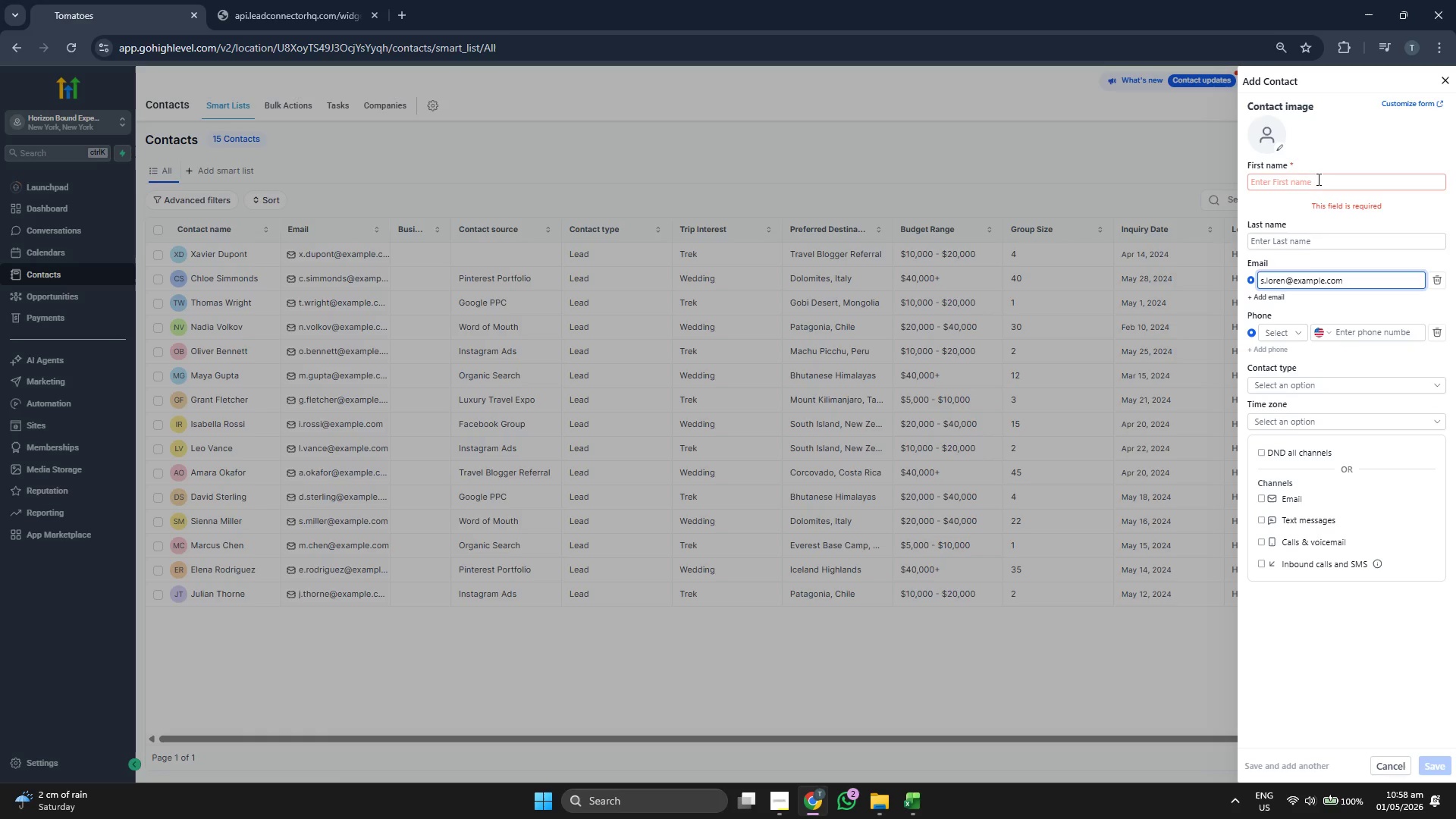 
type(Sophia)
key(Tab)
type(loren)
 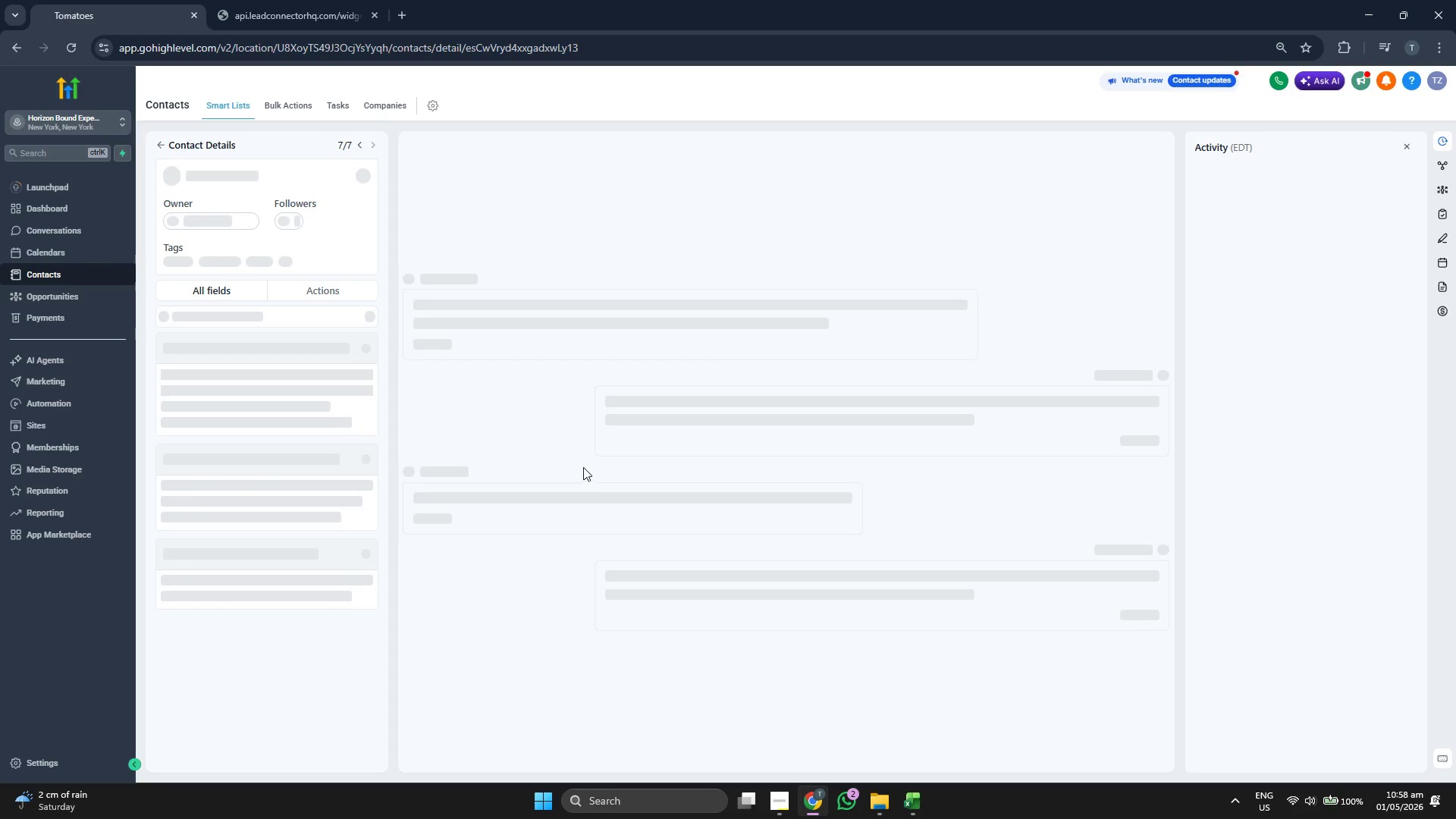 
wait(5.08)
 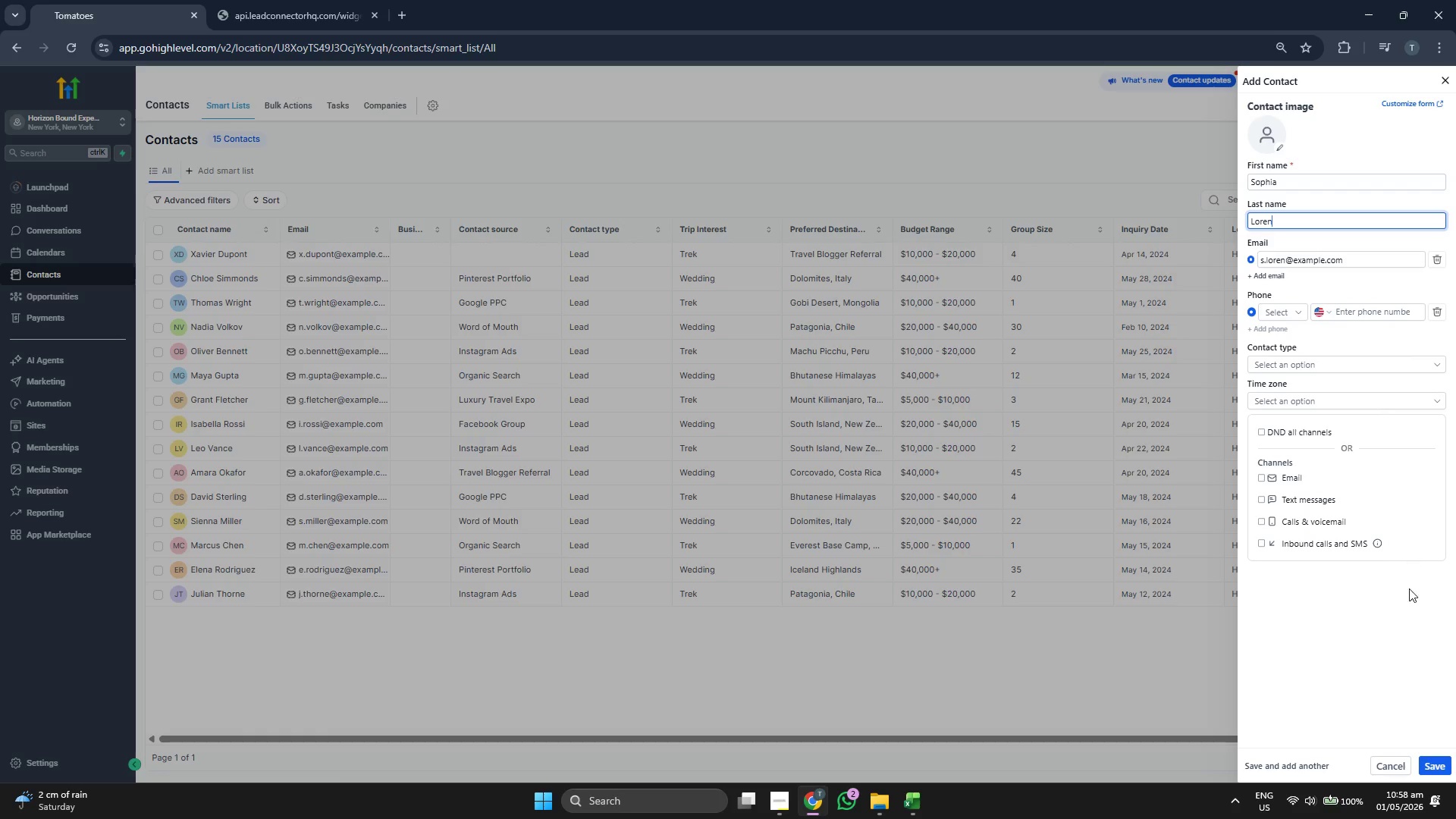 
scroll: coordinate [318, 401], scroll_direction: down, amount: 2.0
 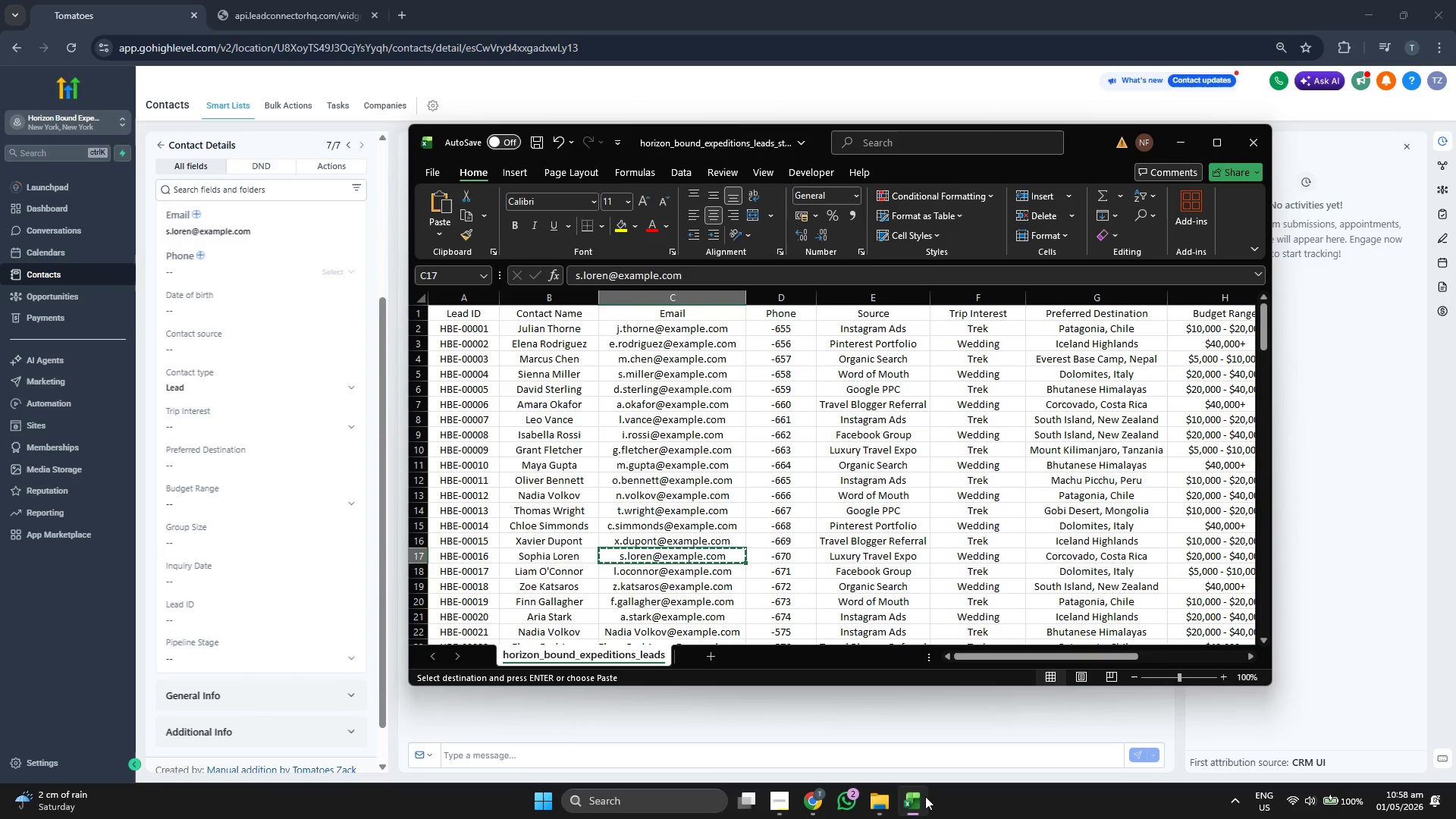 
key(ArrowLeft)
 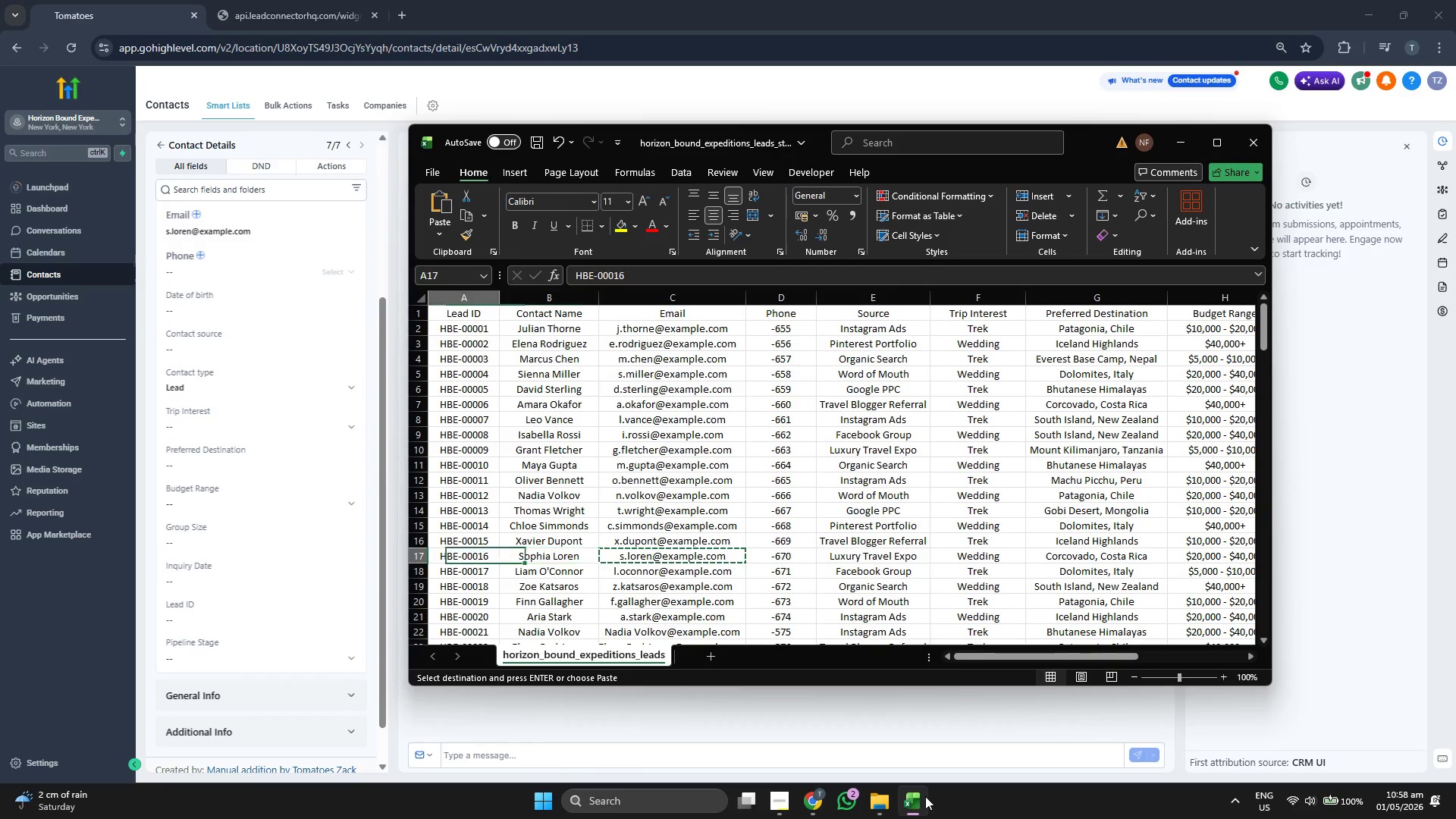 
key(ArrowLeft)
 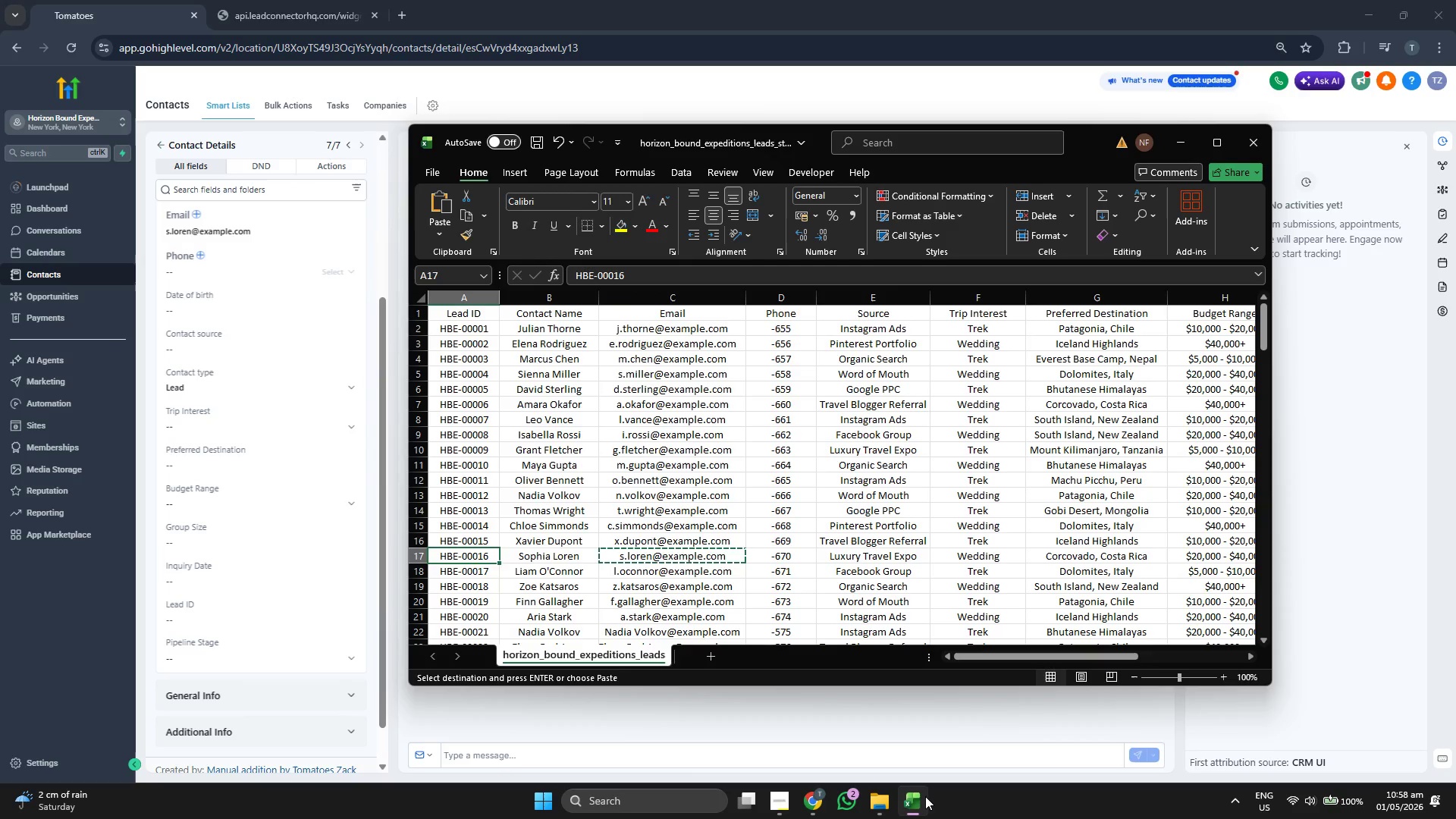 
key(Control+ControlLeft)
 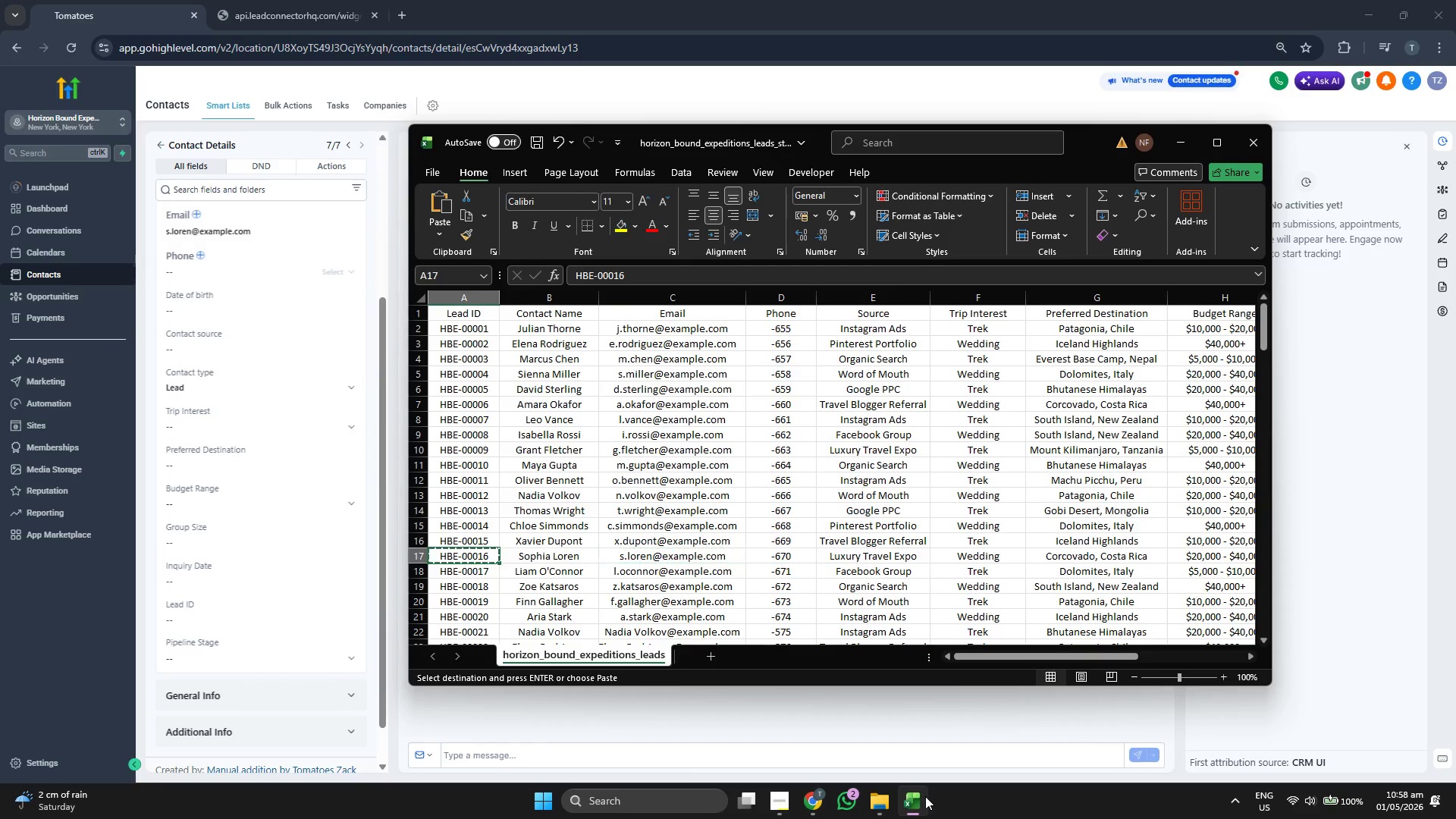 
key(Control+C)
 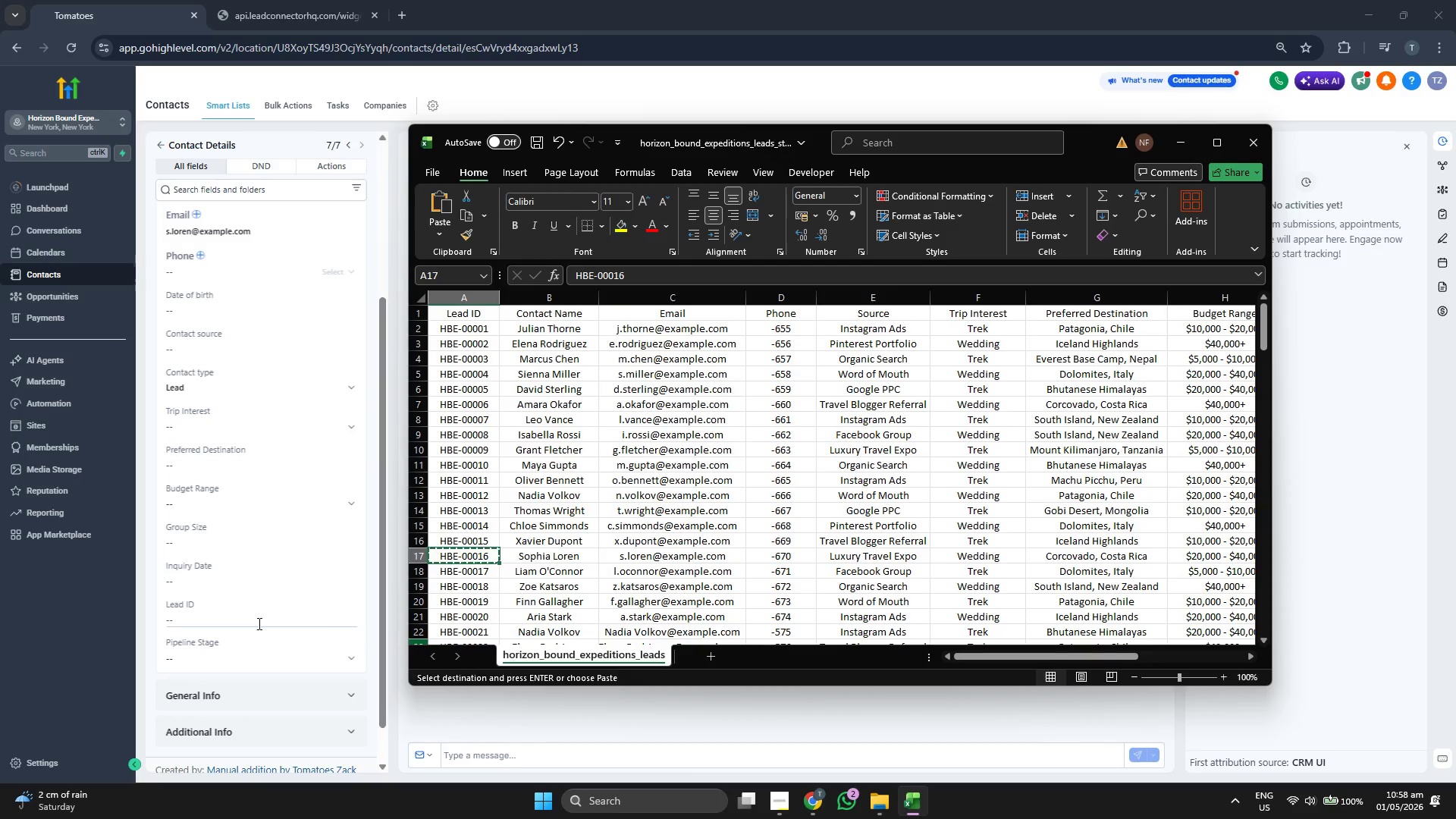 
left_click([254, 620])
 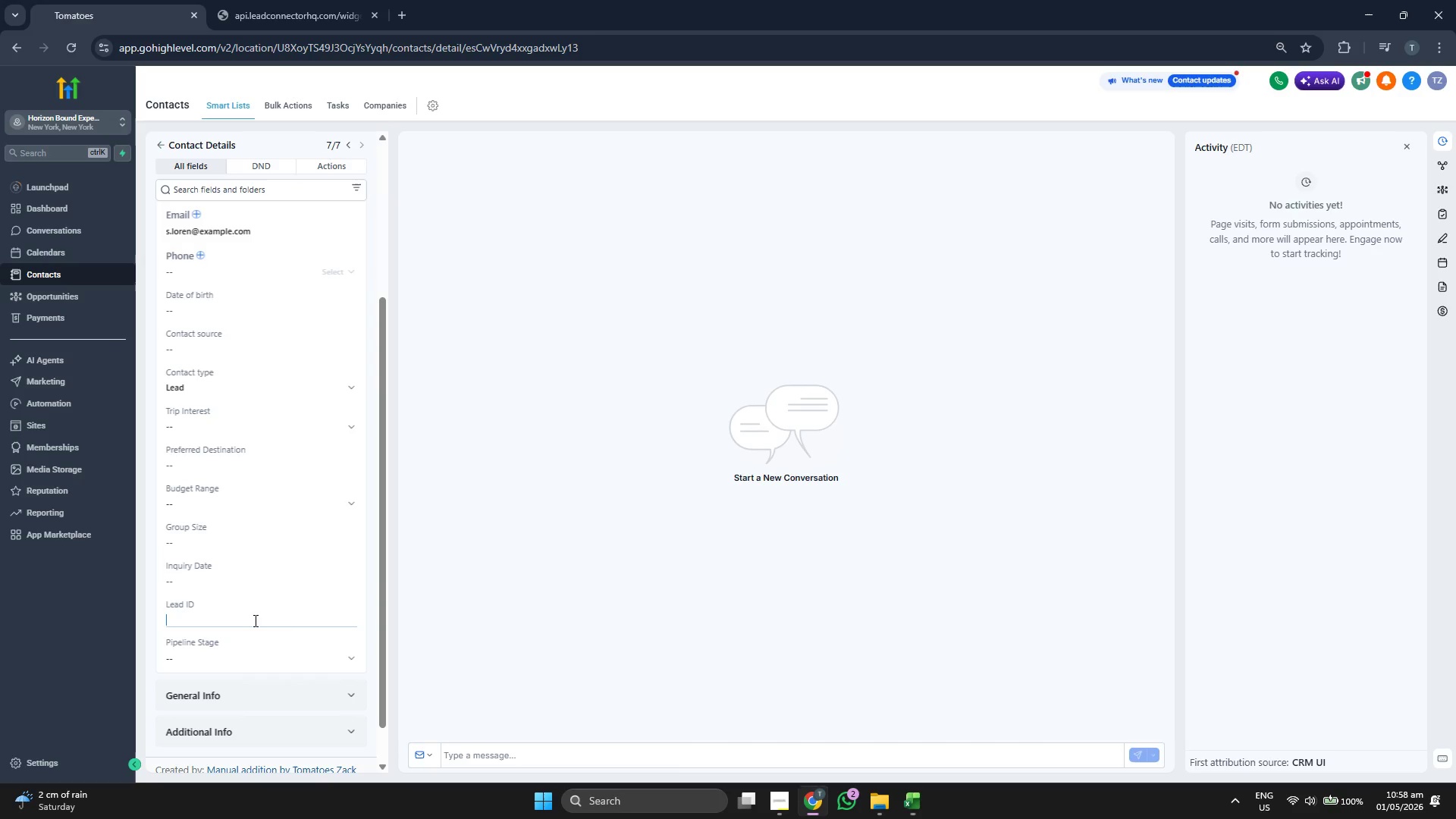 
key(Control+V)
 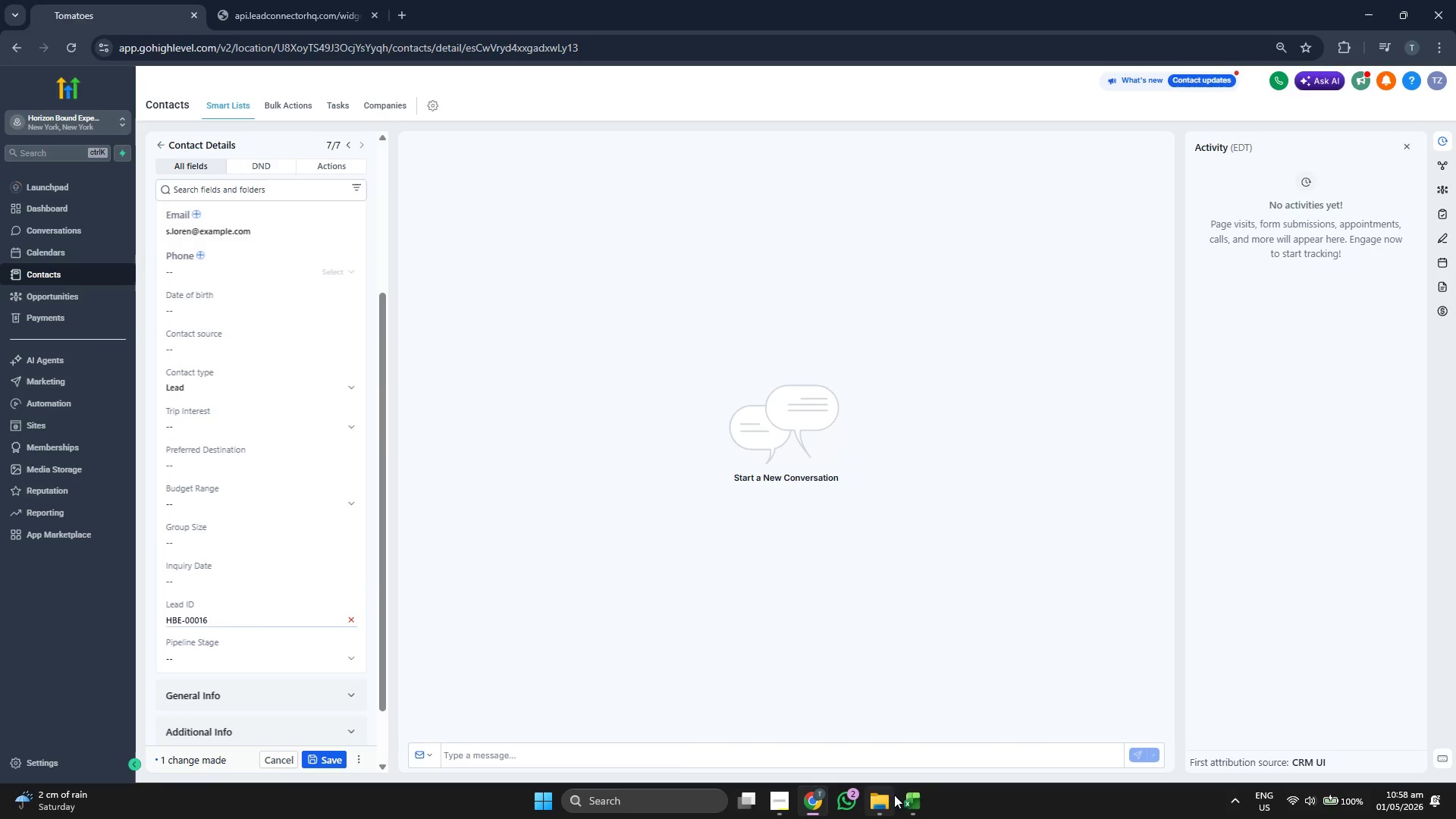 
left_click([906, 797])
 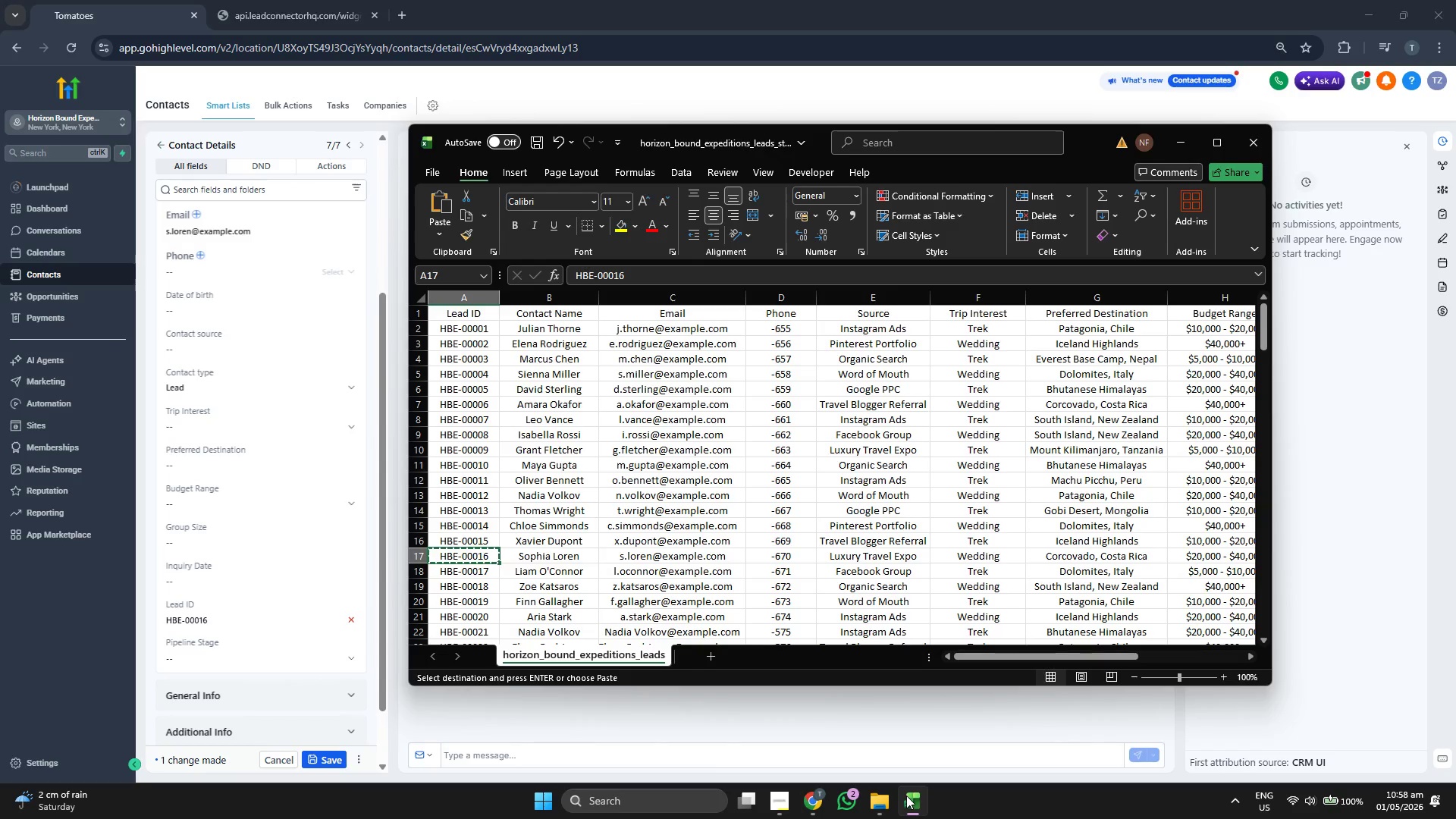 
key(ArrowRight)
 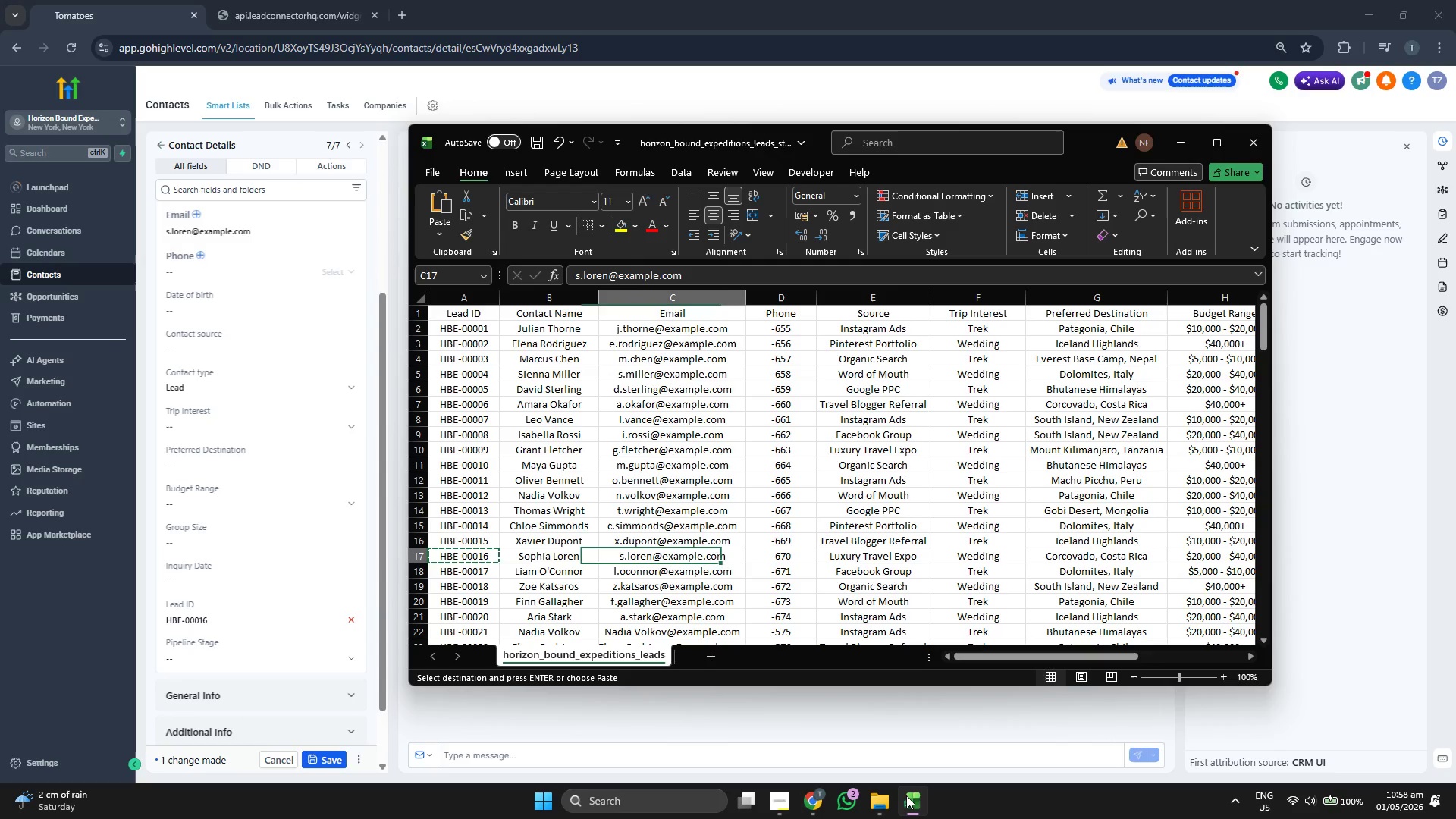 
key(ArrowRight)
 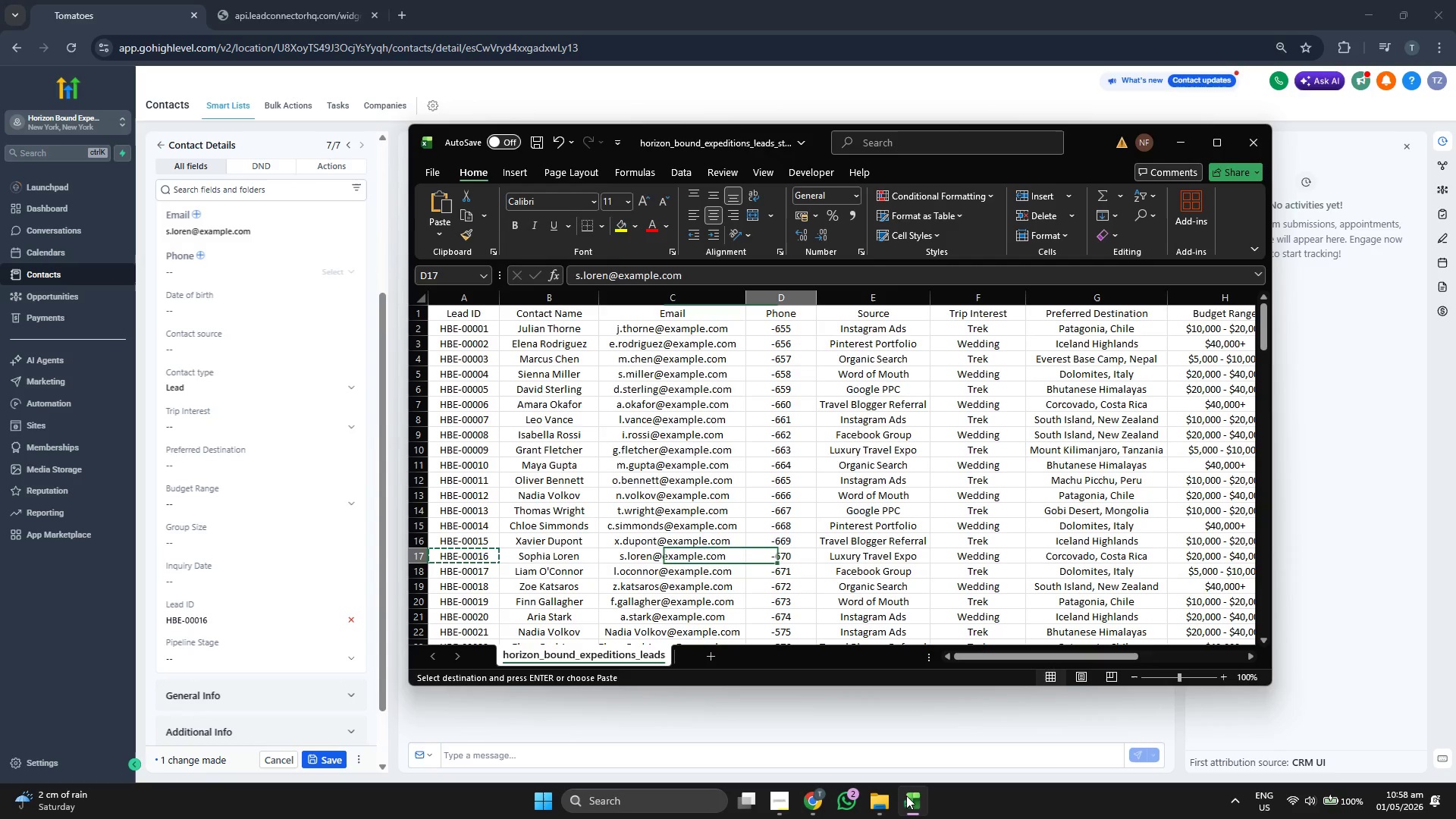 
key(ArrowRight)
 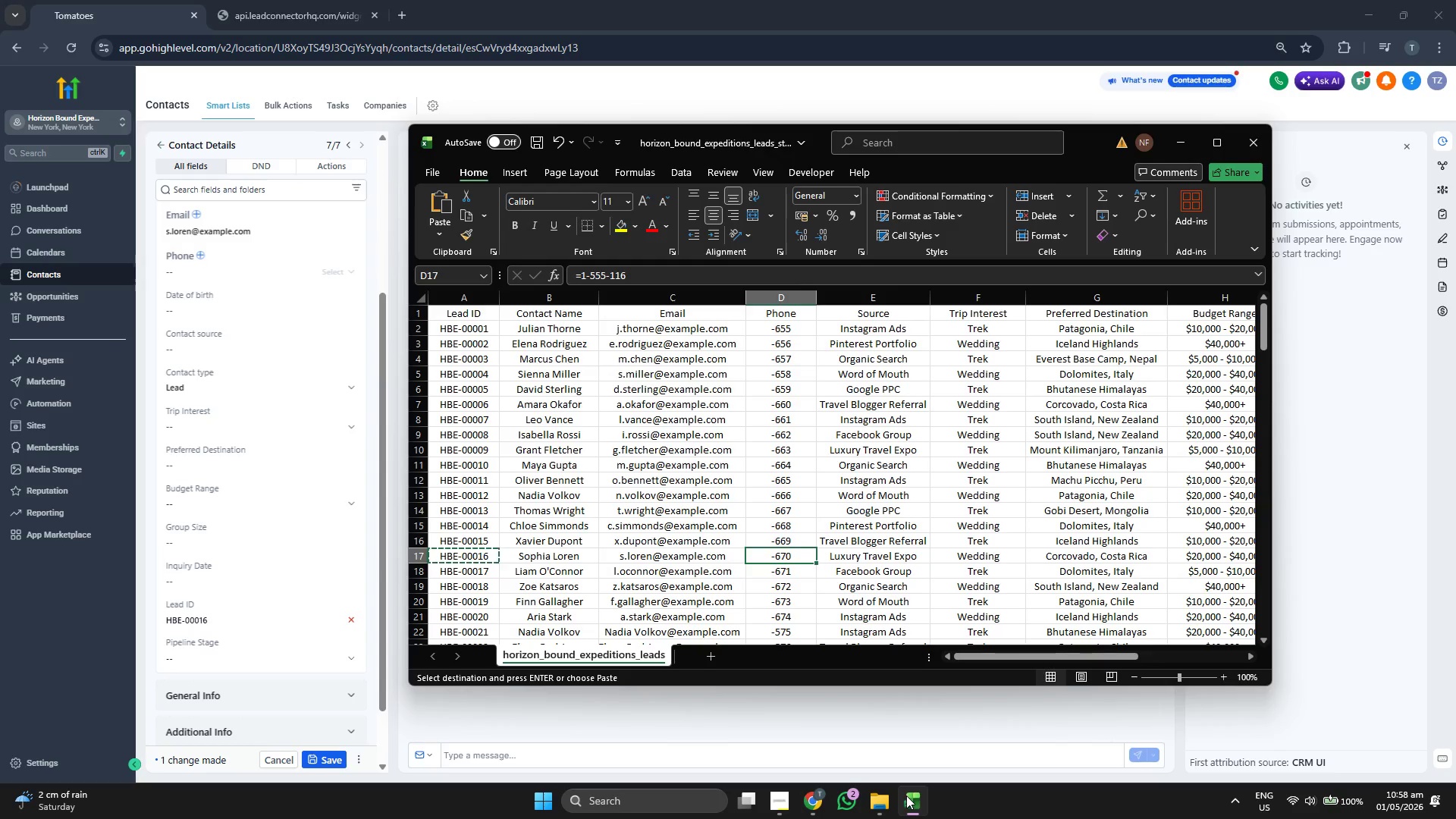 
key(ArrowRight)
 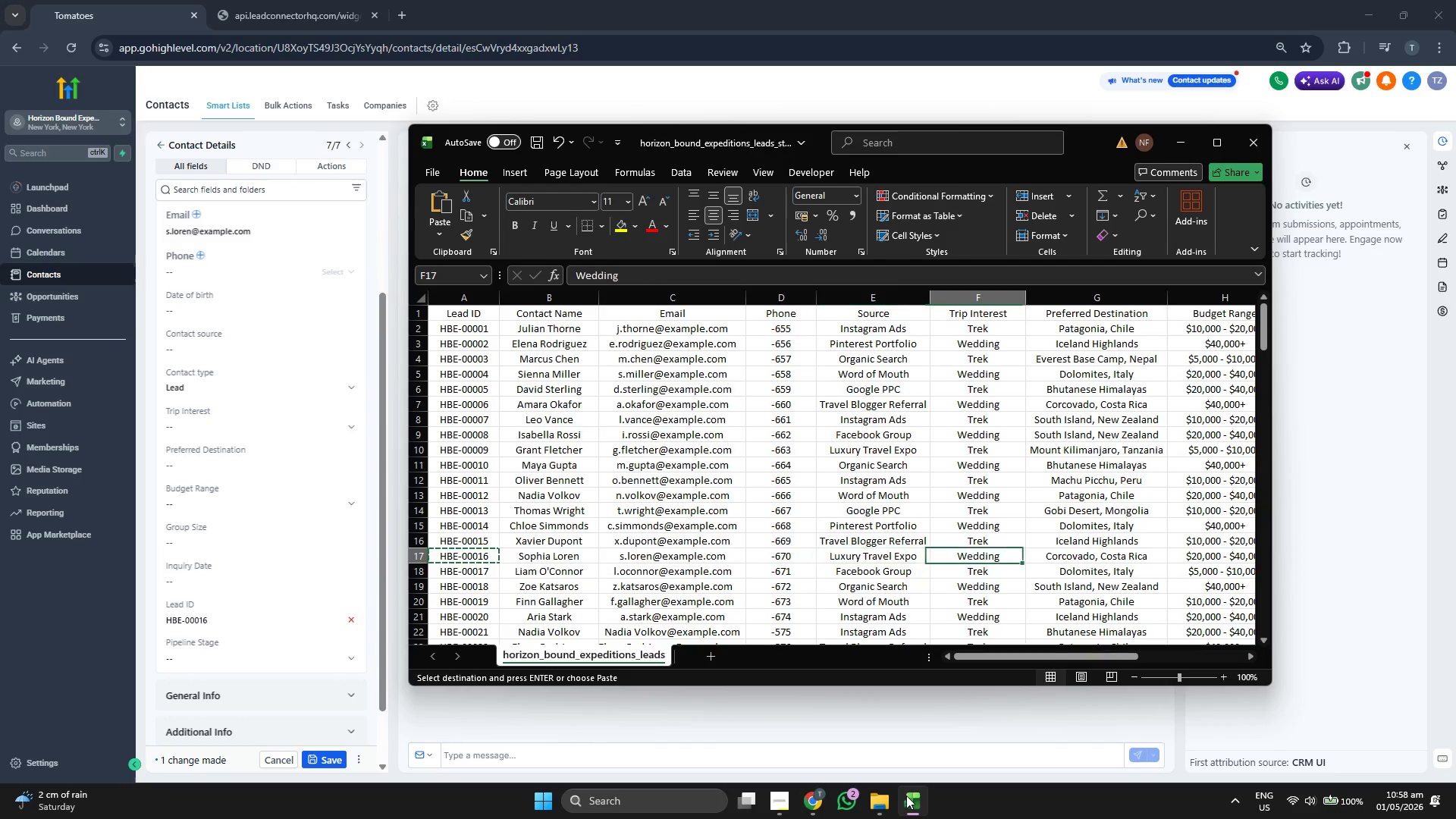 
key(ArrowRight)
 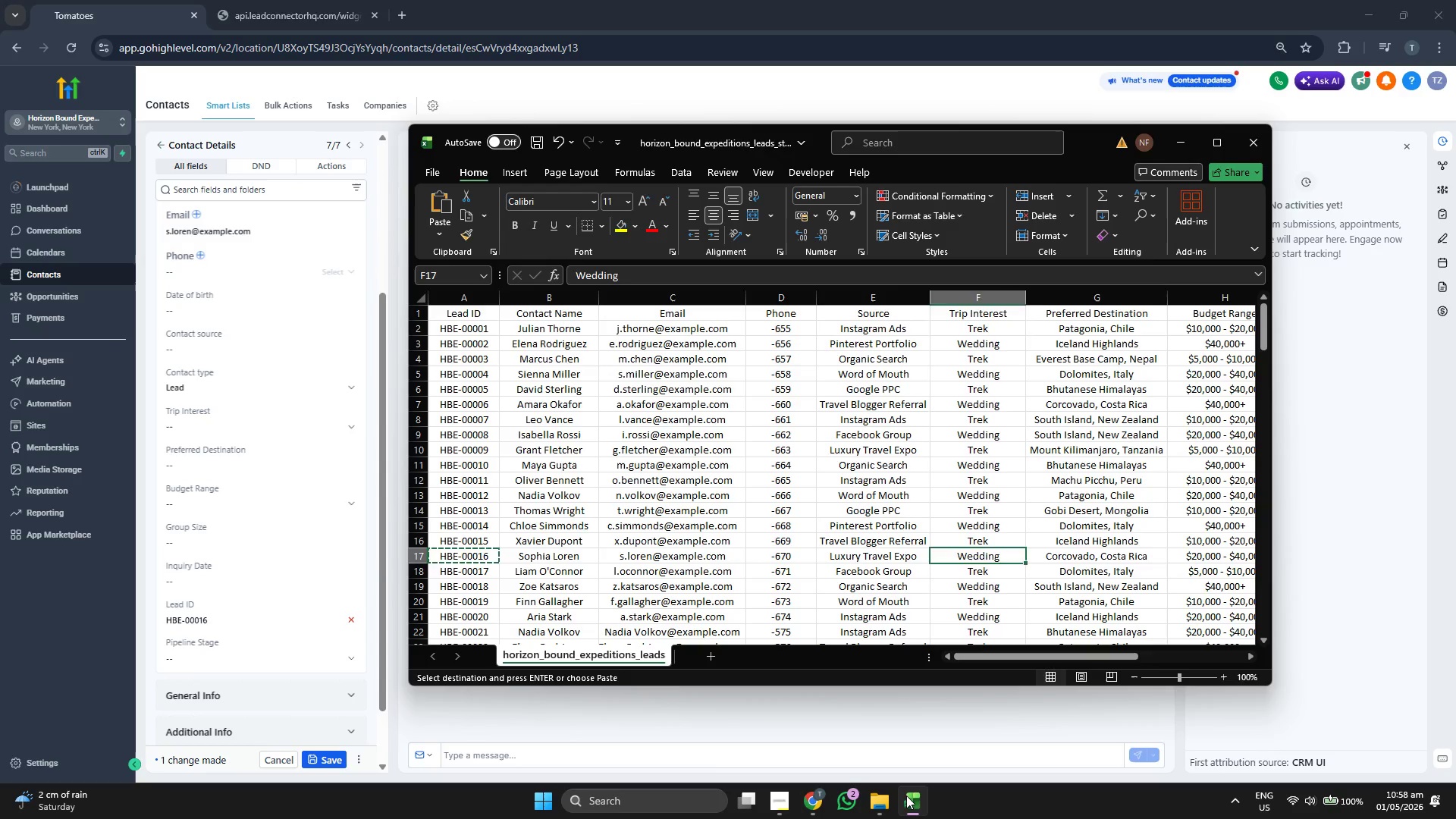 
key(ArrowRight)
 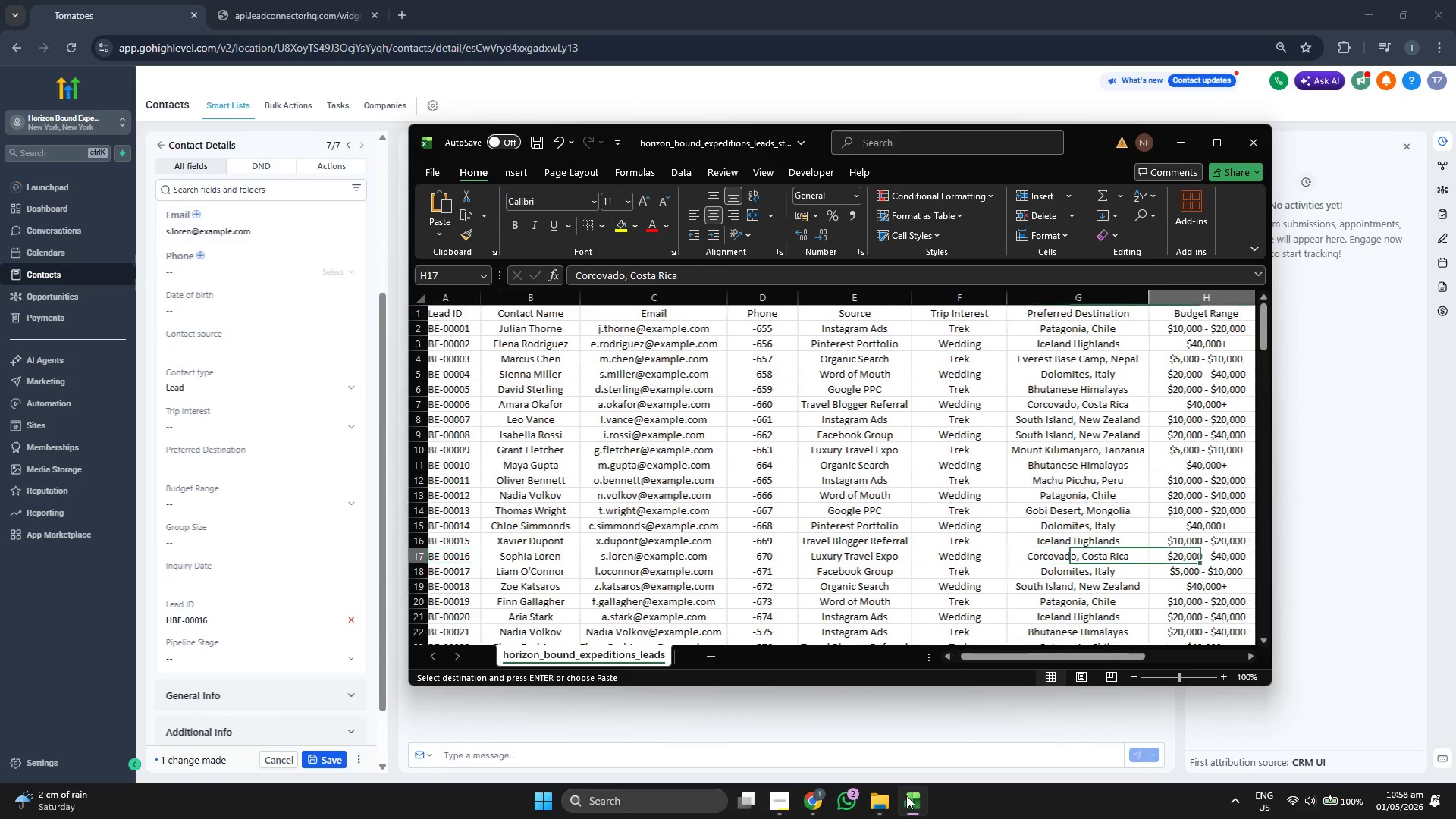 
key(ArrowRight)
 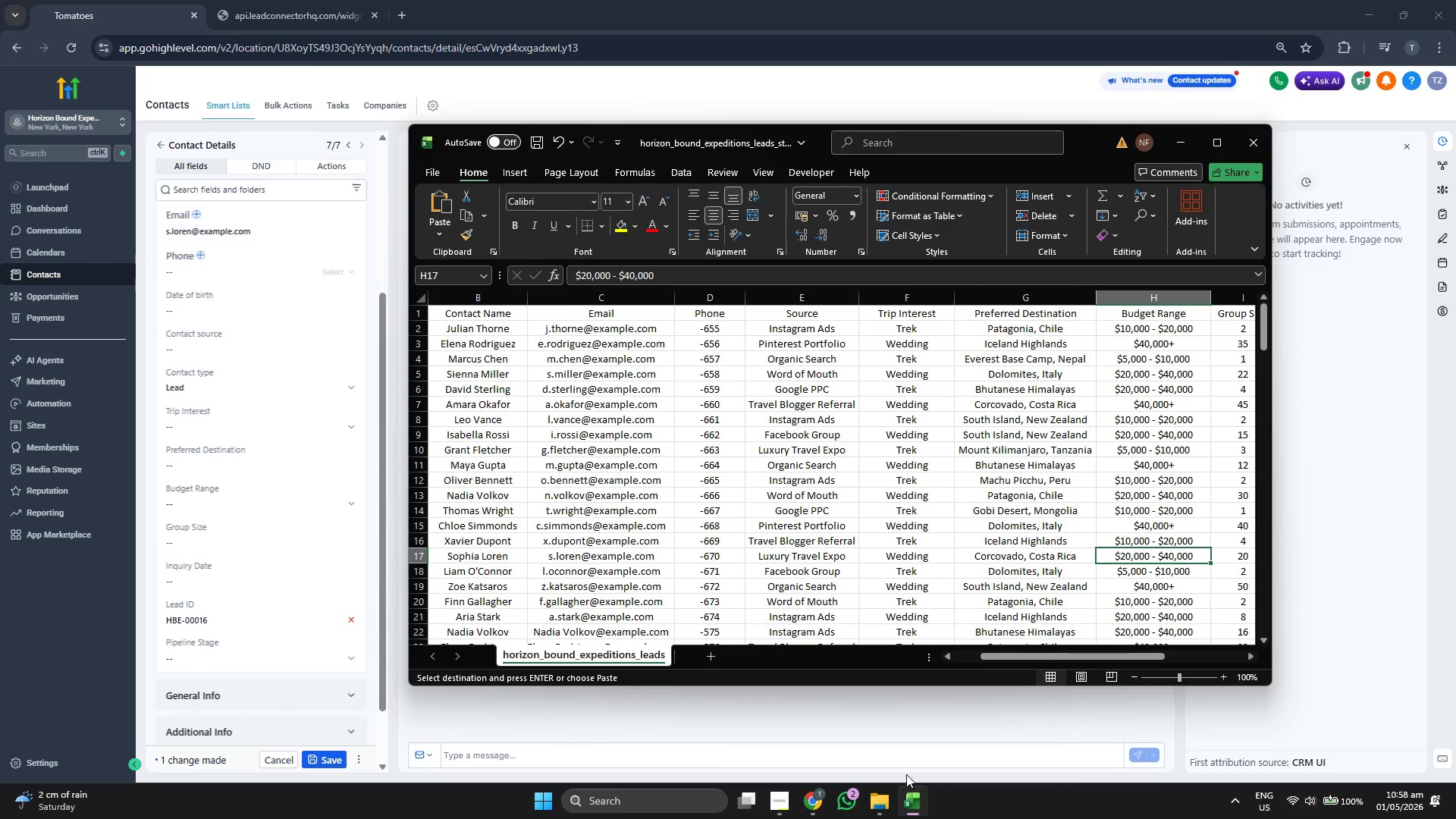 
key(ArrowLeft)
 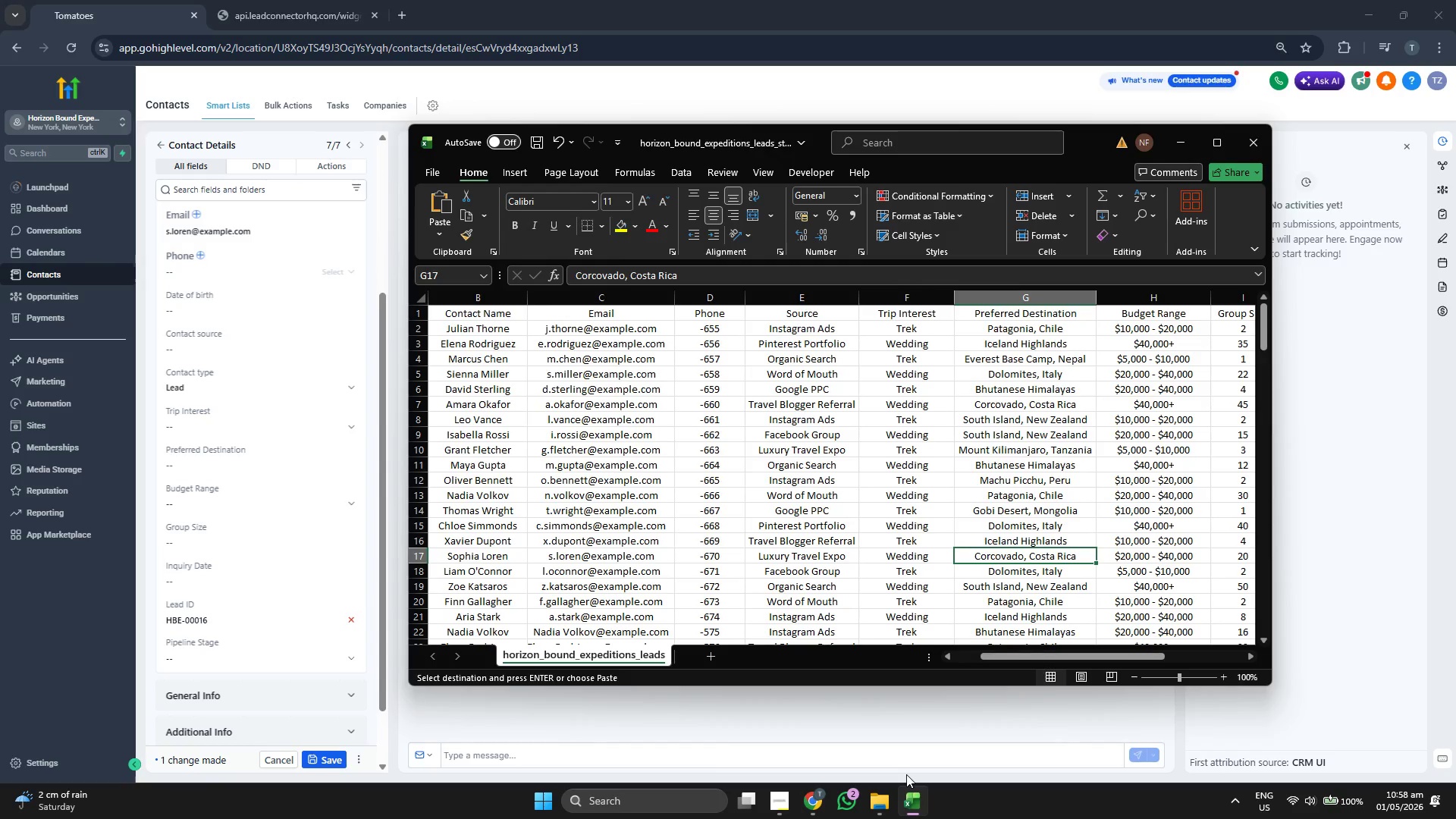 
key(ArrowLeft)
 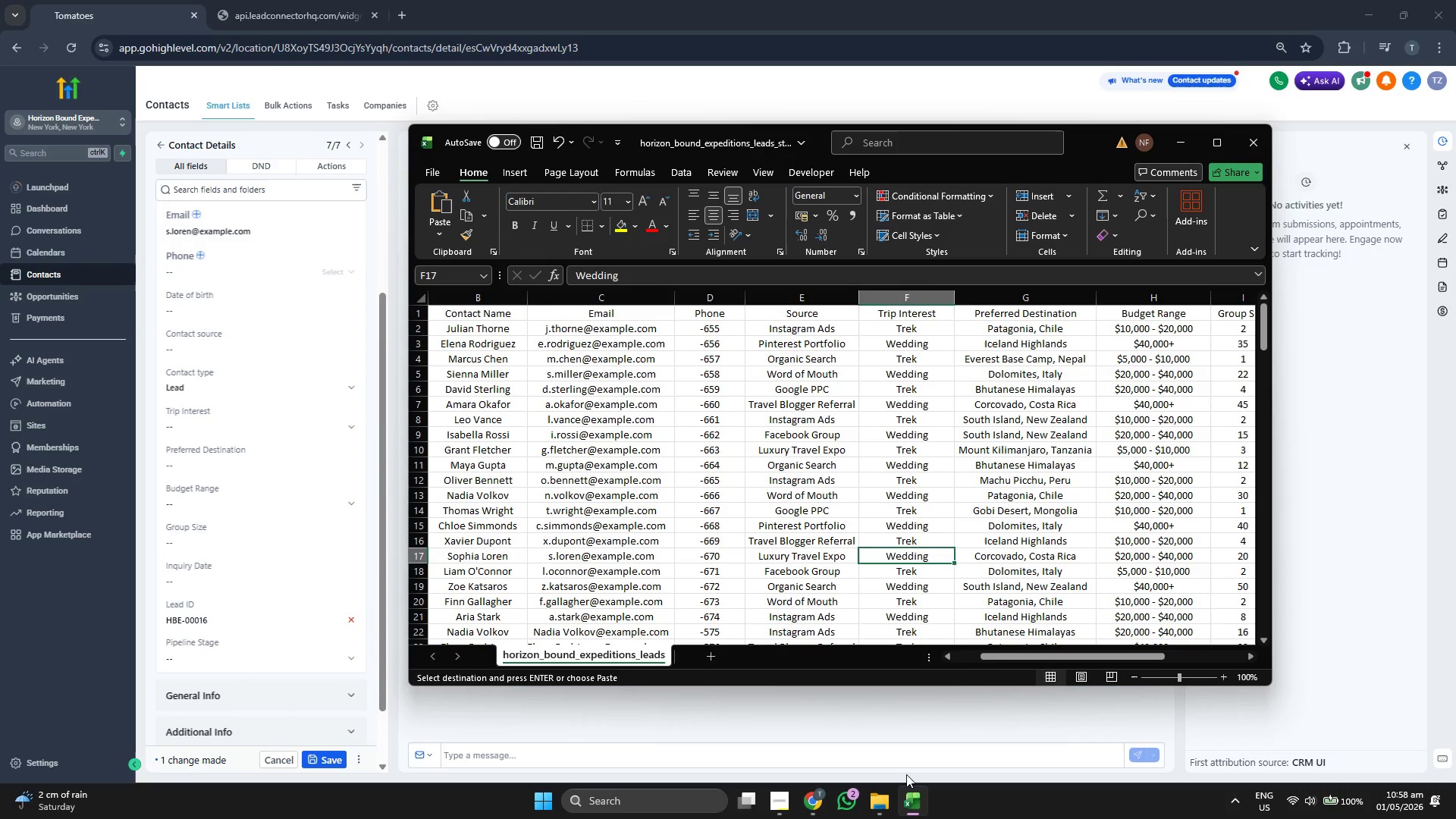 
key(ArrowLeft)
 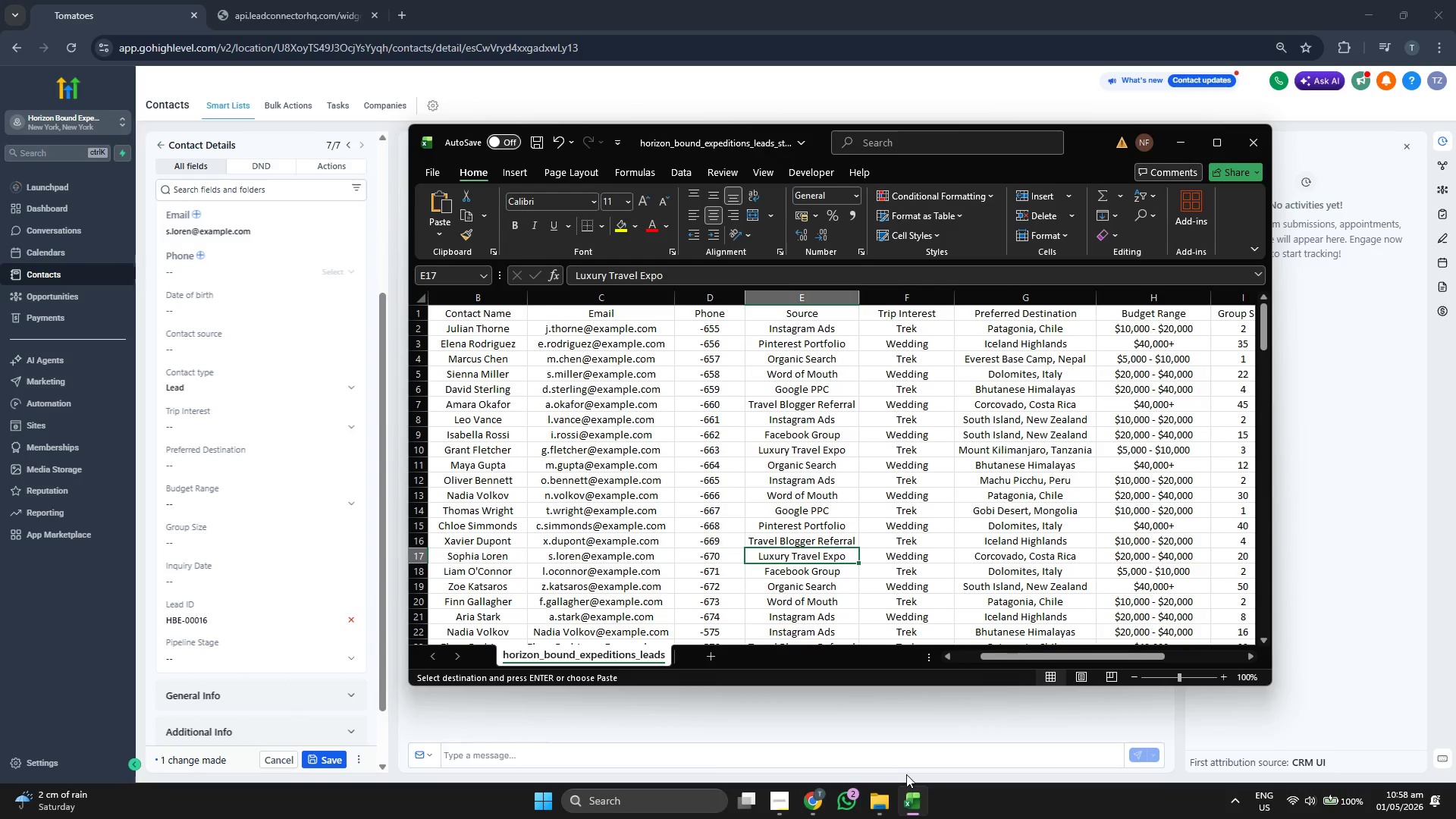 
key(Control+ControlLeft)
 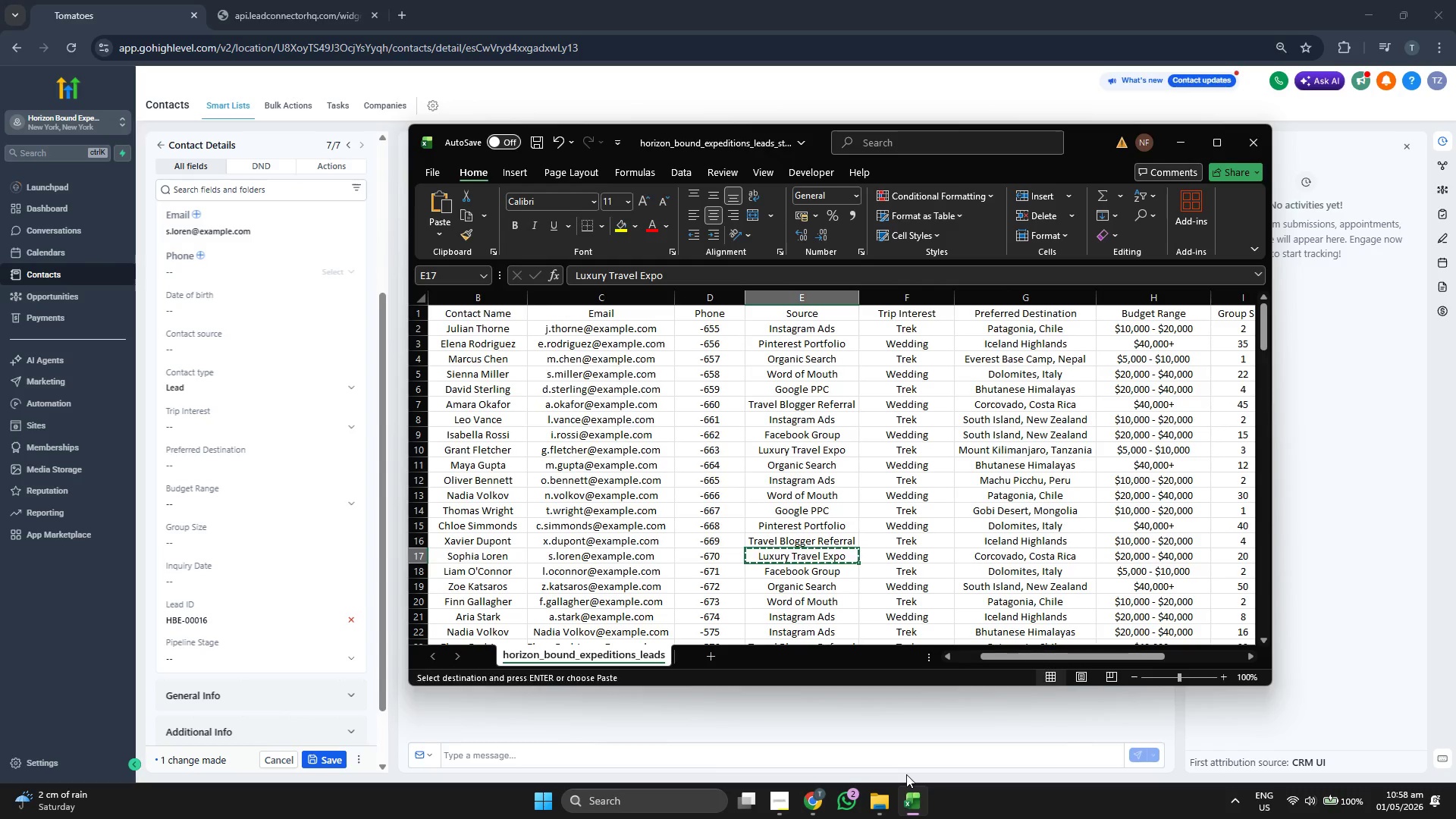 
key(Control+C)
 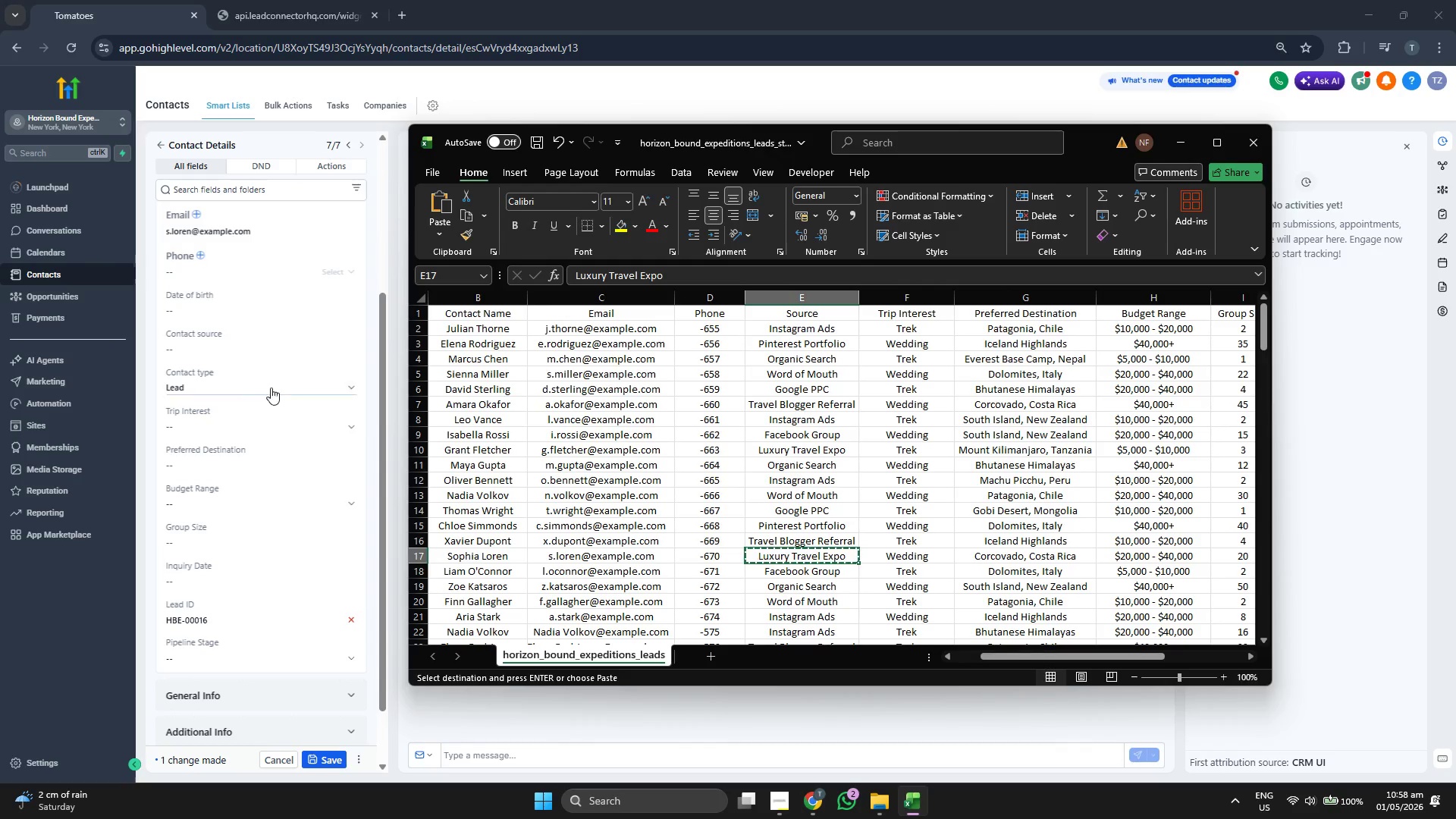 
left_click([236, 351])
 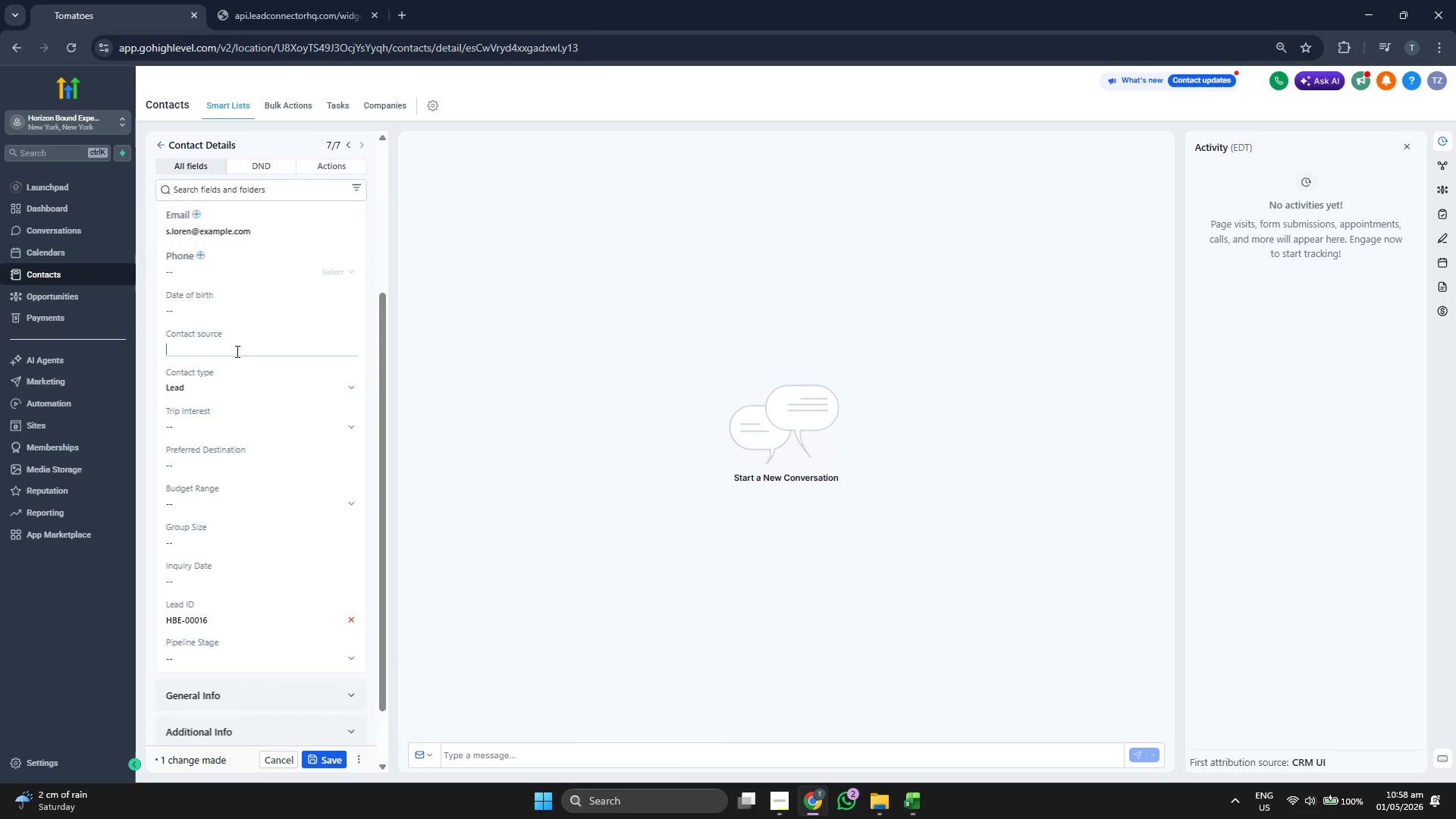 
key(Control+ControlLeft)
 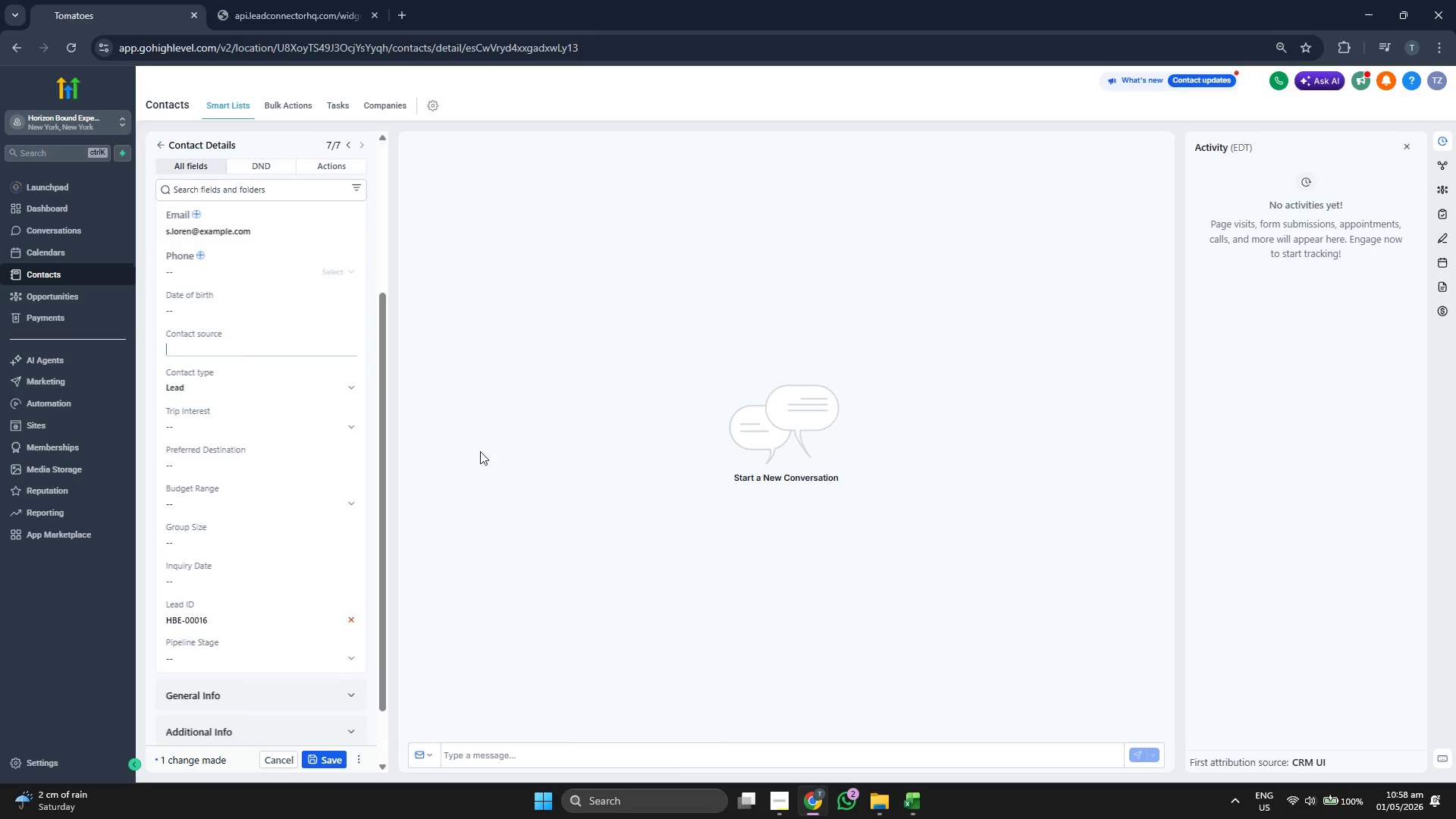 
key(Control+V)
 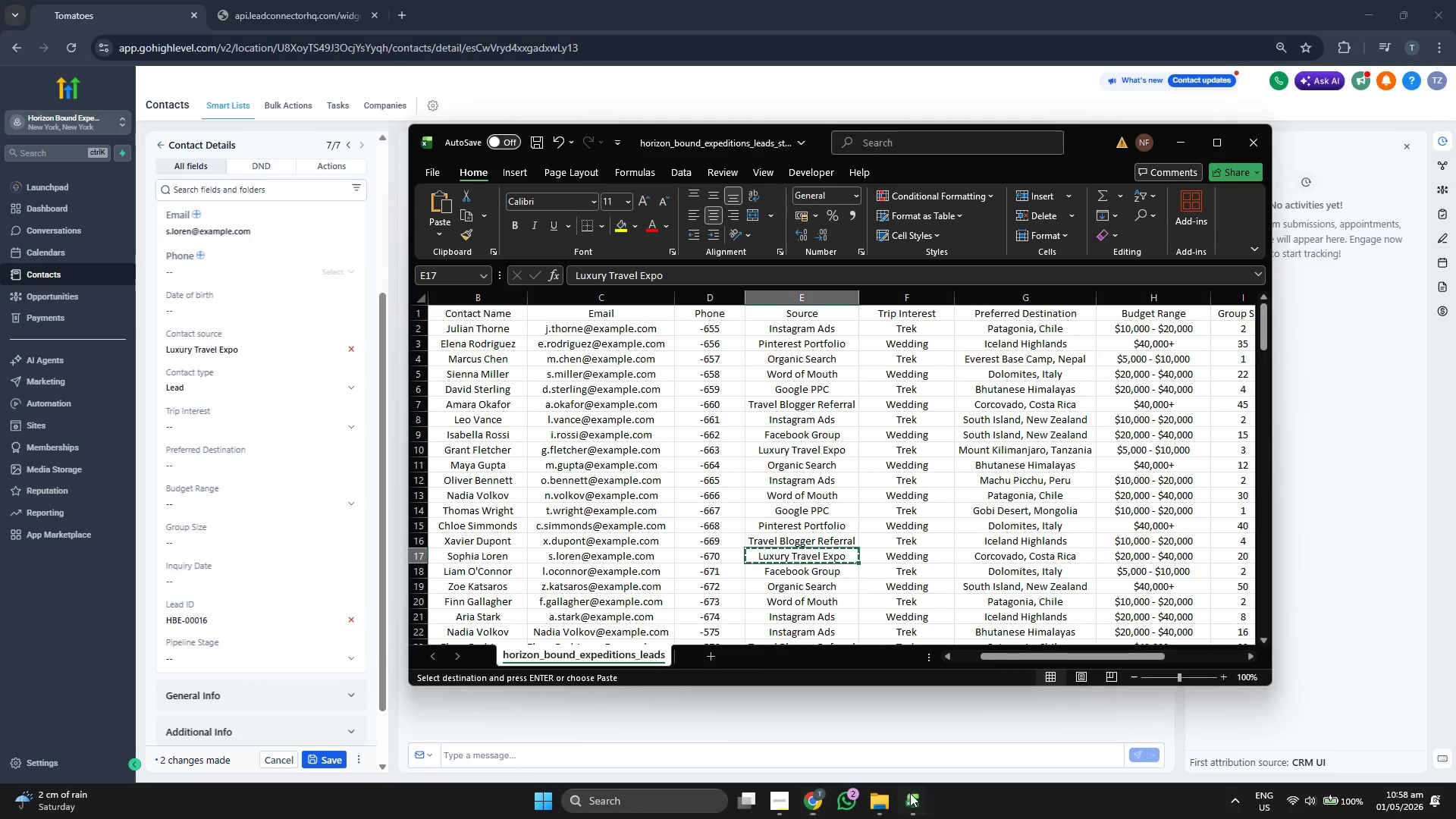 
key(ArrowRight)
 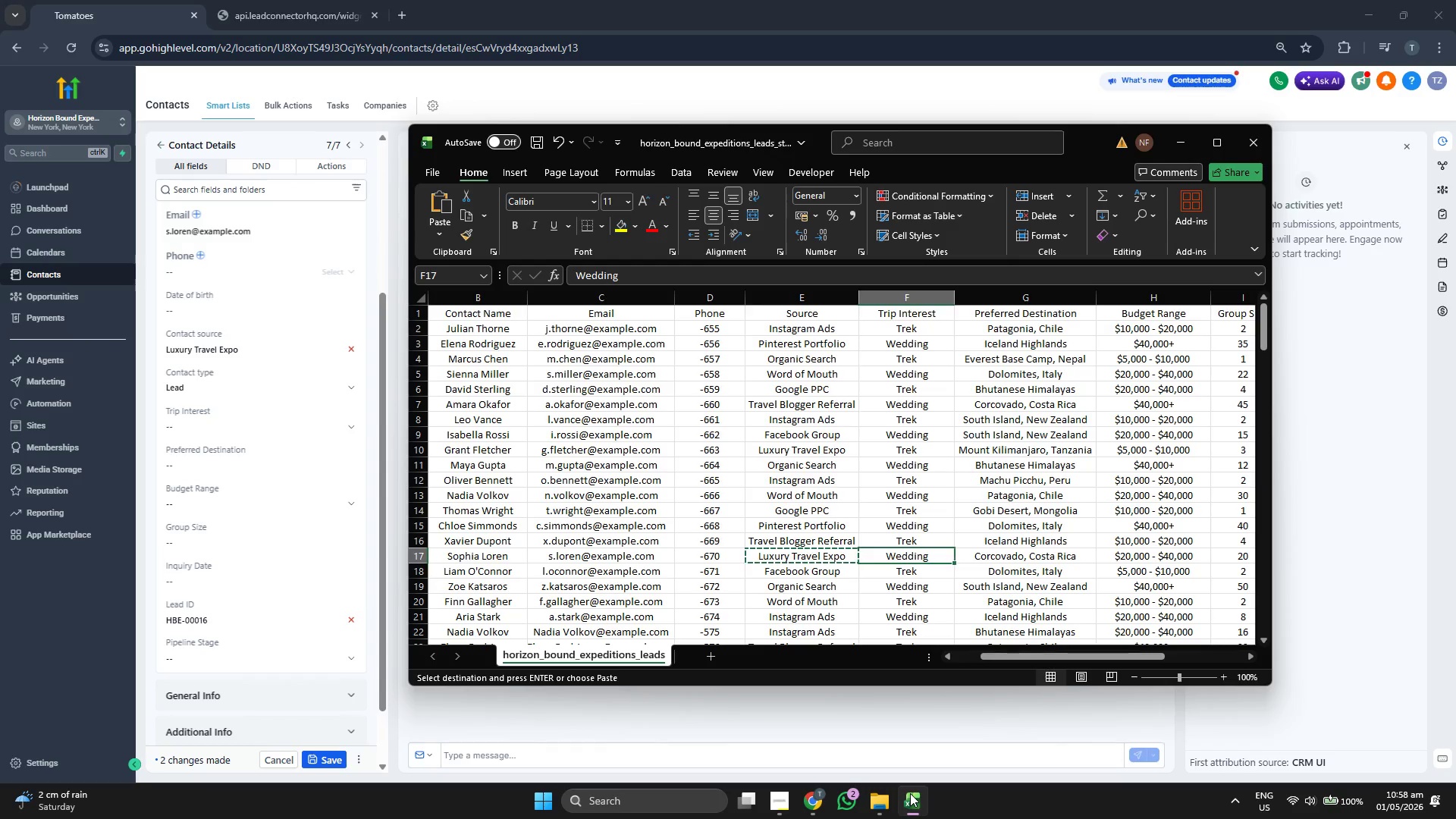 
key(ArrowRight)
 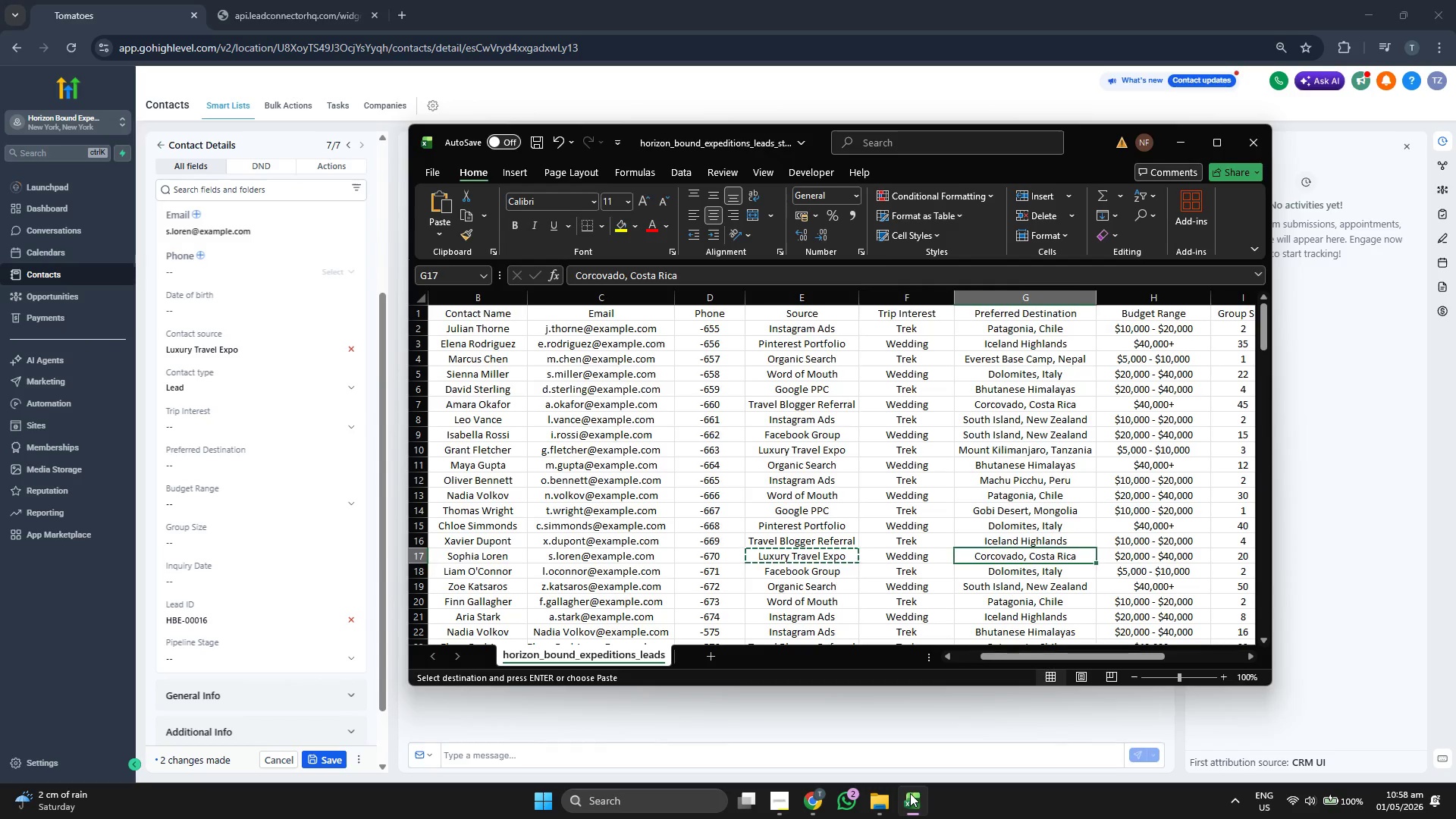 
key(ArrowRight)
 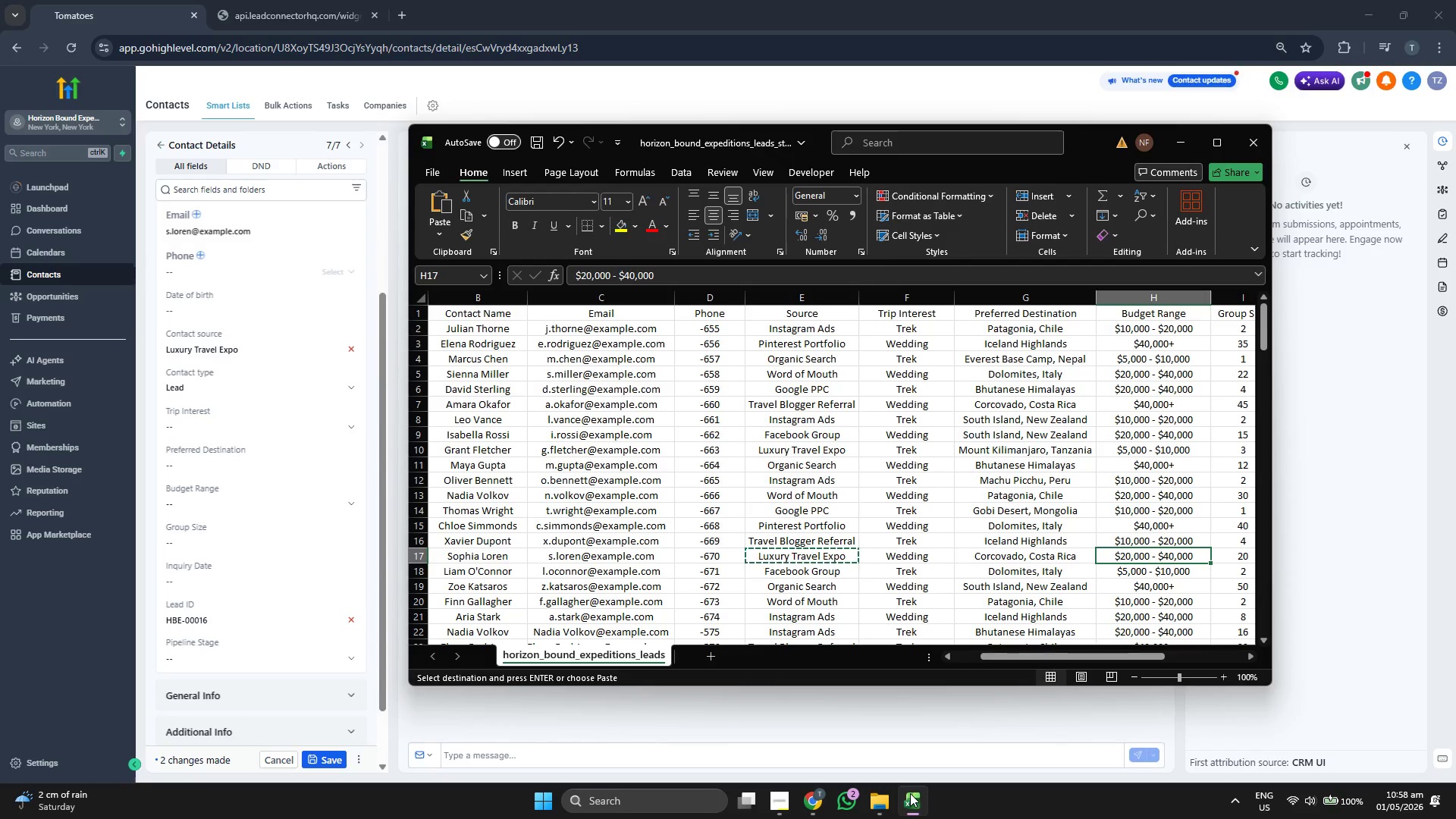 
key(ArrowLeft)
 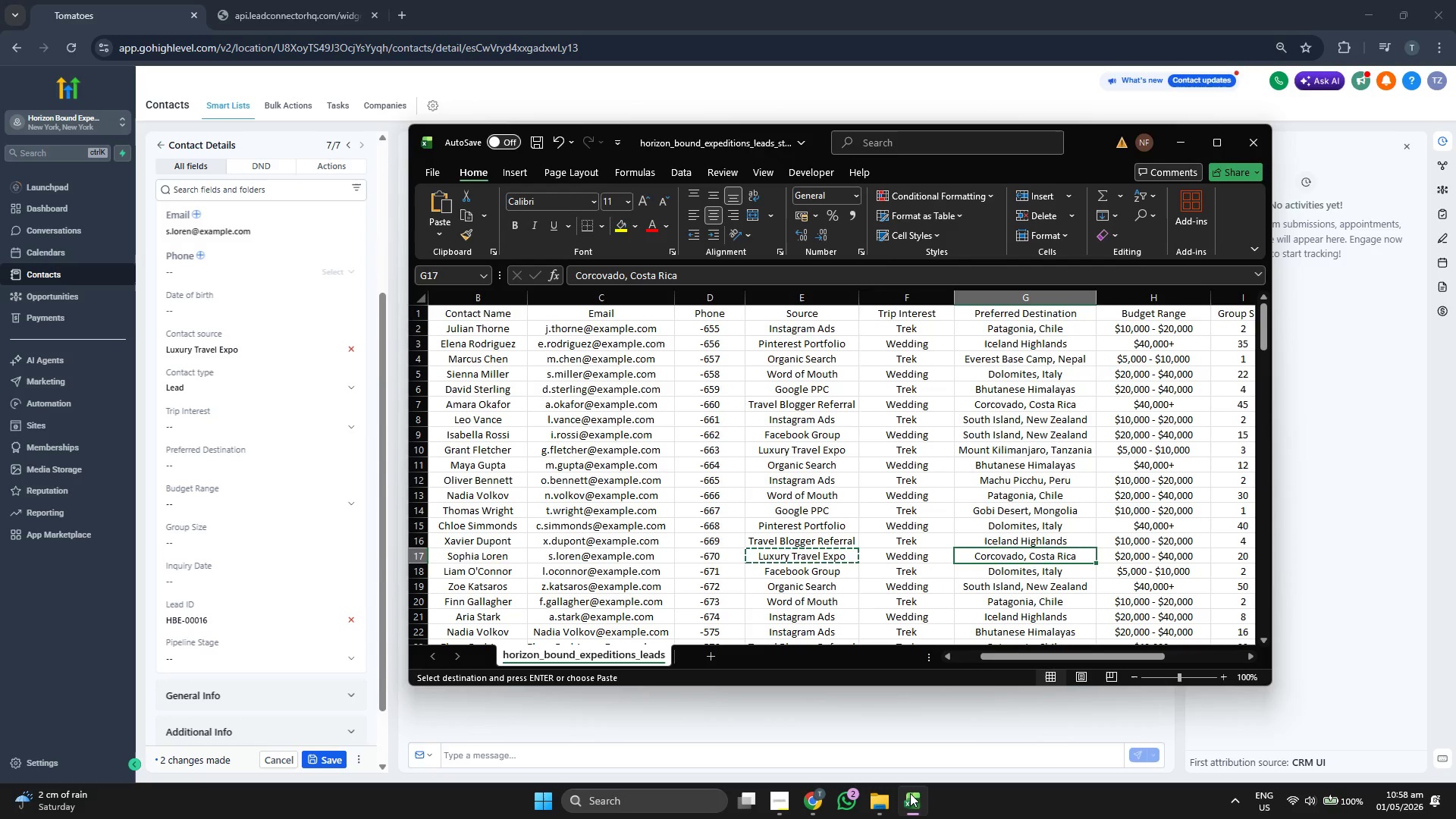 
key(Control+ControlLeft)
 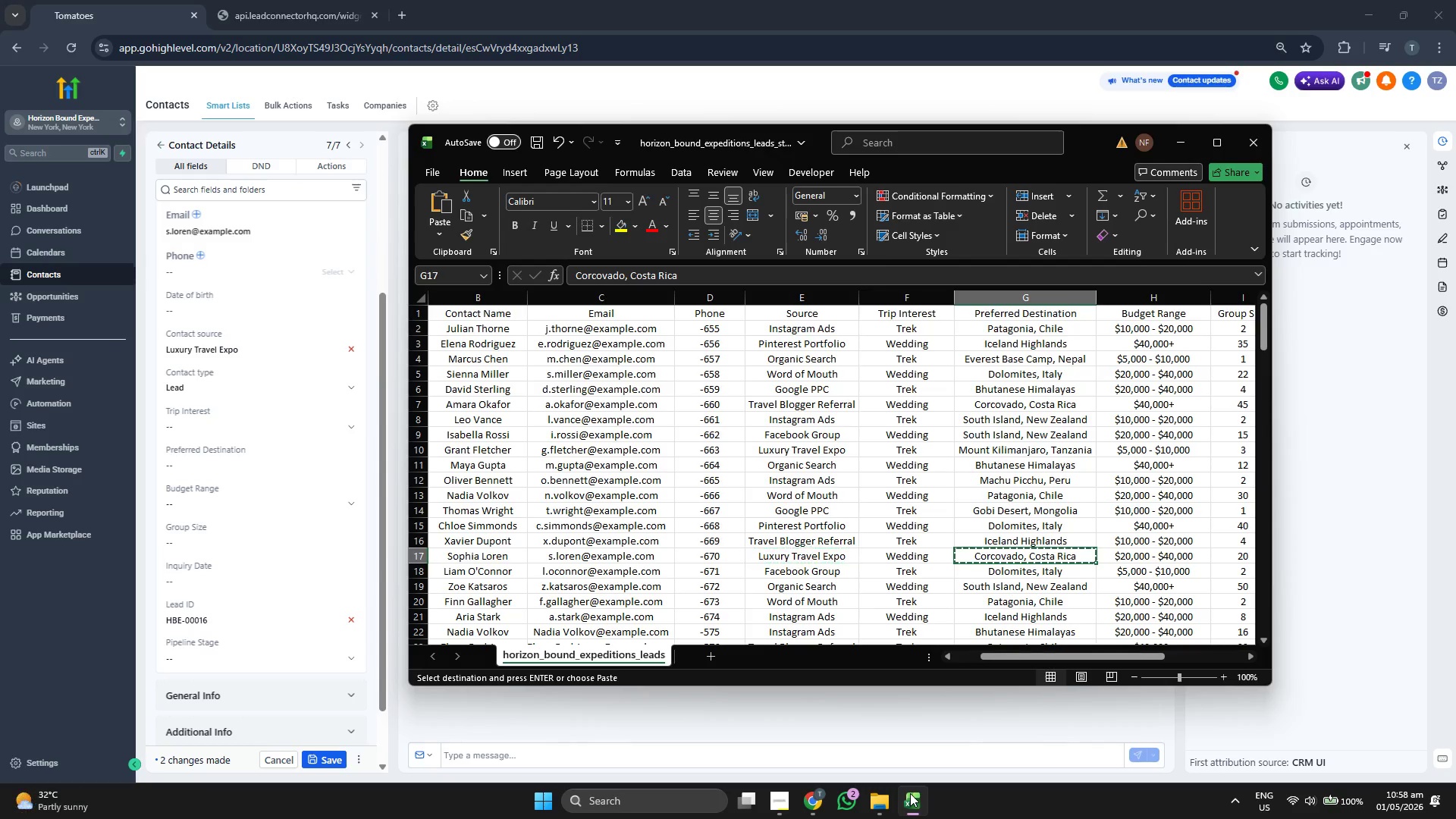 
key(Control+C)
 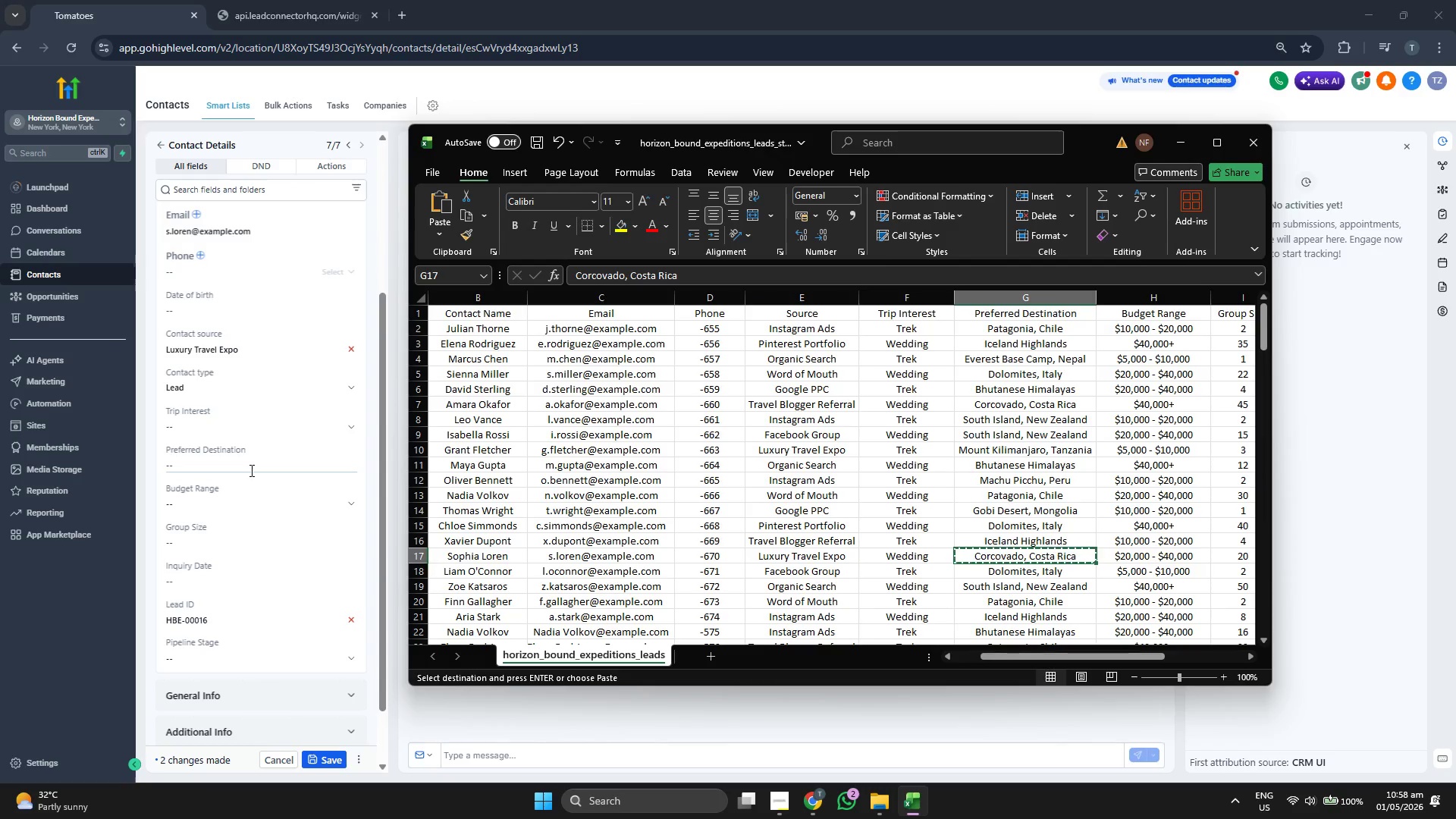 
left_click([250, 470])
 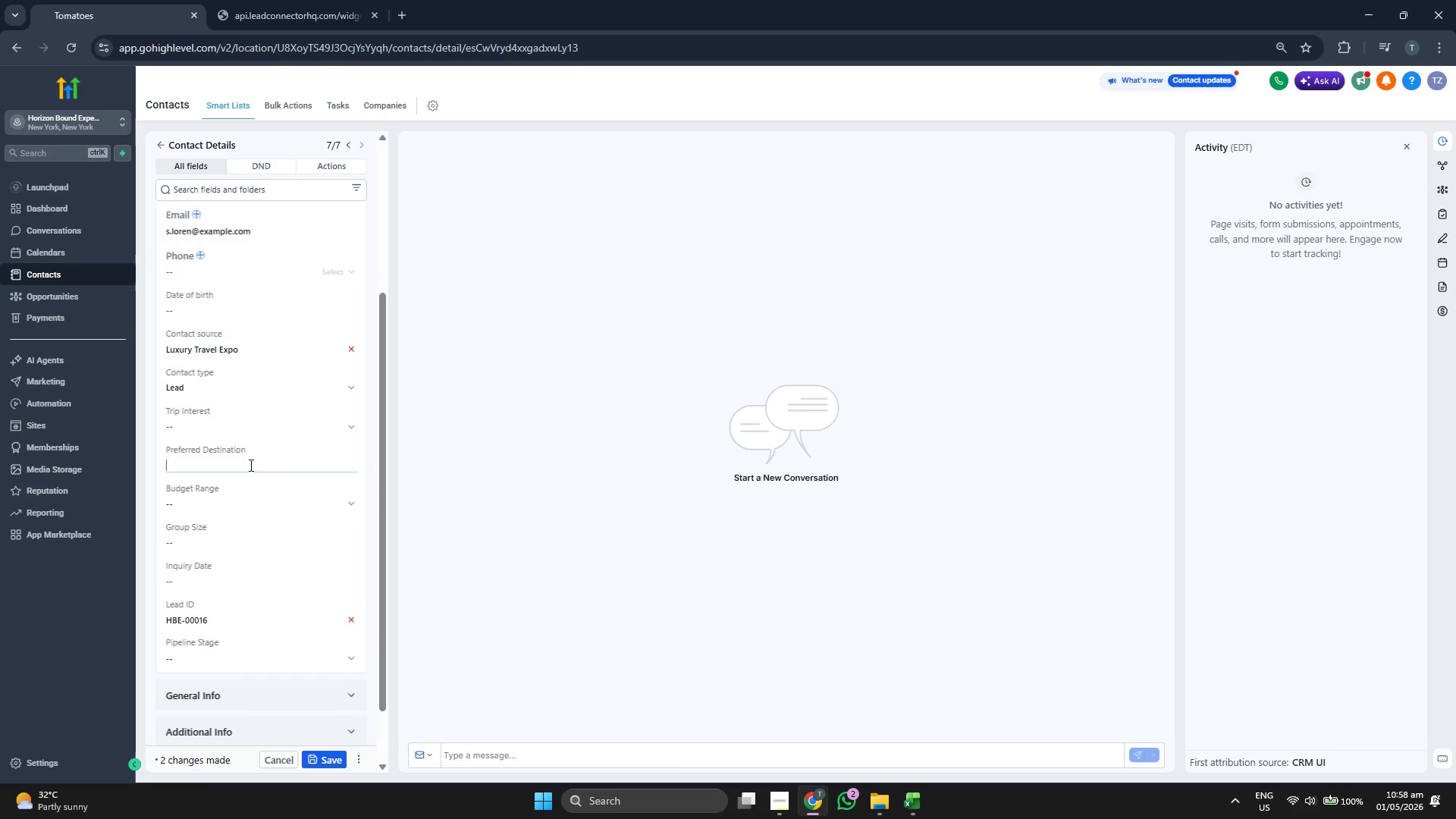 
key(Control+ControlLeft)
 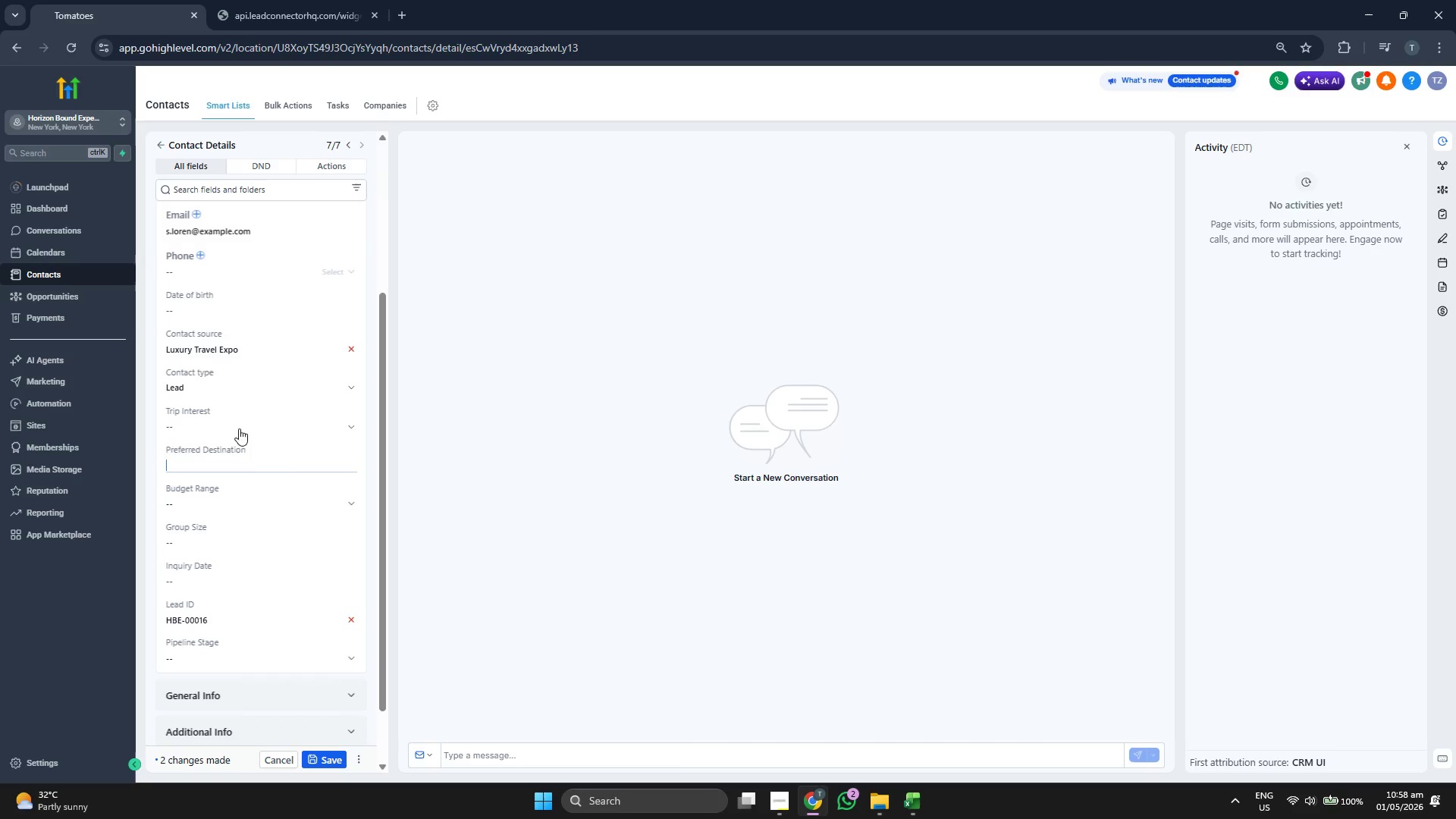 
key(Control+V)
 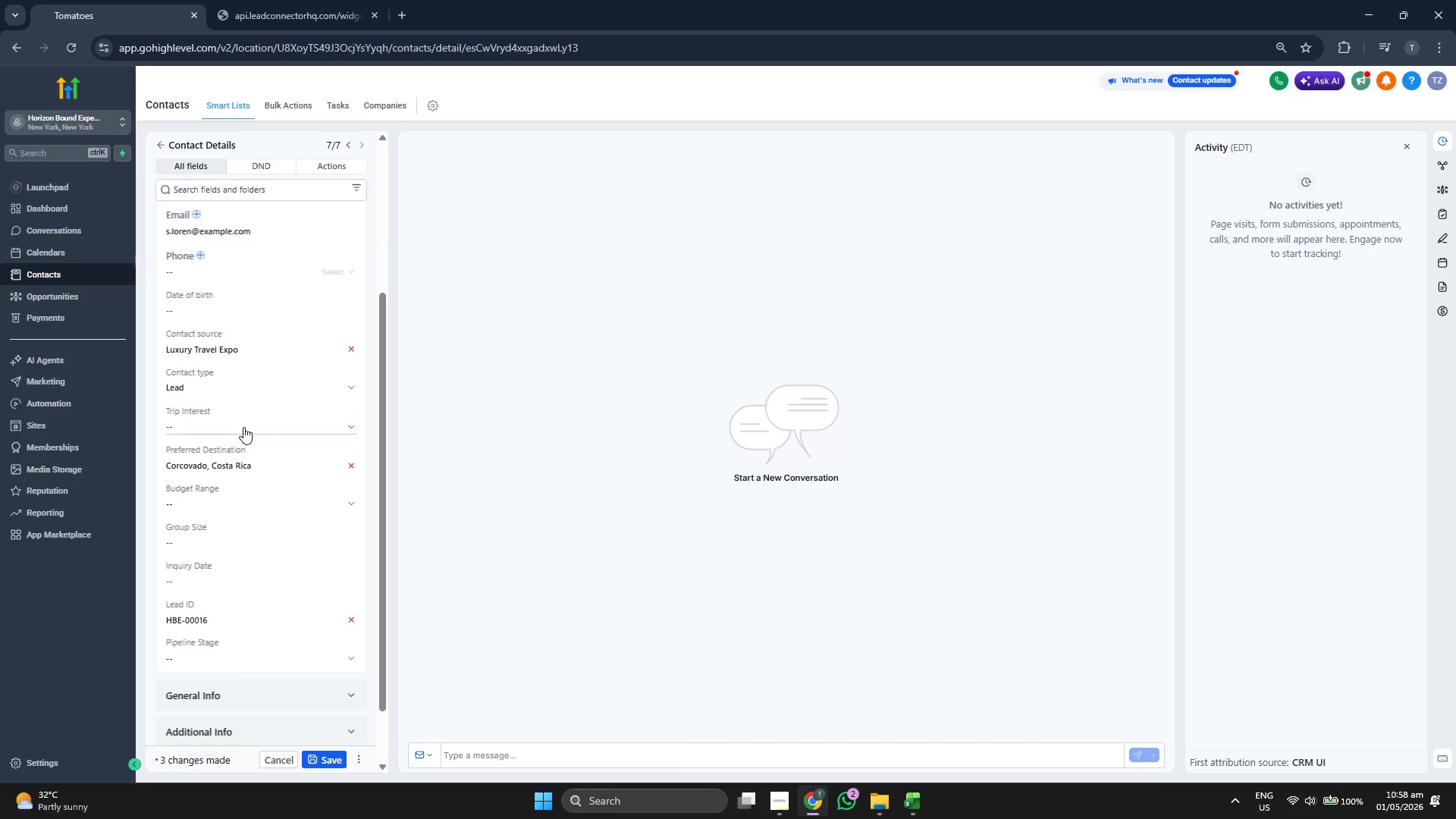 
double_click([243, 427])
 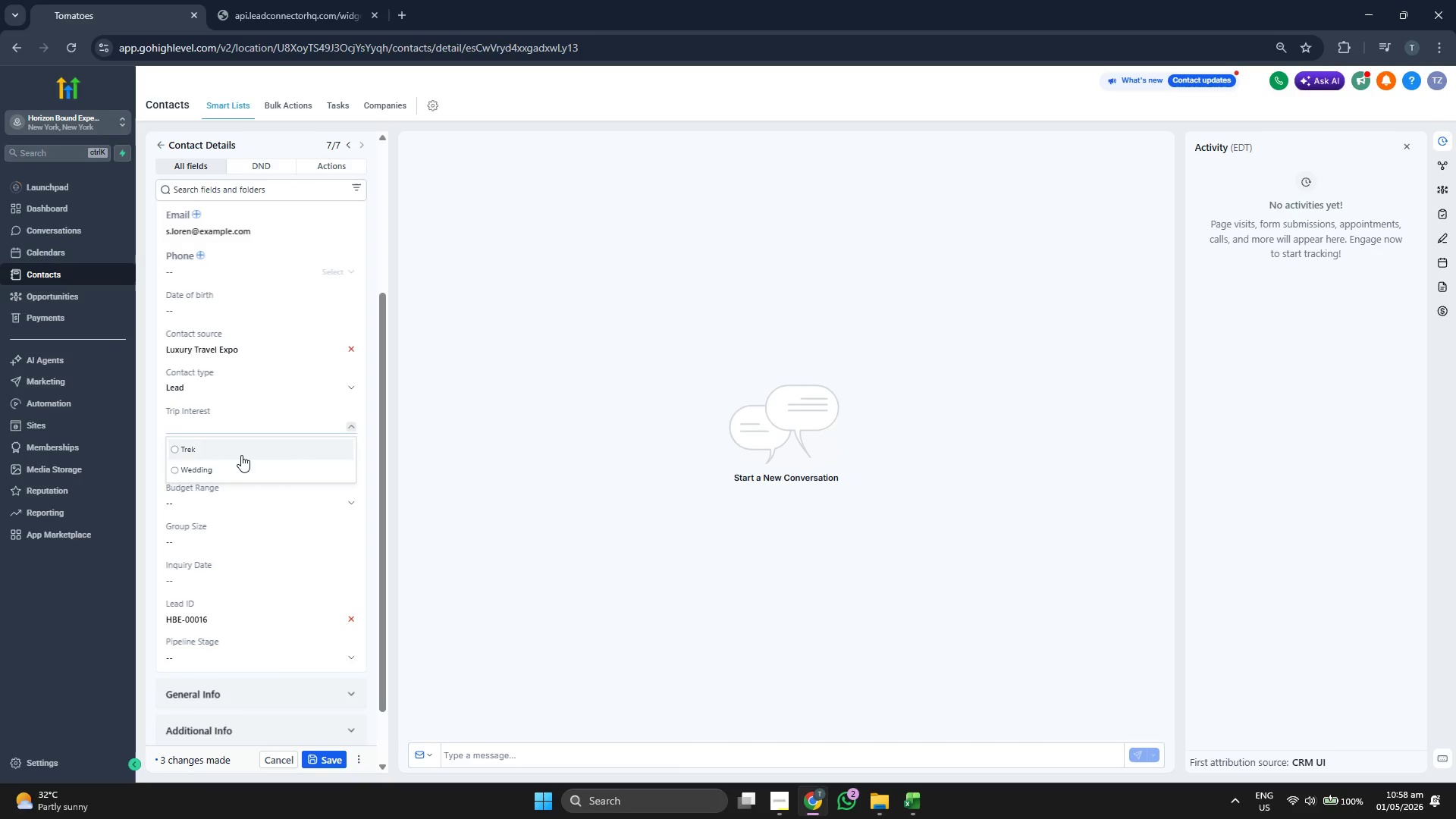 
left_click([242, 450])
 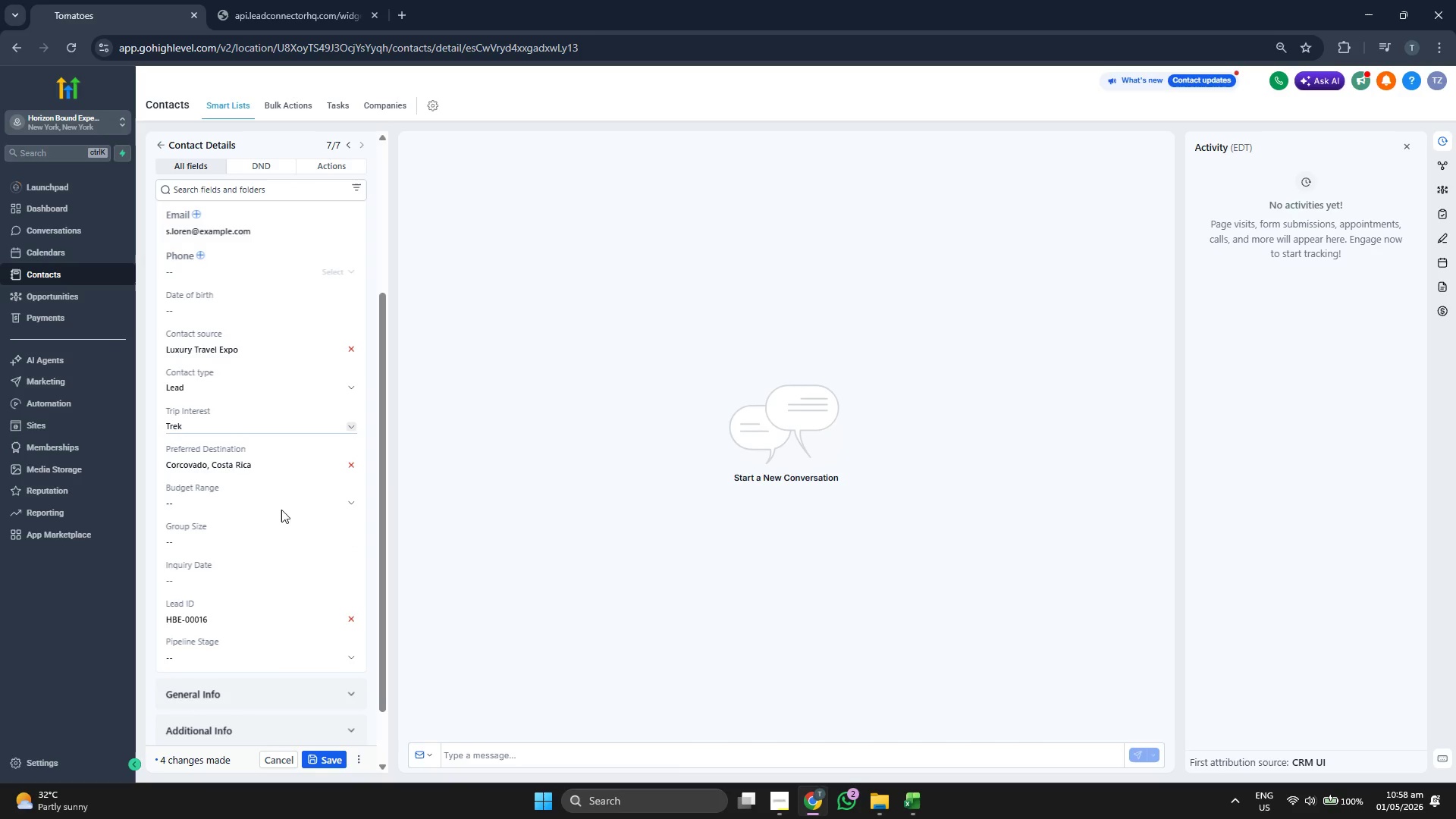 
left_click([280, 505])
 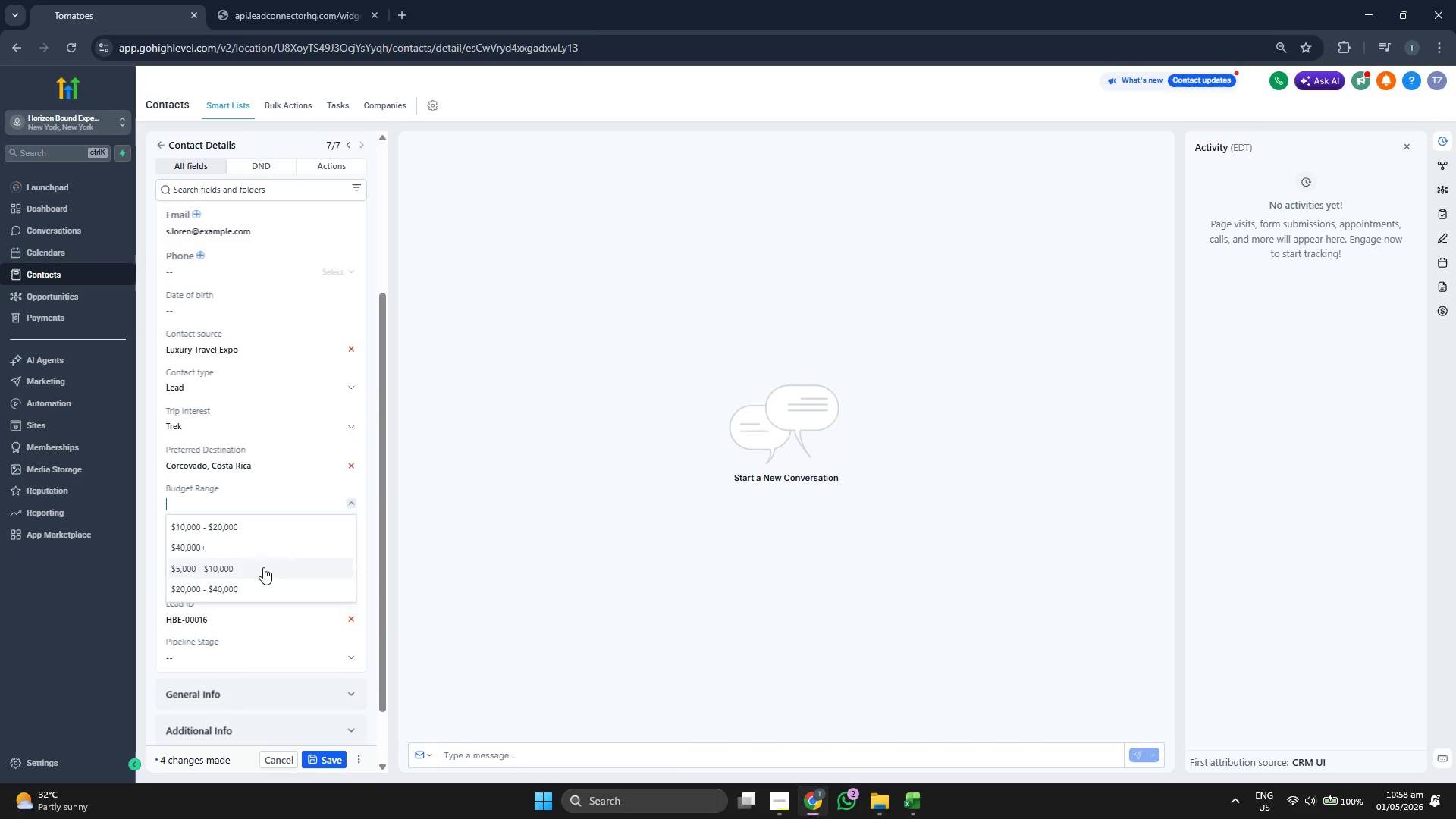 
left_click([263, 590])
 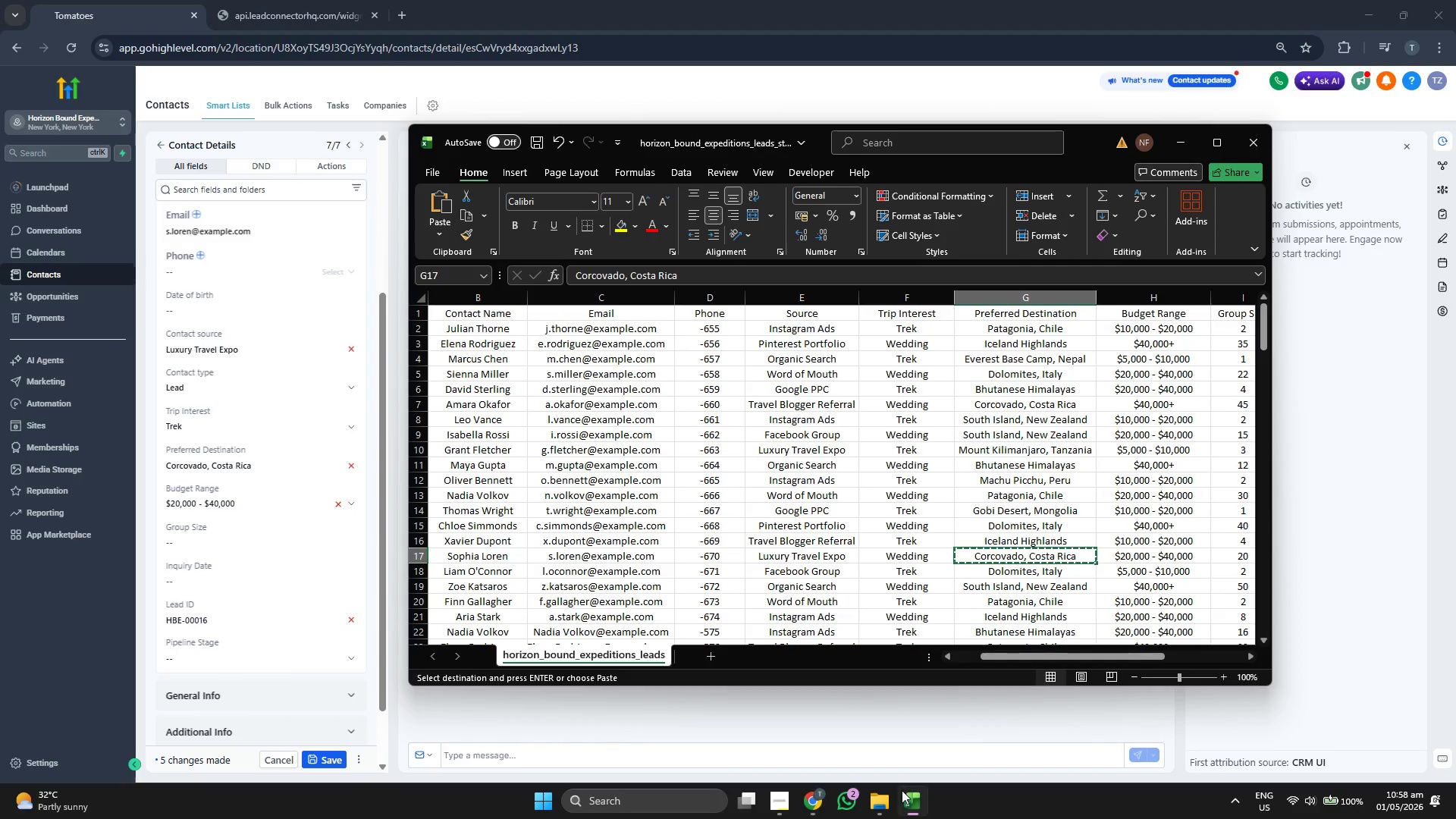 
key(ArrowRight)
 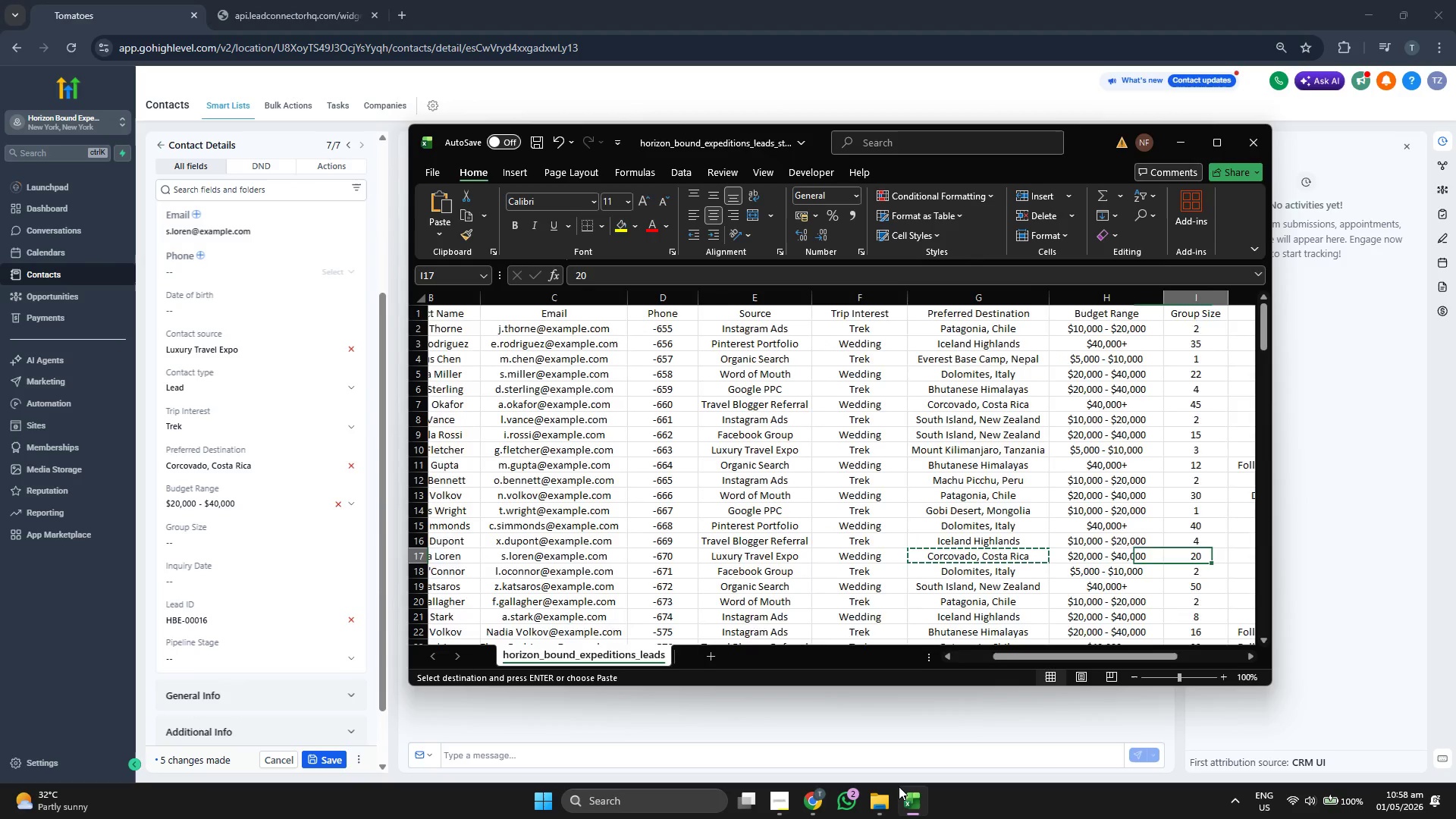 
key(ArrowRight)
 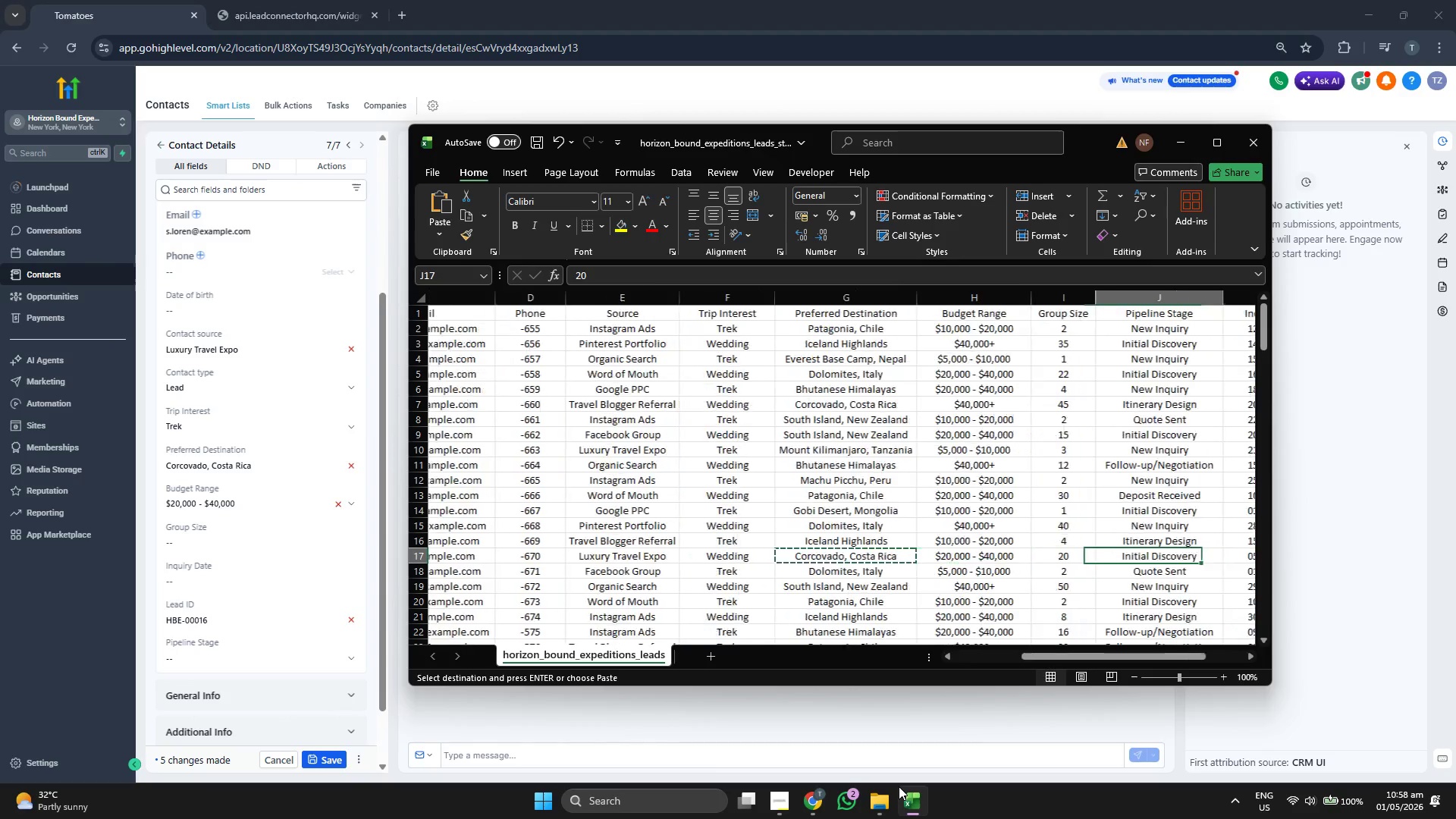 
key(ArrowRight)
 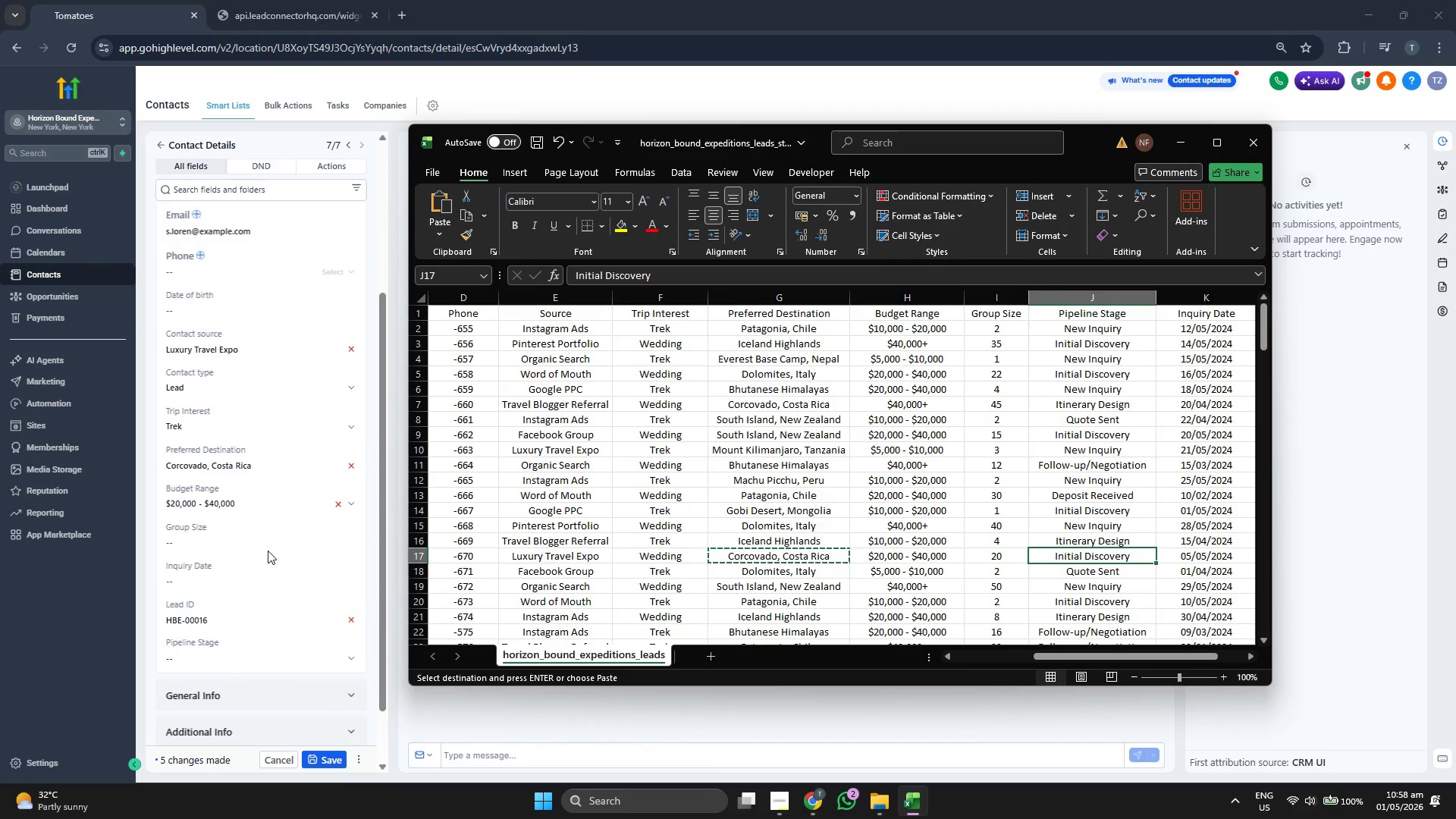 
wait(5.66)
 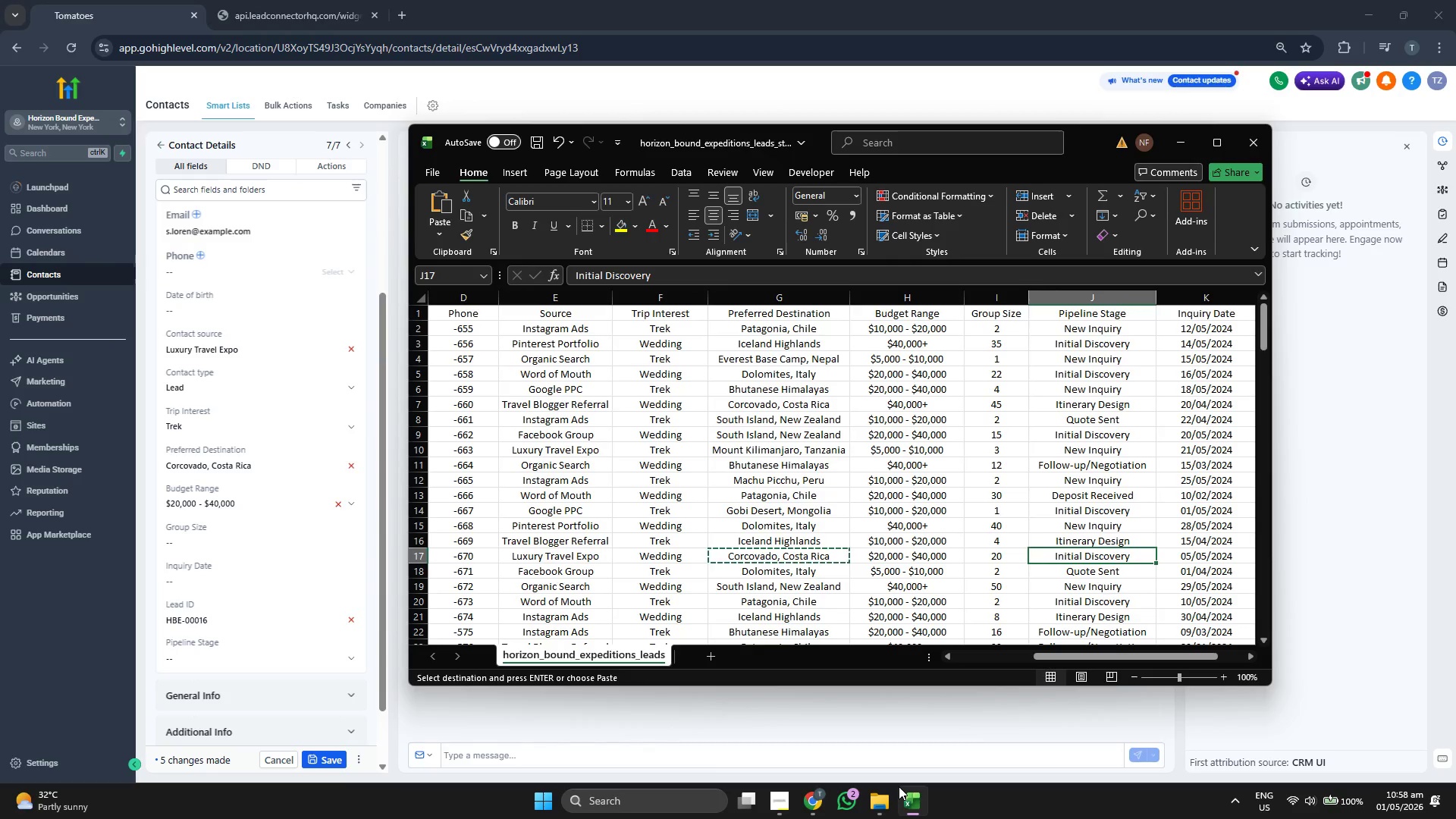 
left_click([270, 541])
 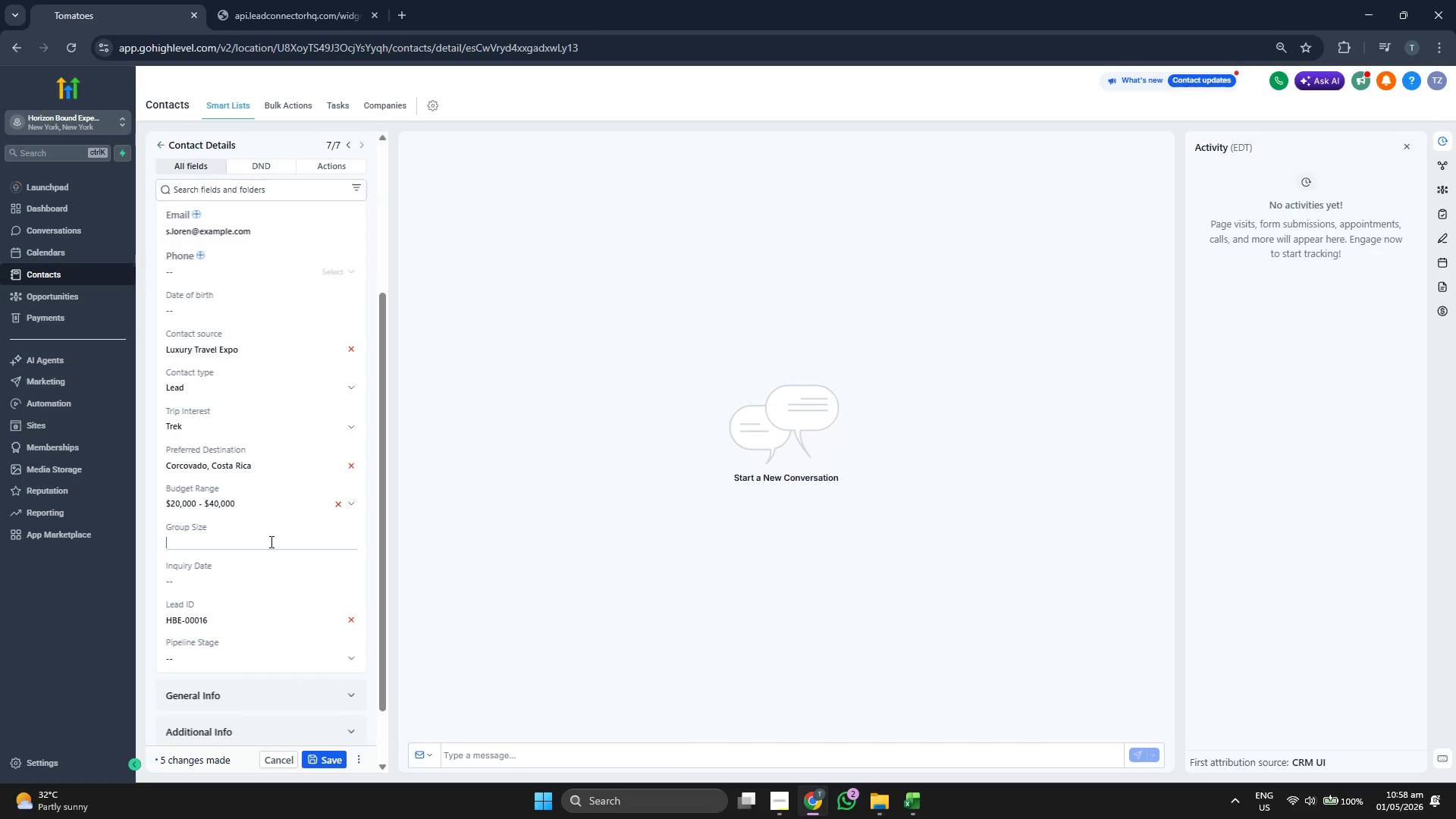 
type(20)
 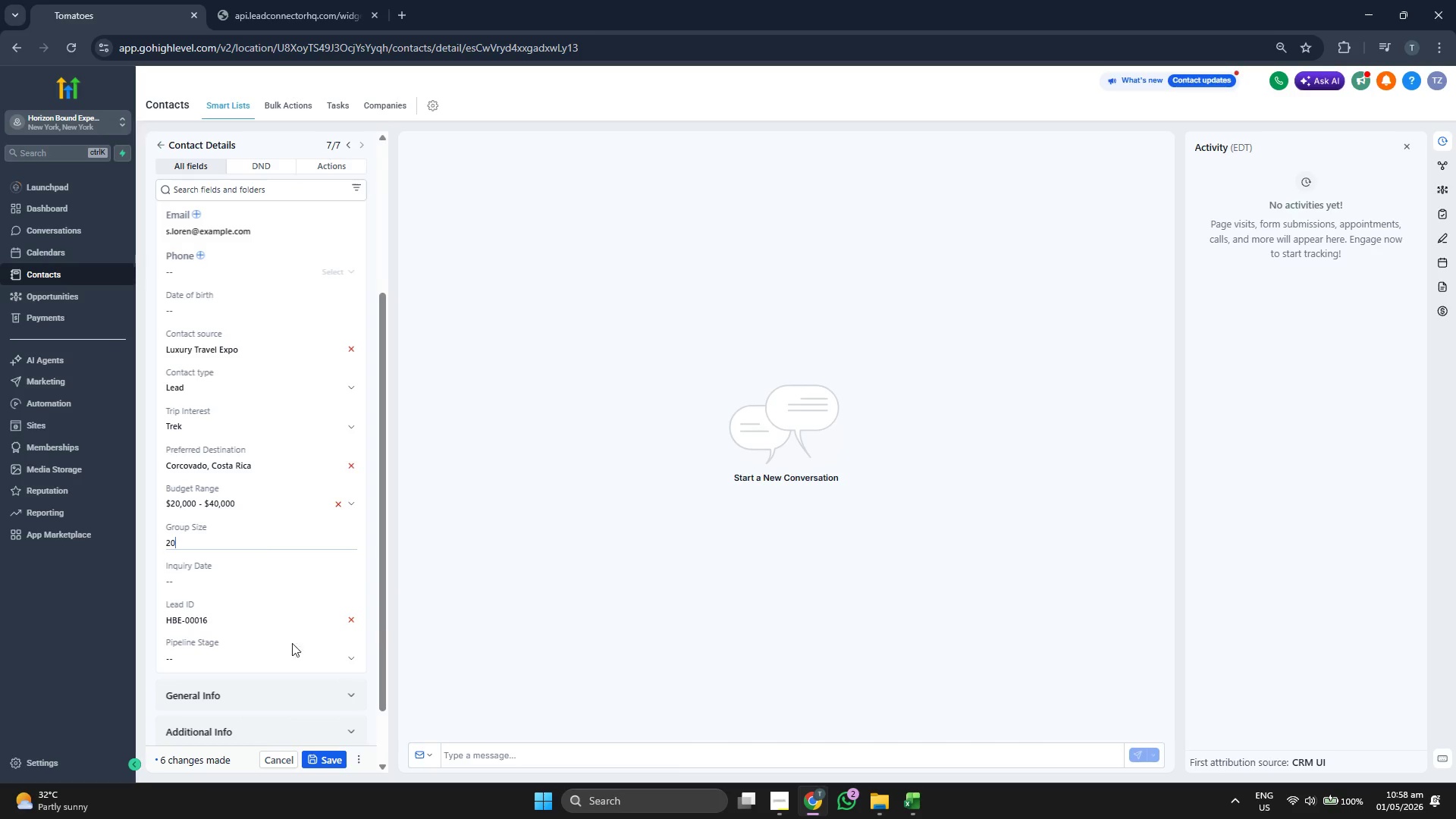 
left_click([311, 657])
 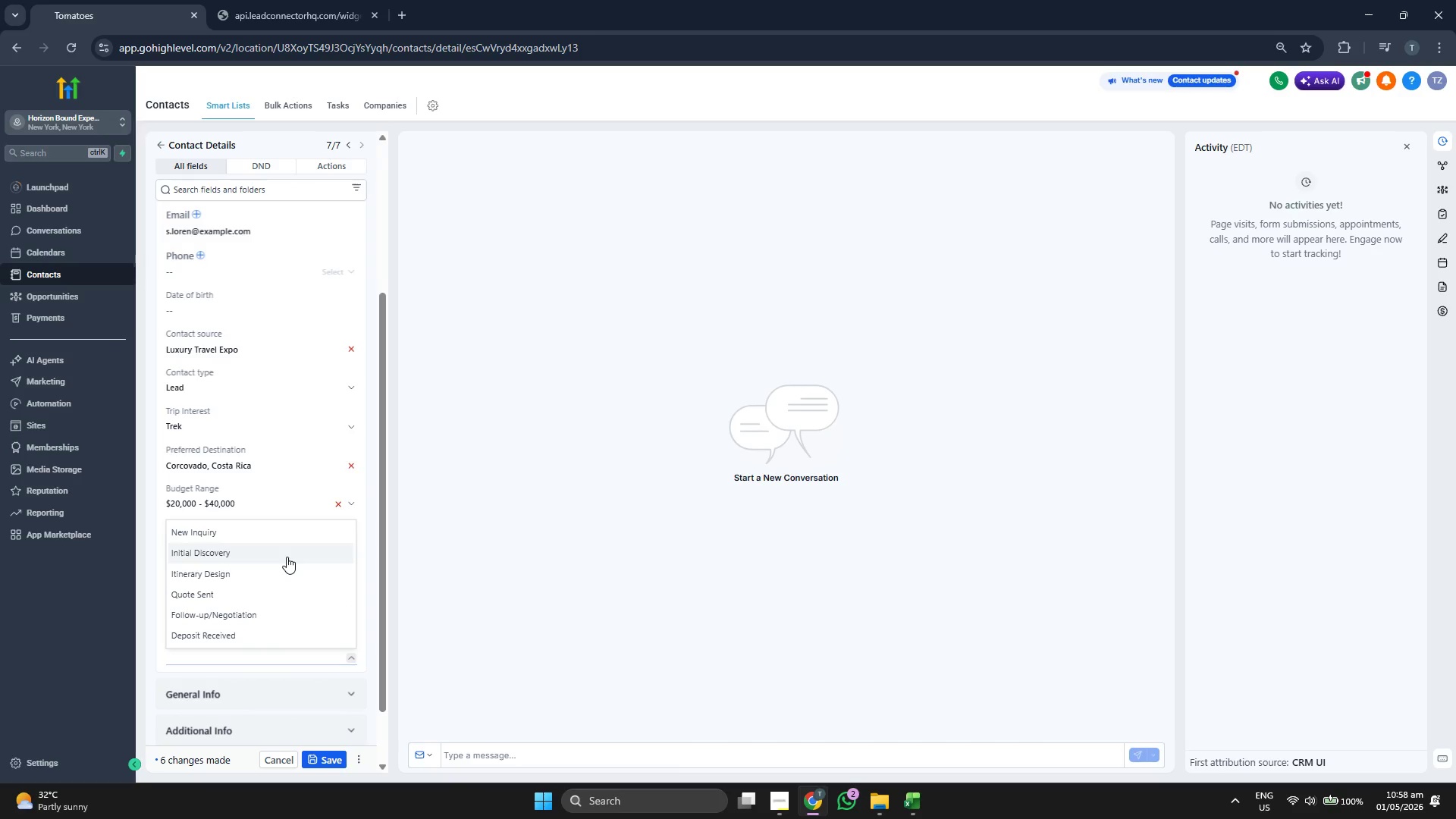 
left_click([287, 557])
 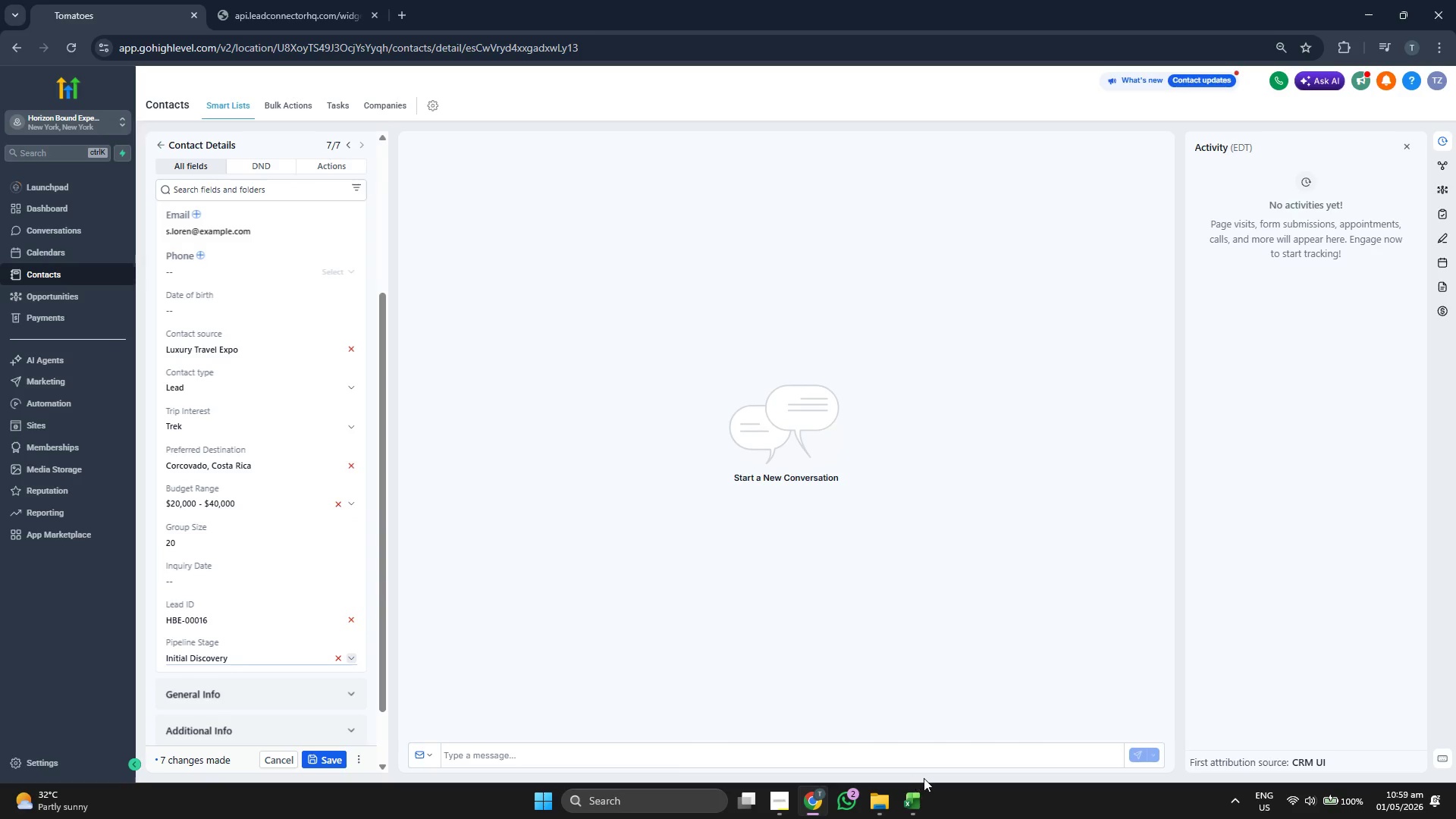 
left_click([918, 802])
 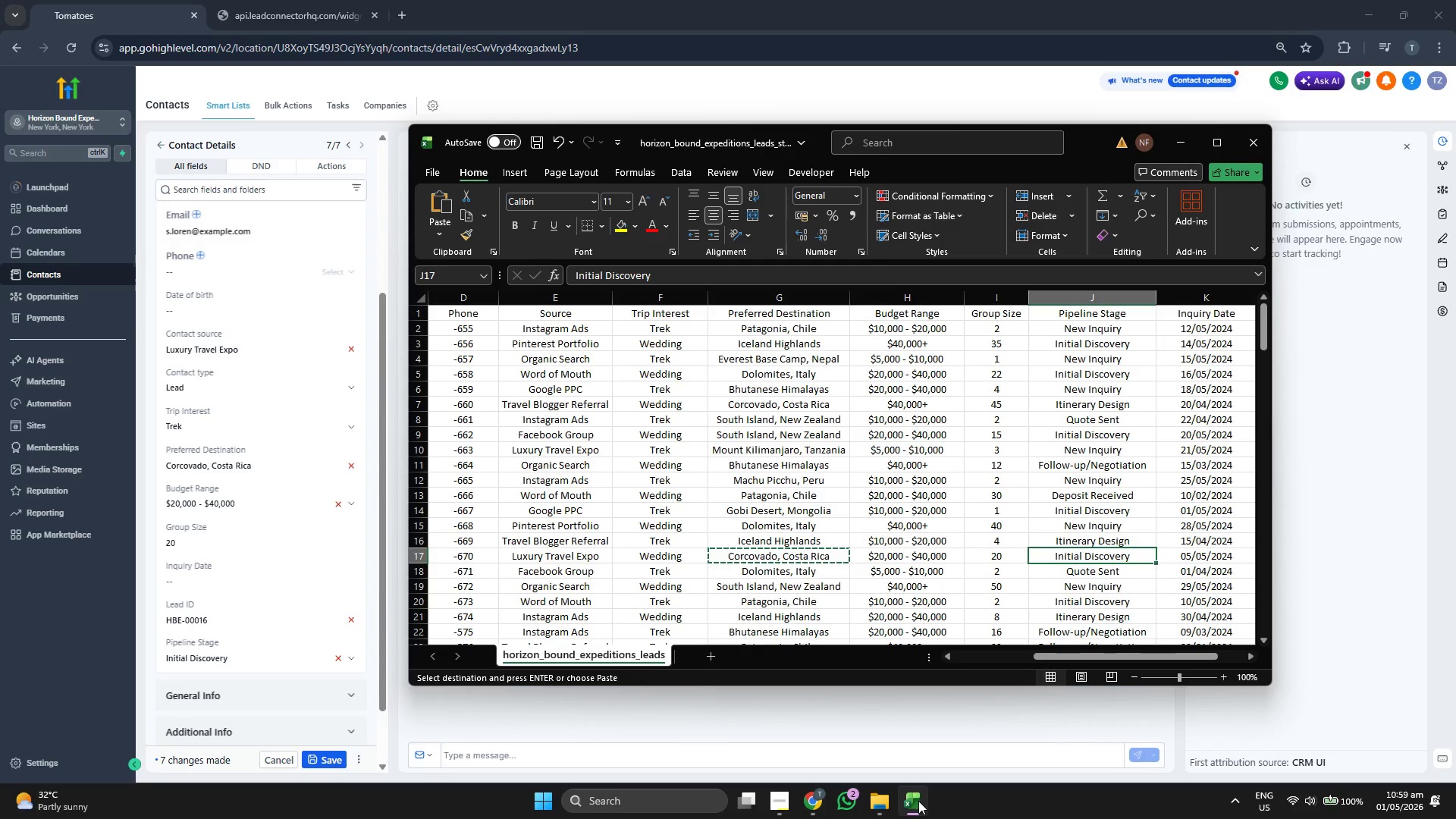 
left_click([918, 801])
 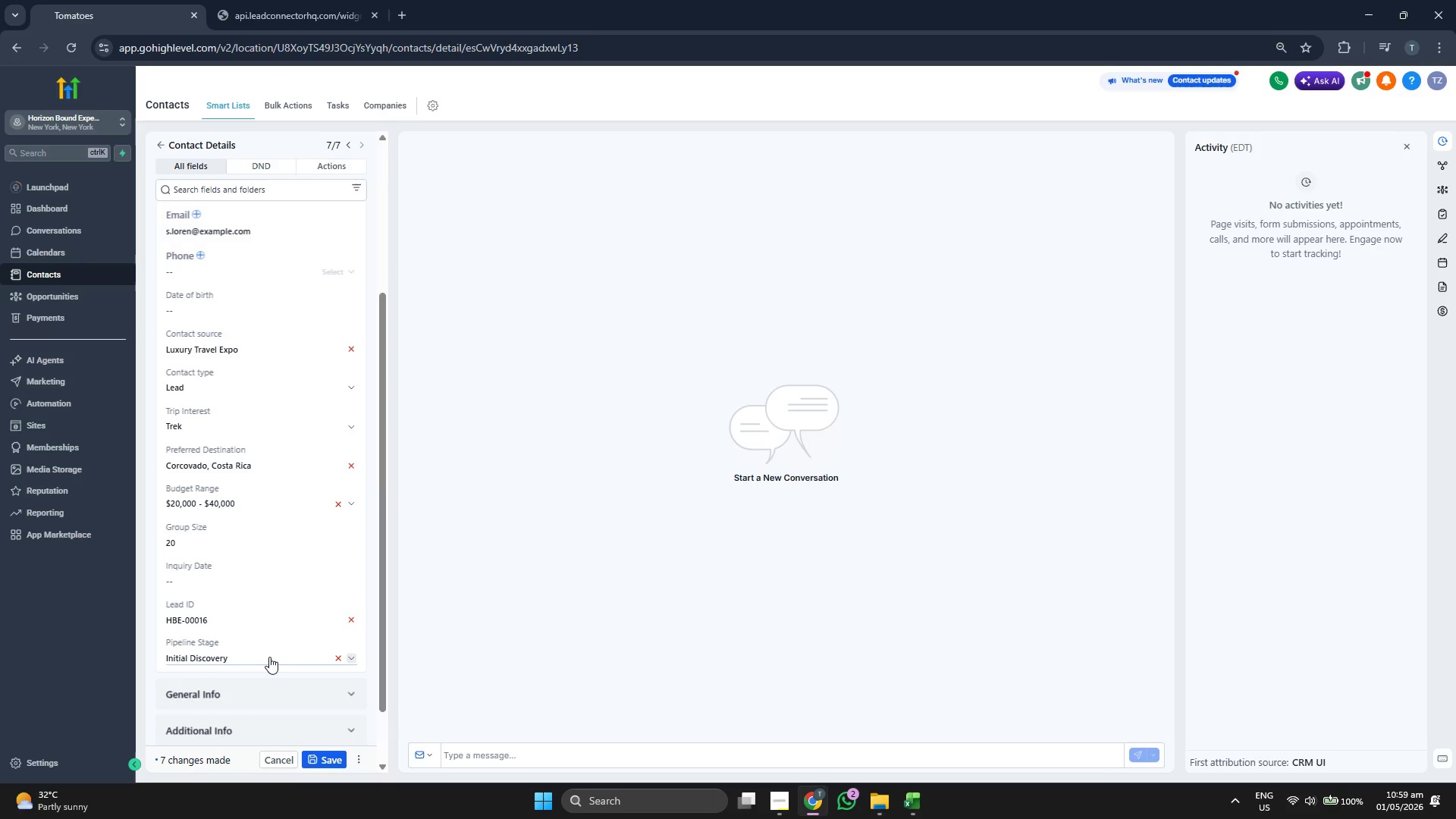 
left_click([268, 661])
 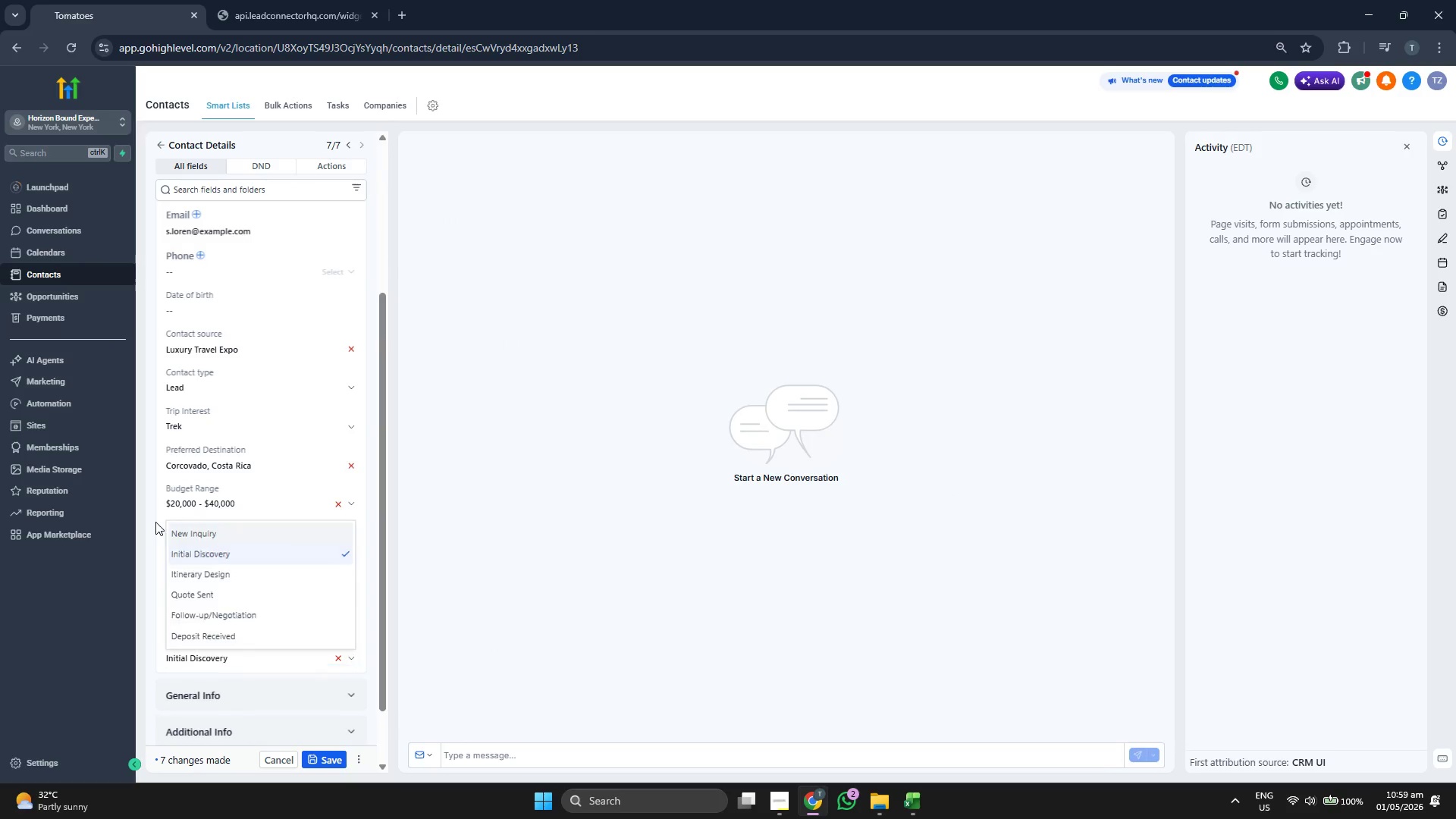 
left_click([243, 578])
 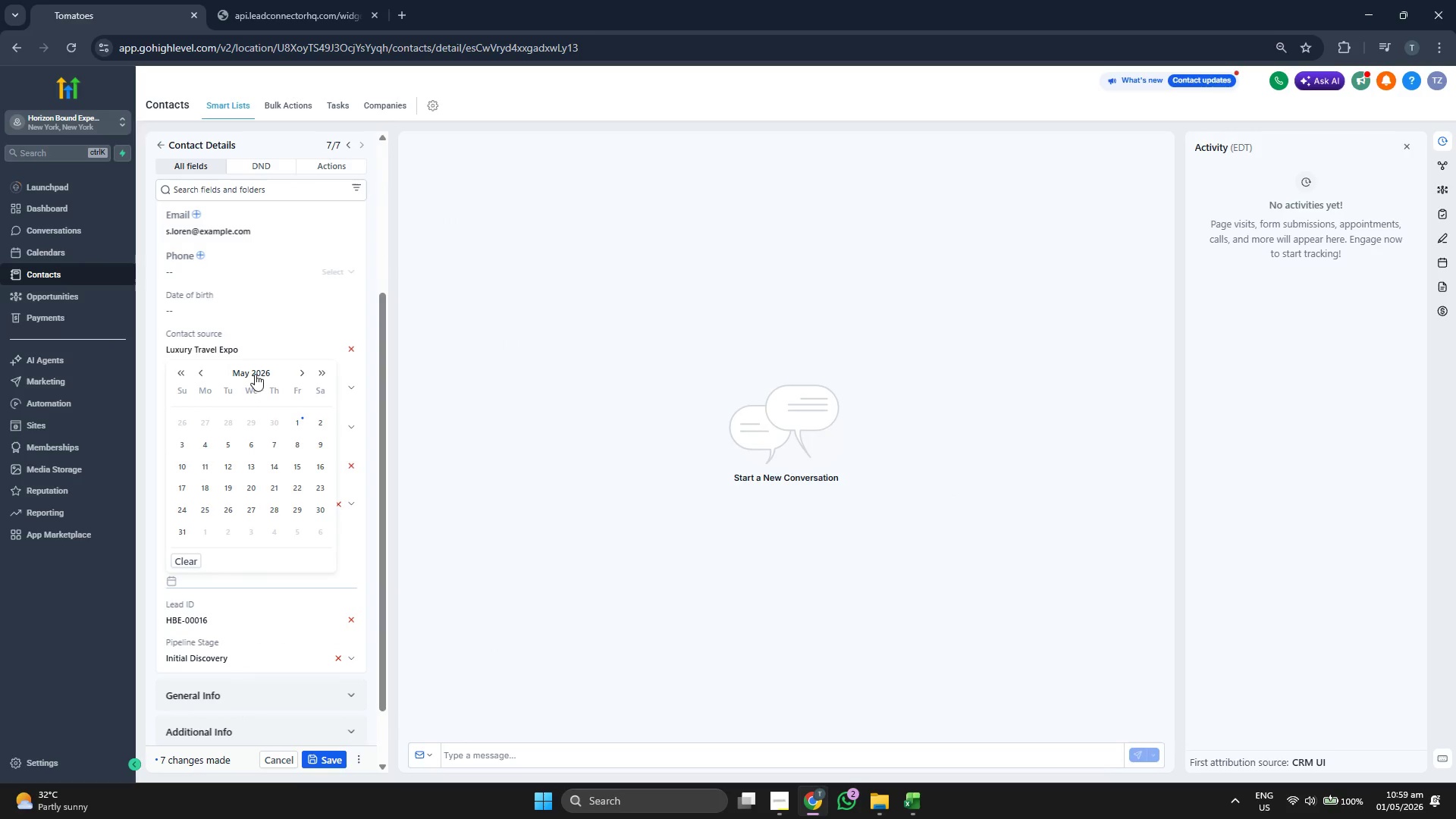 
left_click([254, 373])
 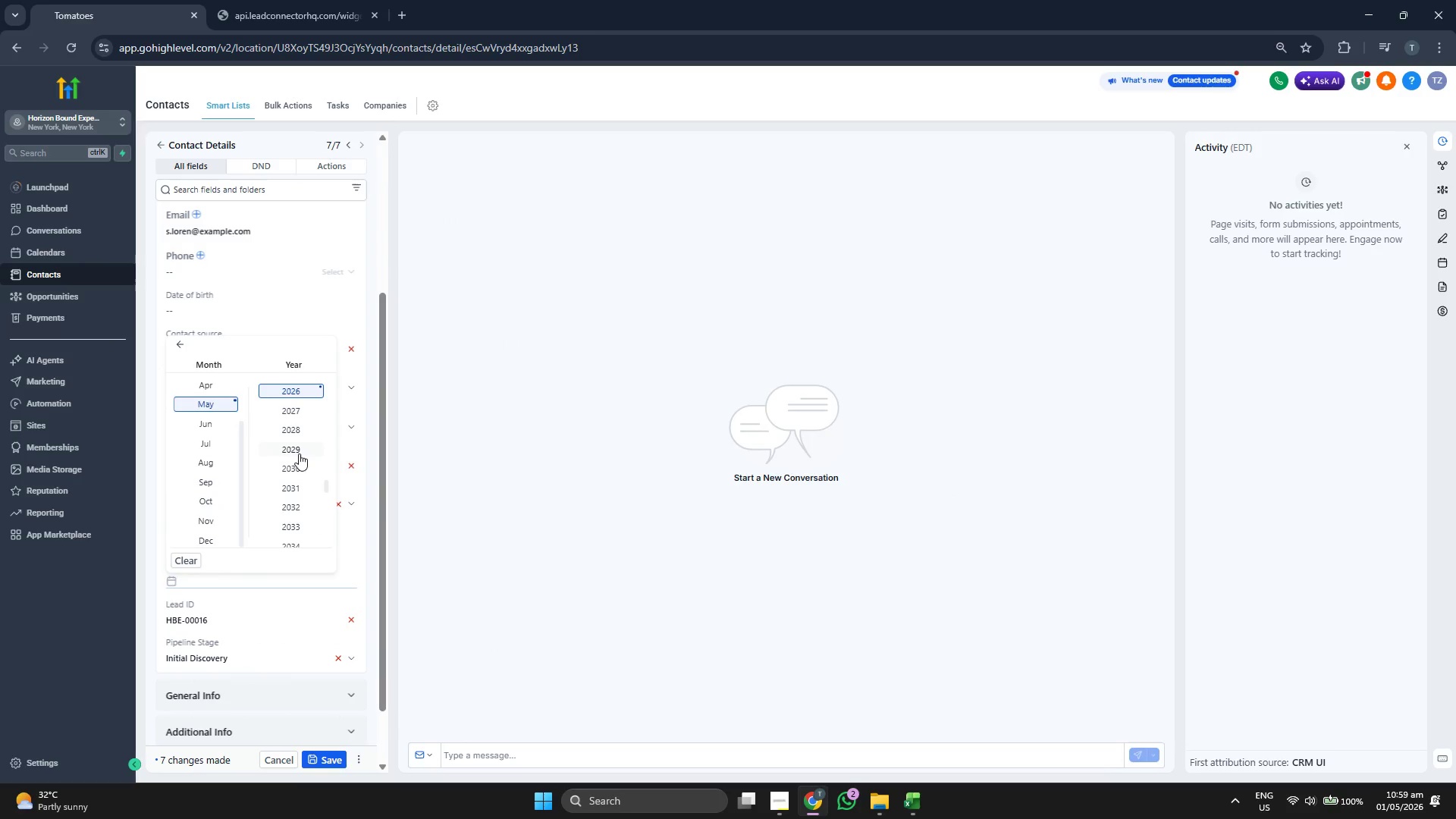 
scroll: coordinate [299, 453], scroll_direction: up, amount: 1.0
 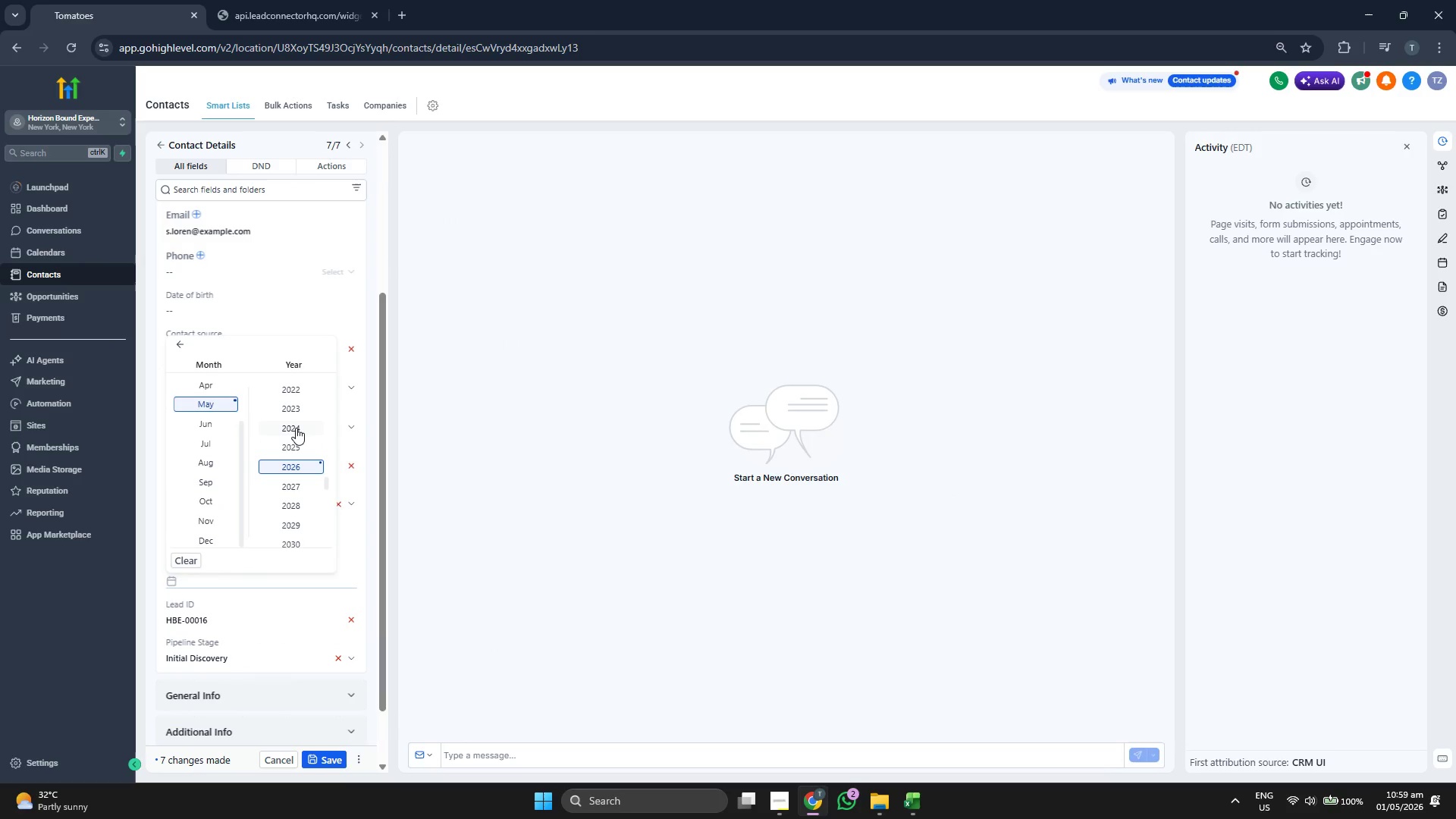 
left_click([296, 428])
 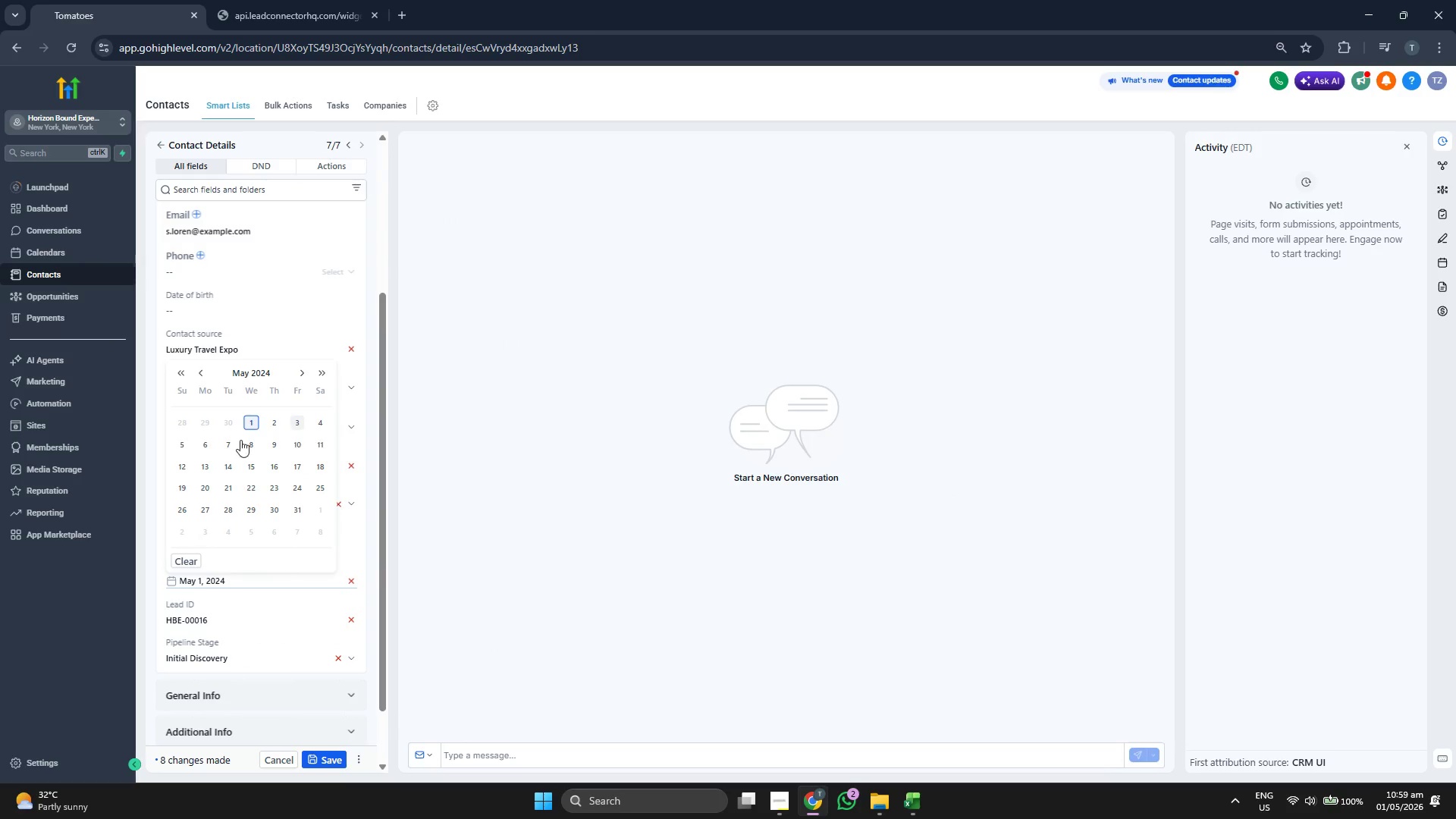 
left_click([185, 441])
 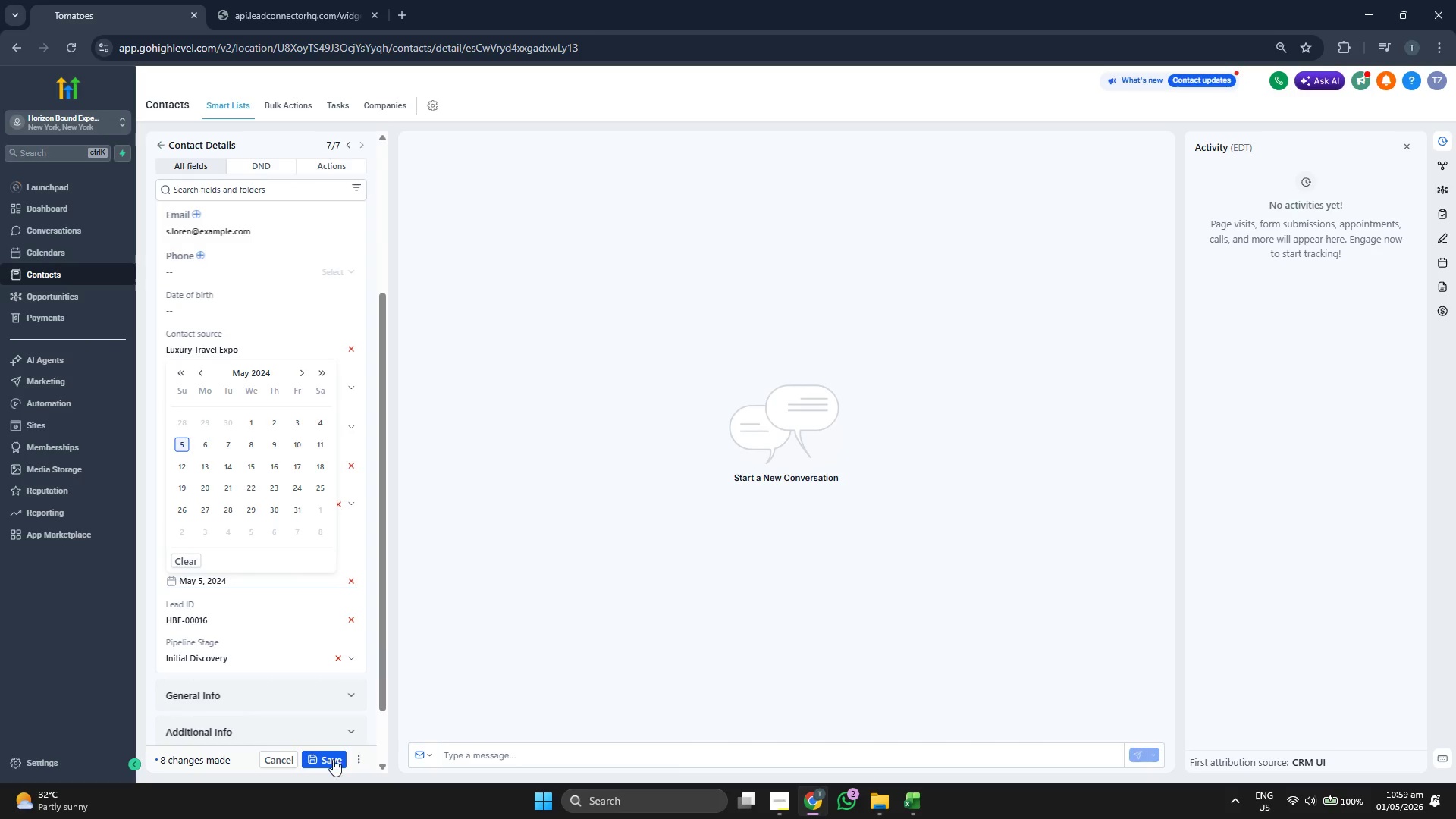 
left_click([332, 759])
 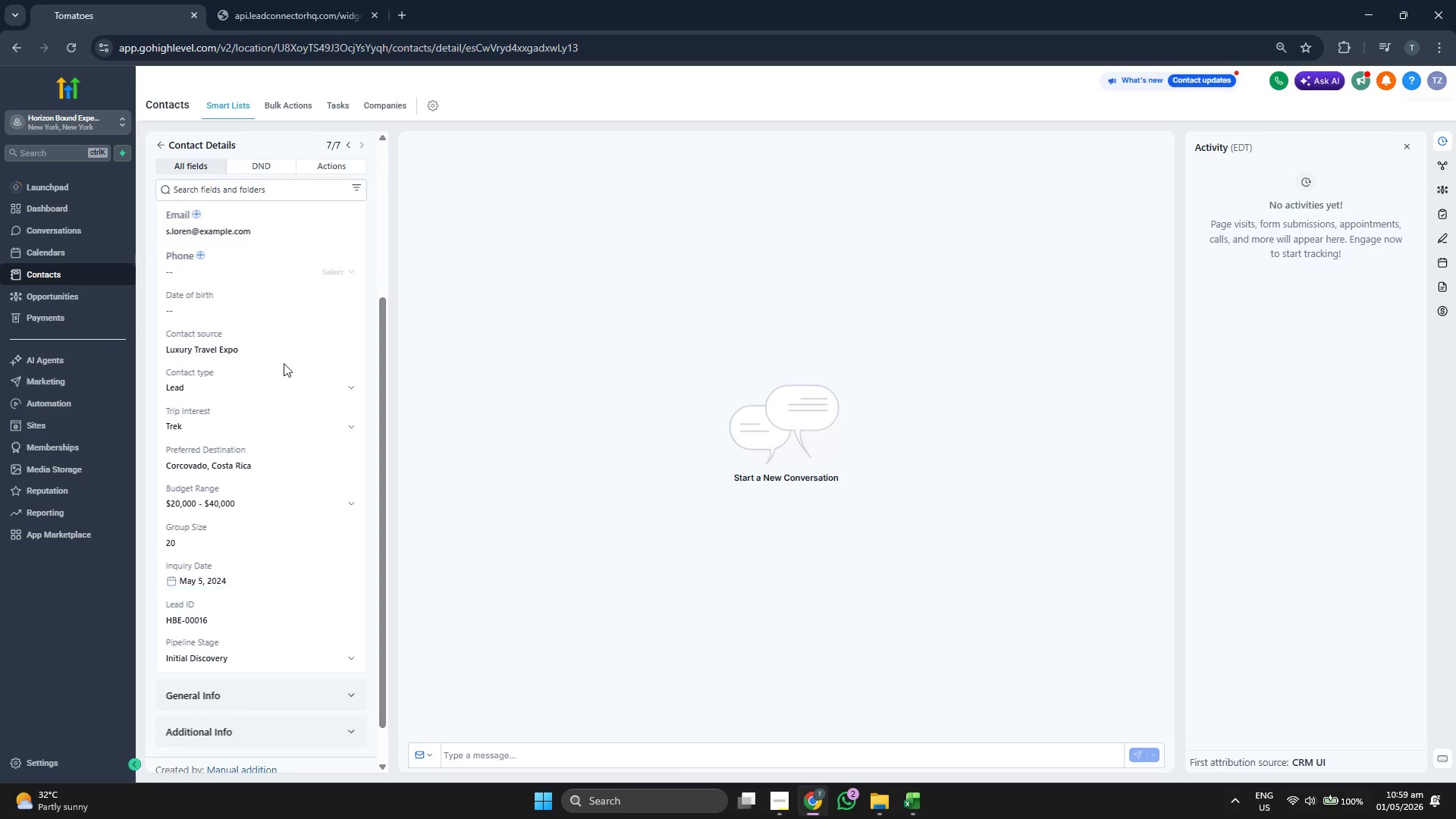 
scroll: coordinate [305, 320], scroll_direction: up, amount: 2.0
 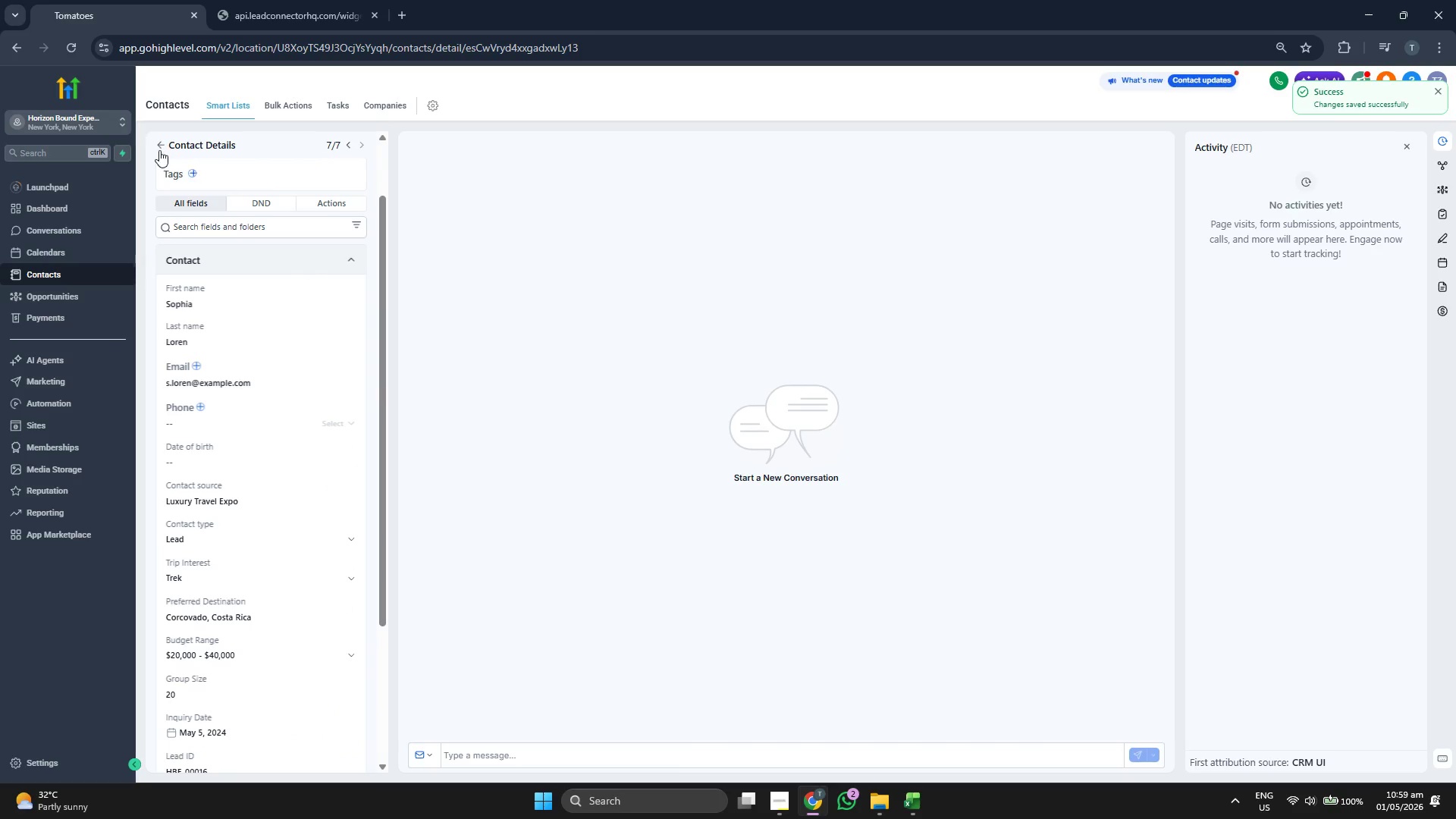 
left_click([161, 148])
 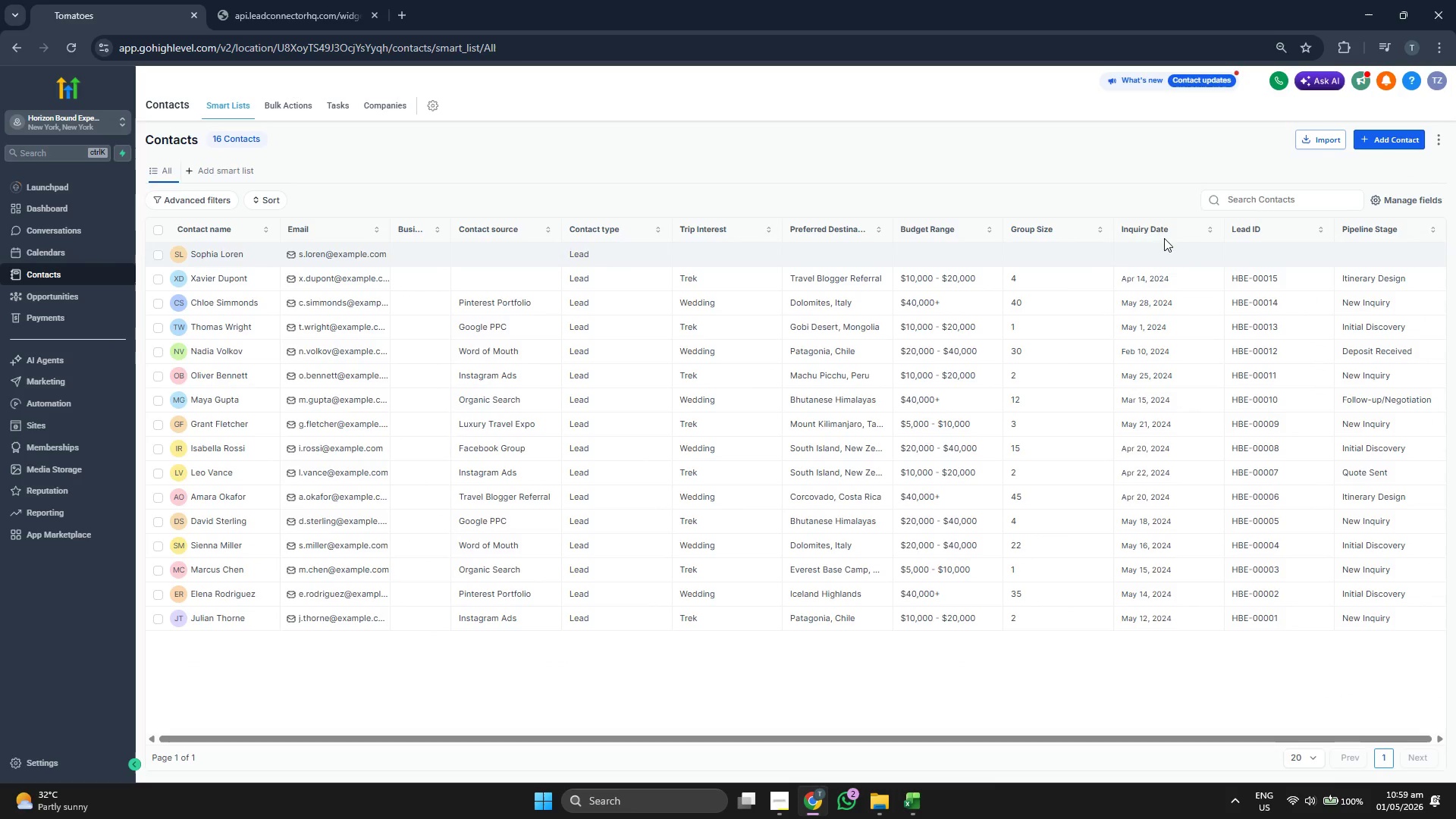 
wait(5.19)
 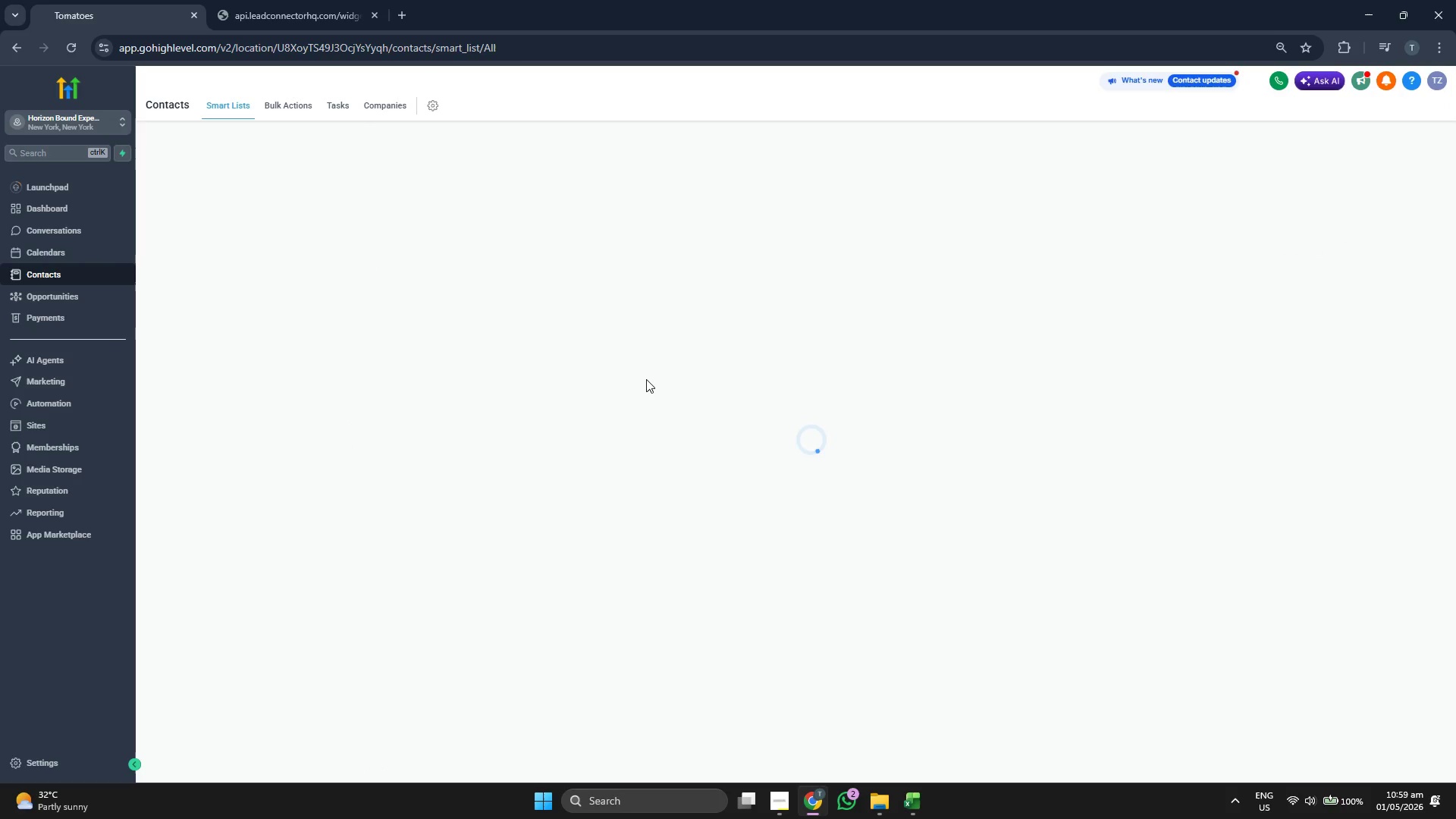 
left_click([1382, 136])
 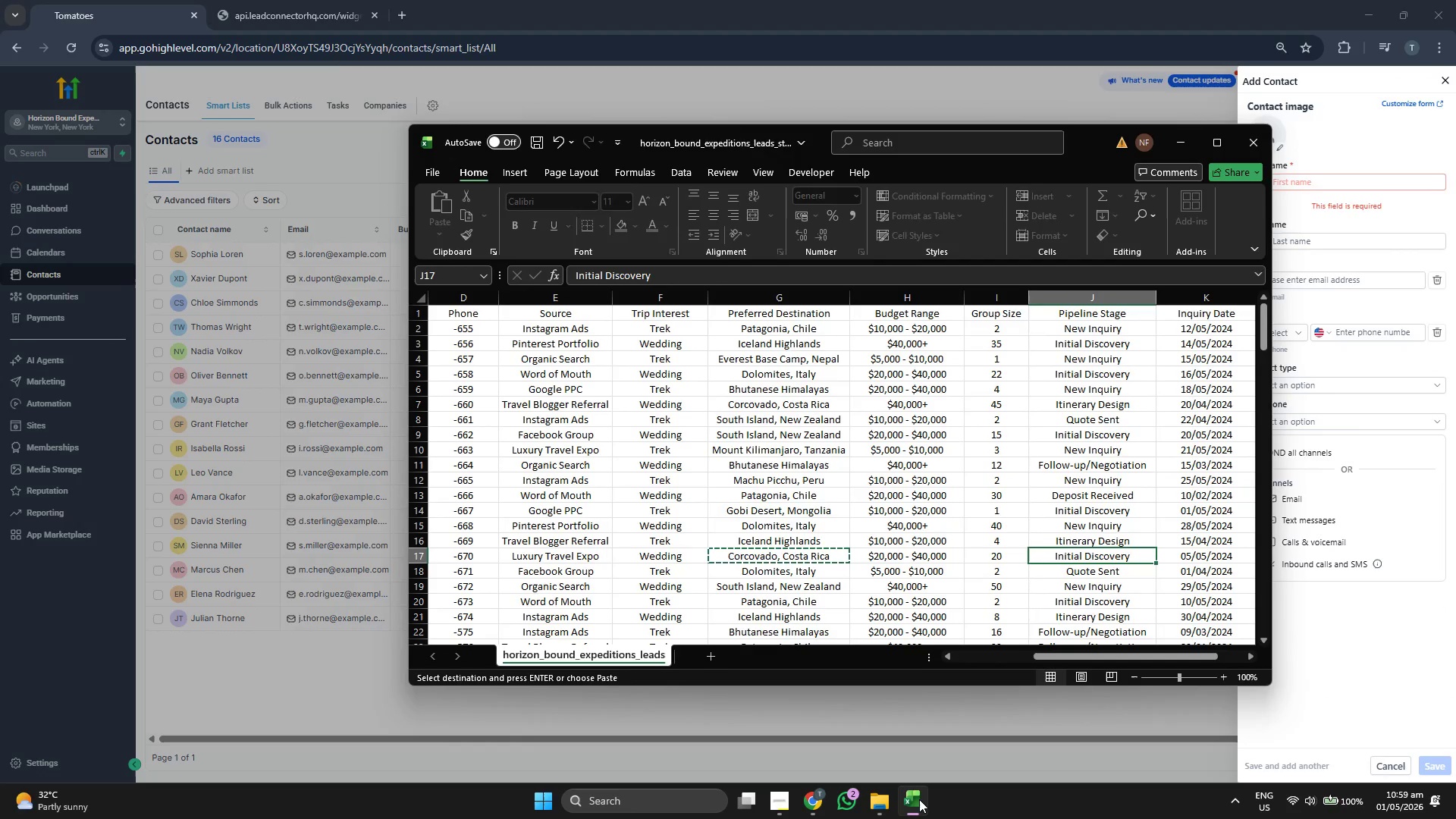 
key(ArrowDown)
 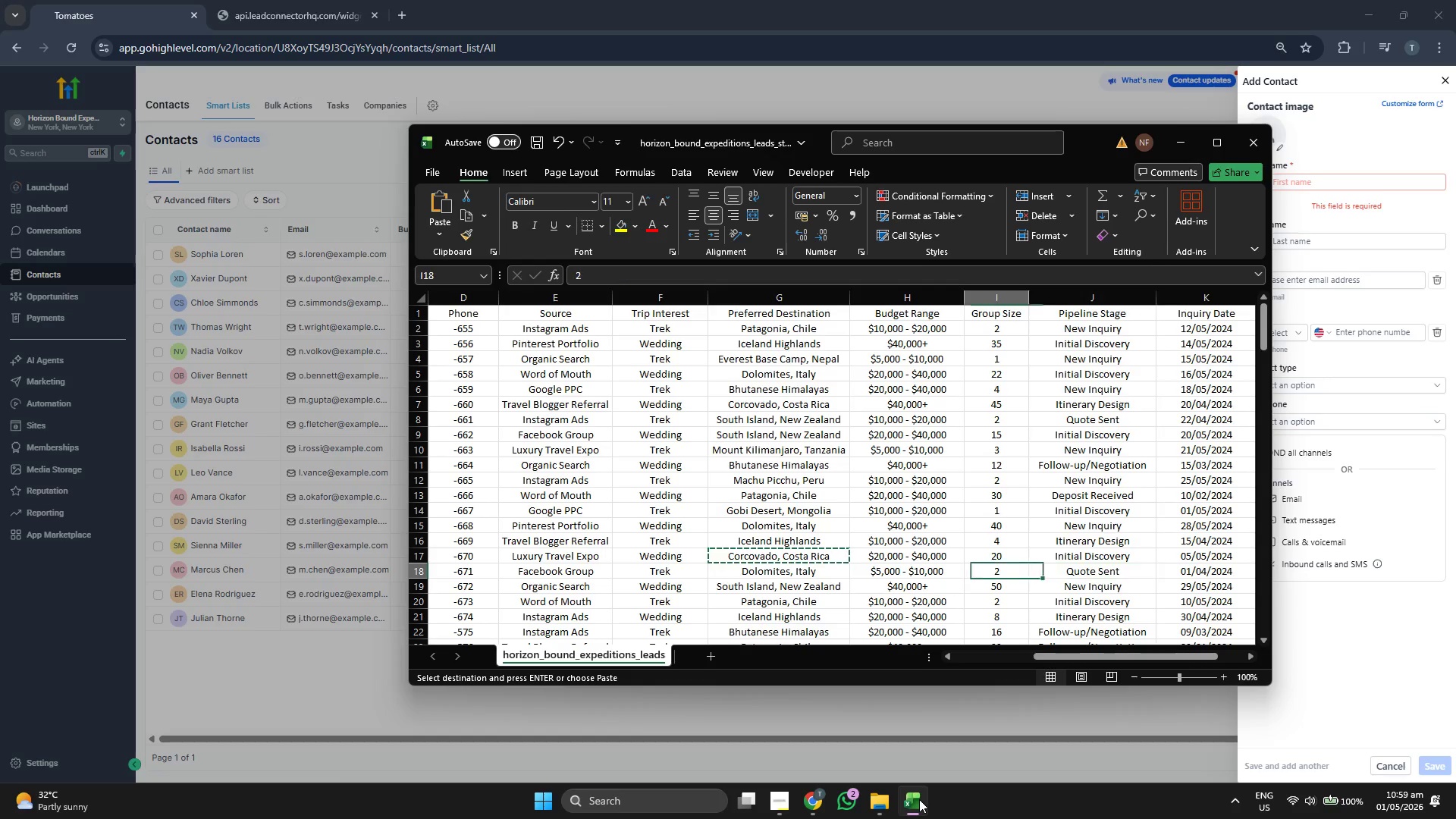 
key(ArrowLeft)
 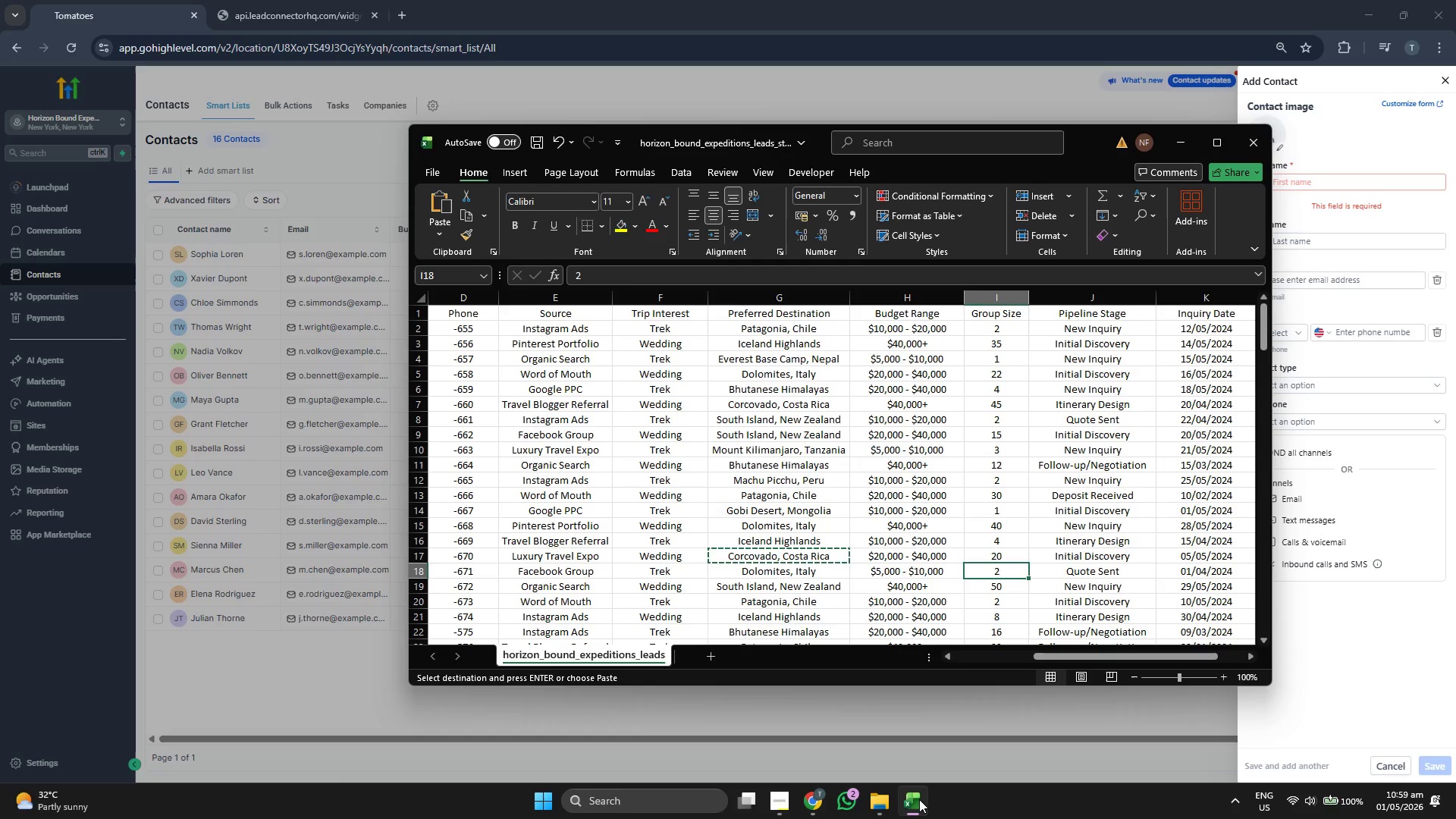 
key(ArrowLeft)
 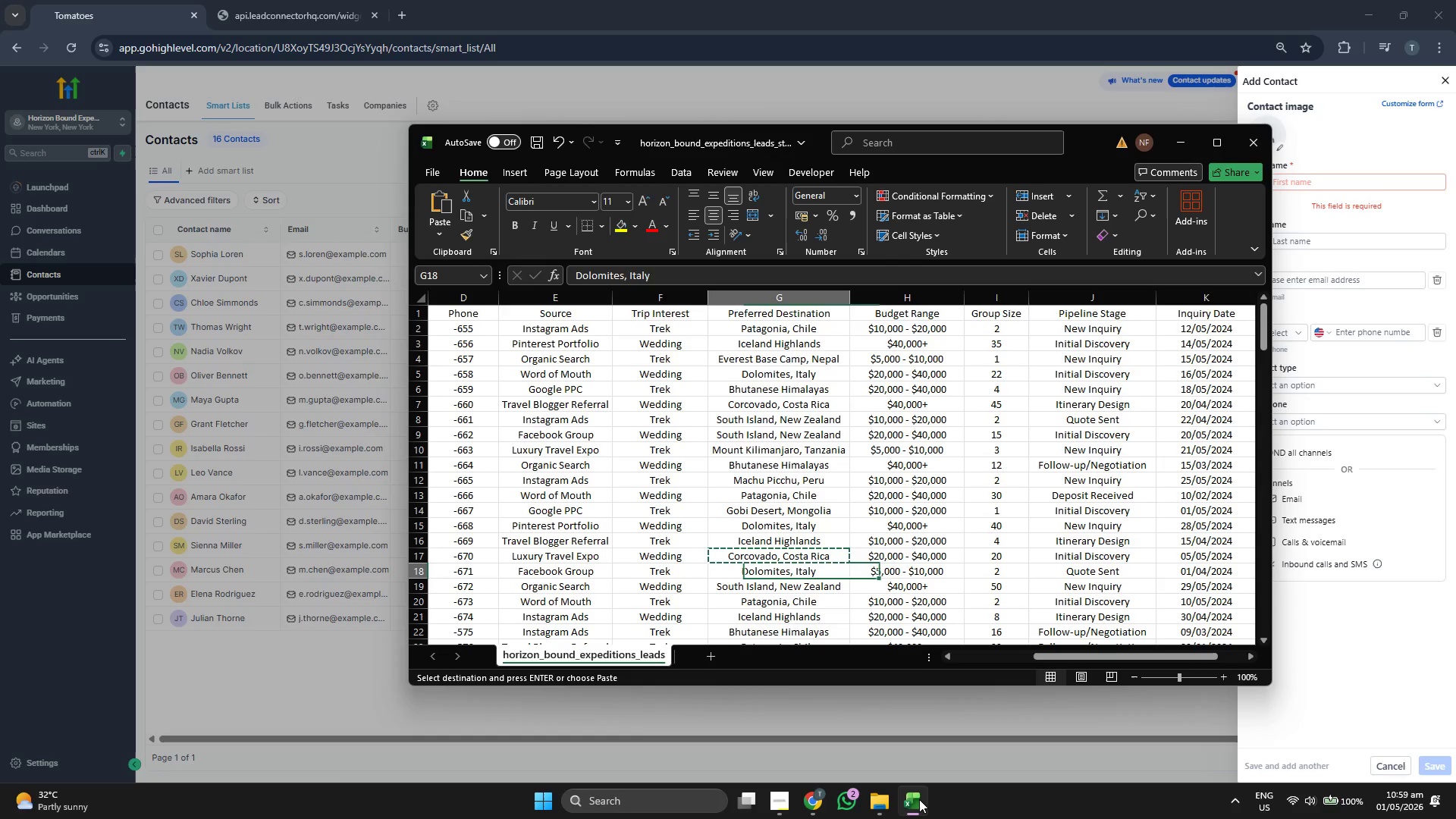 
key(ArrowLeft)
 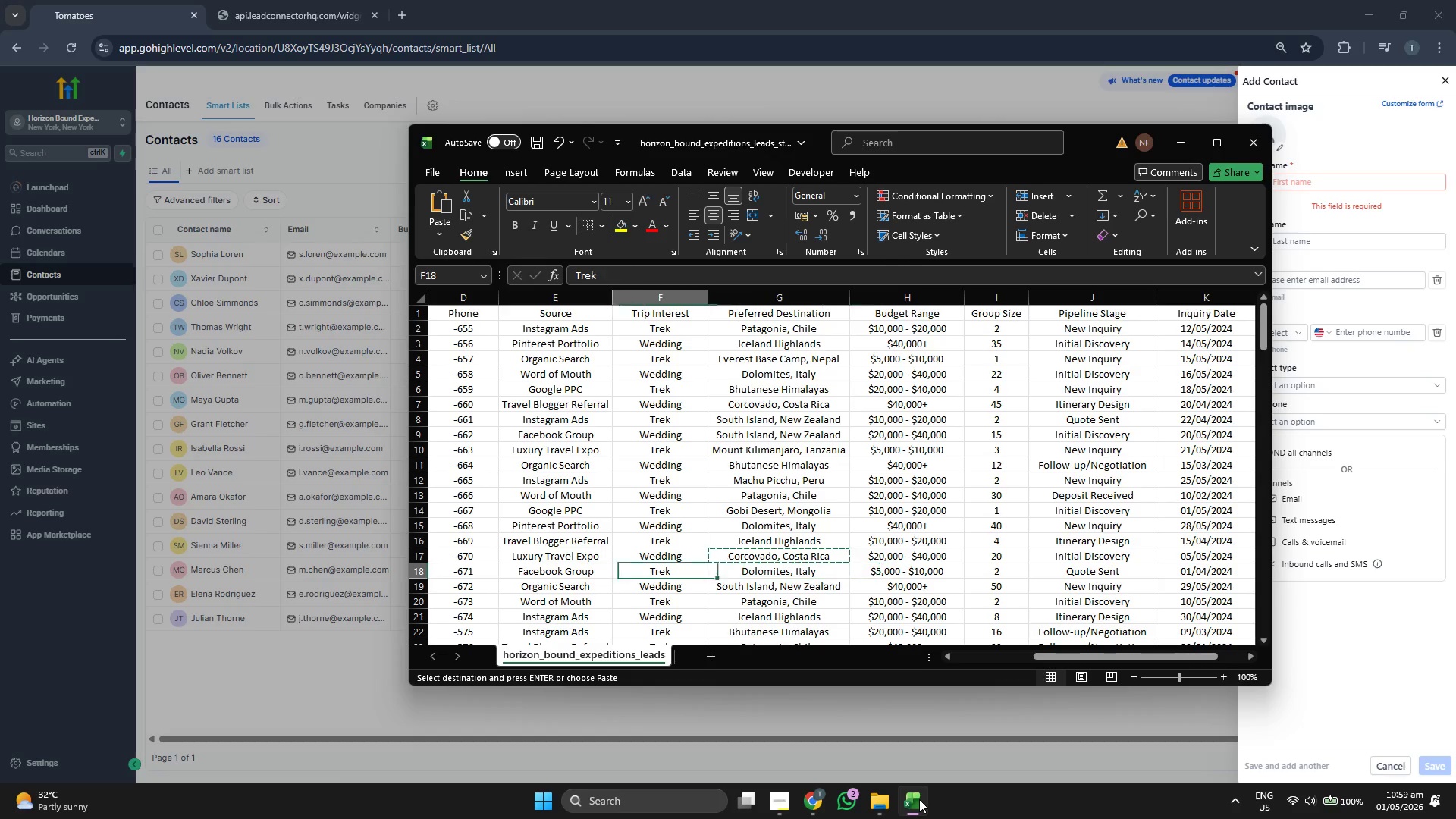 
key(ArrowLeft)
 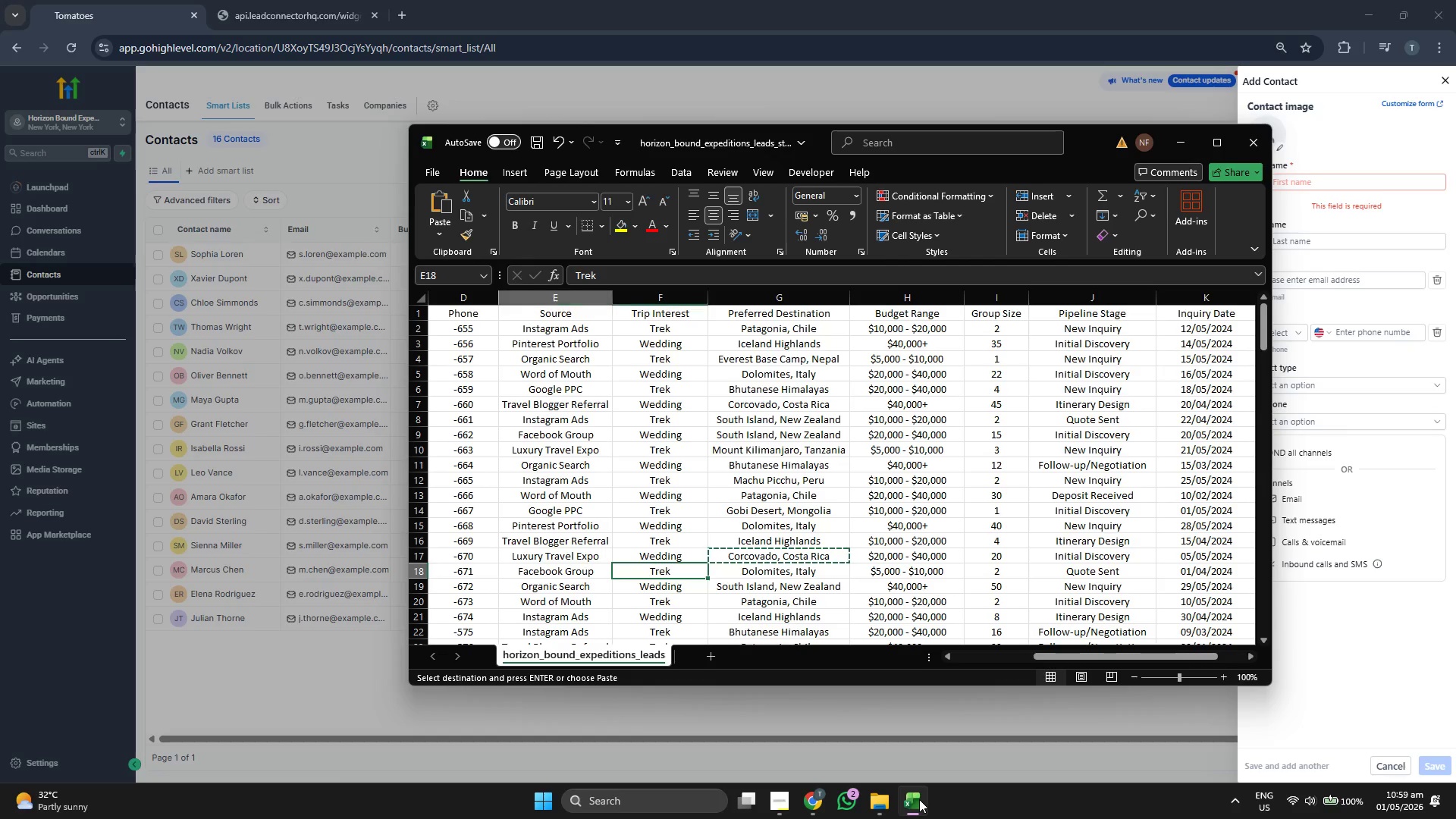 
key(ArrowLeft)
 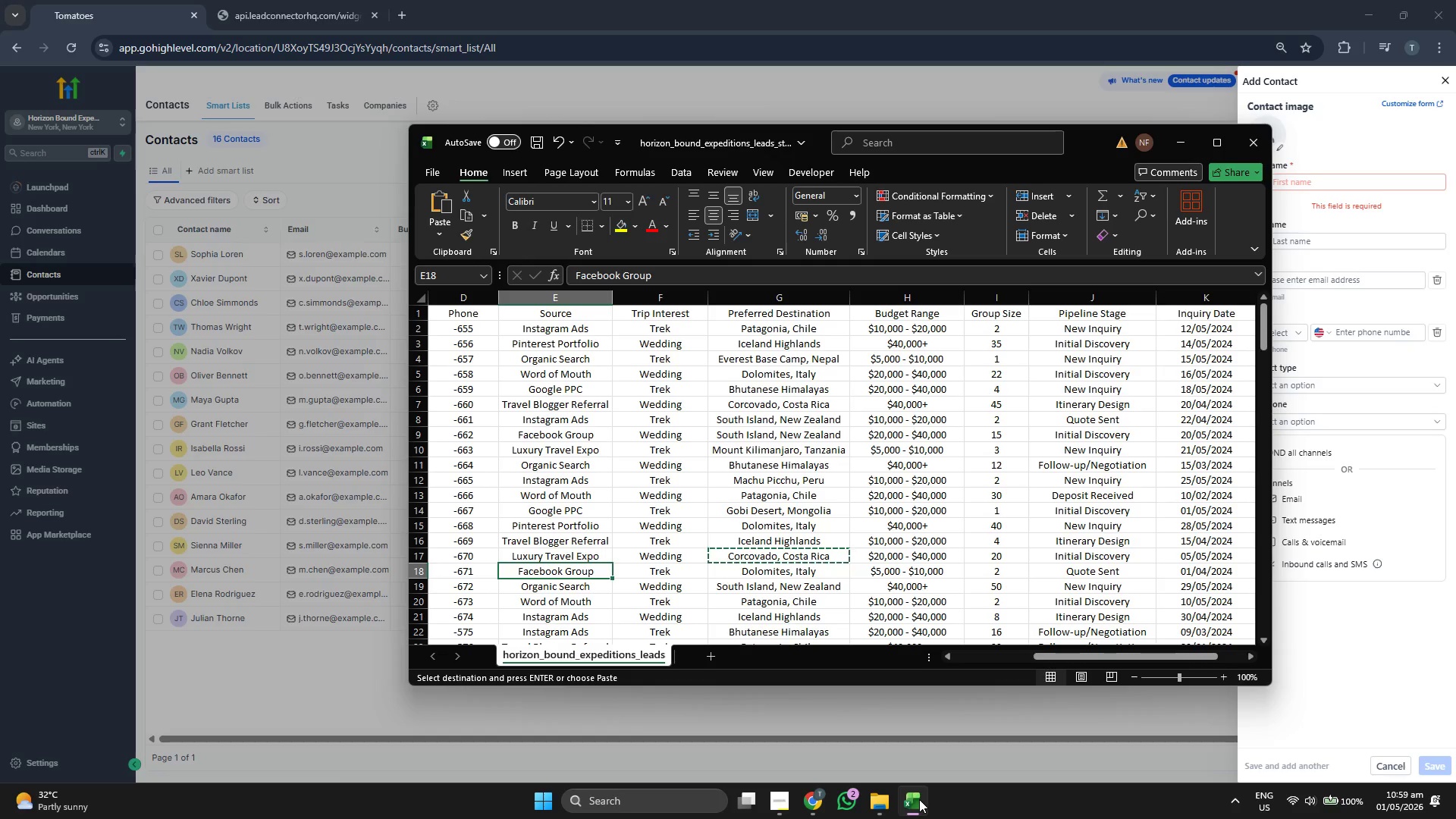 
key(Control+ControlLeft)
 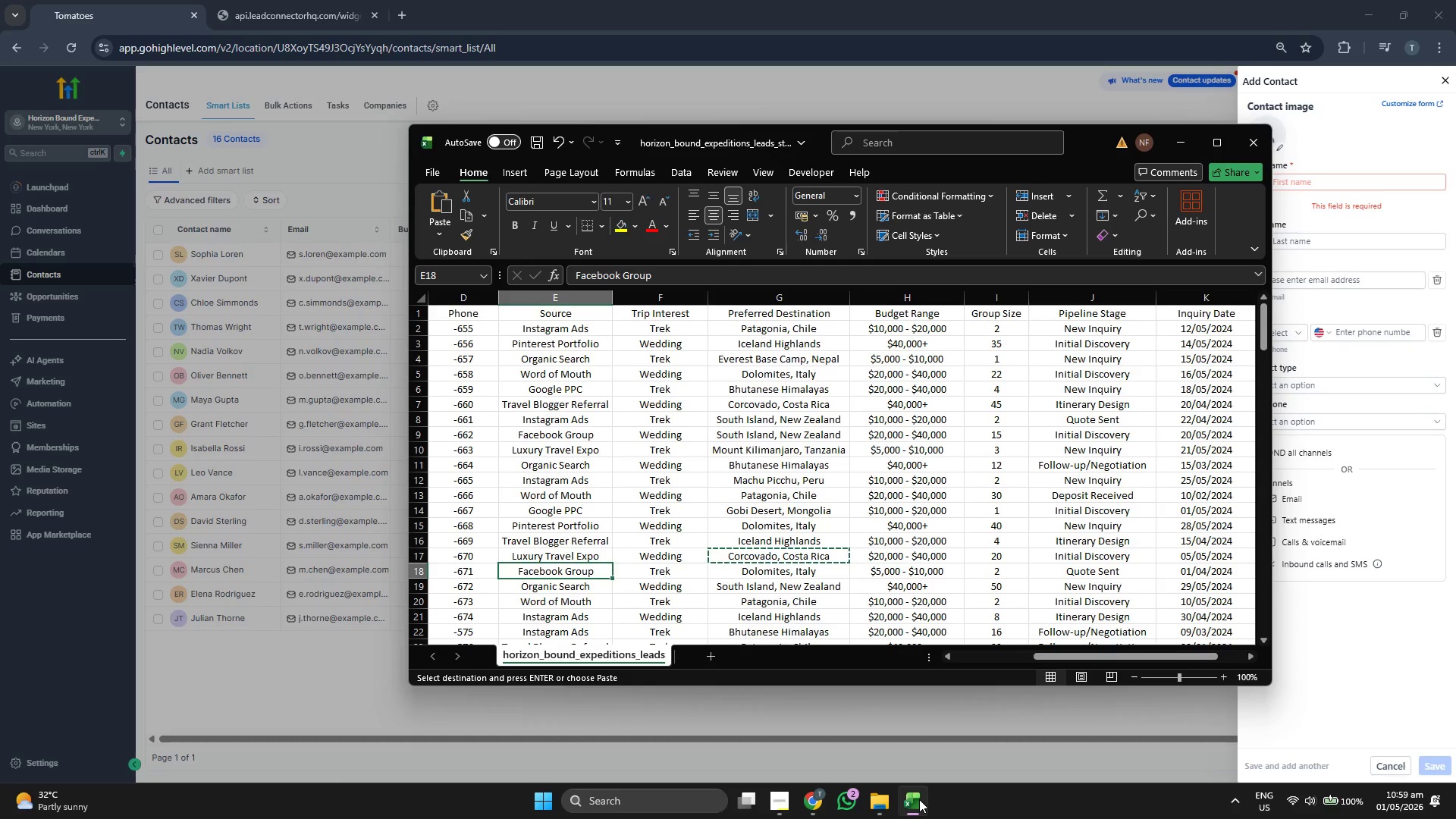 
key(ArrowLeft)
 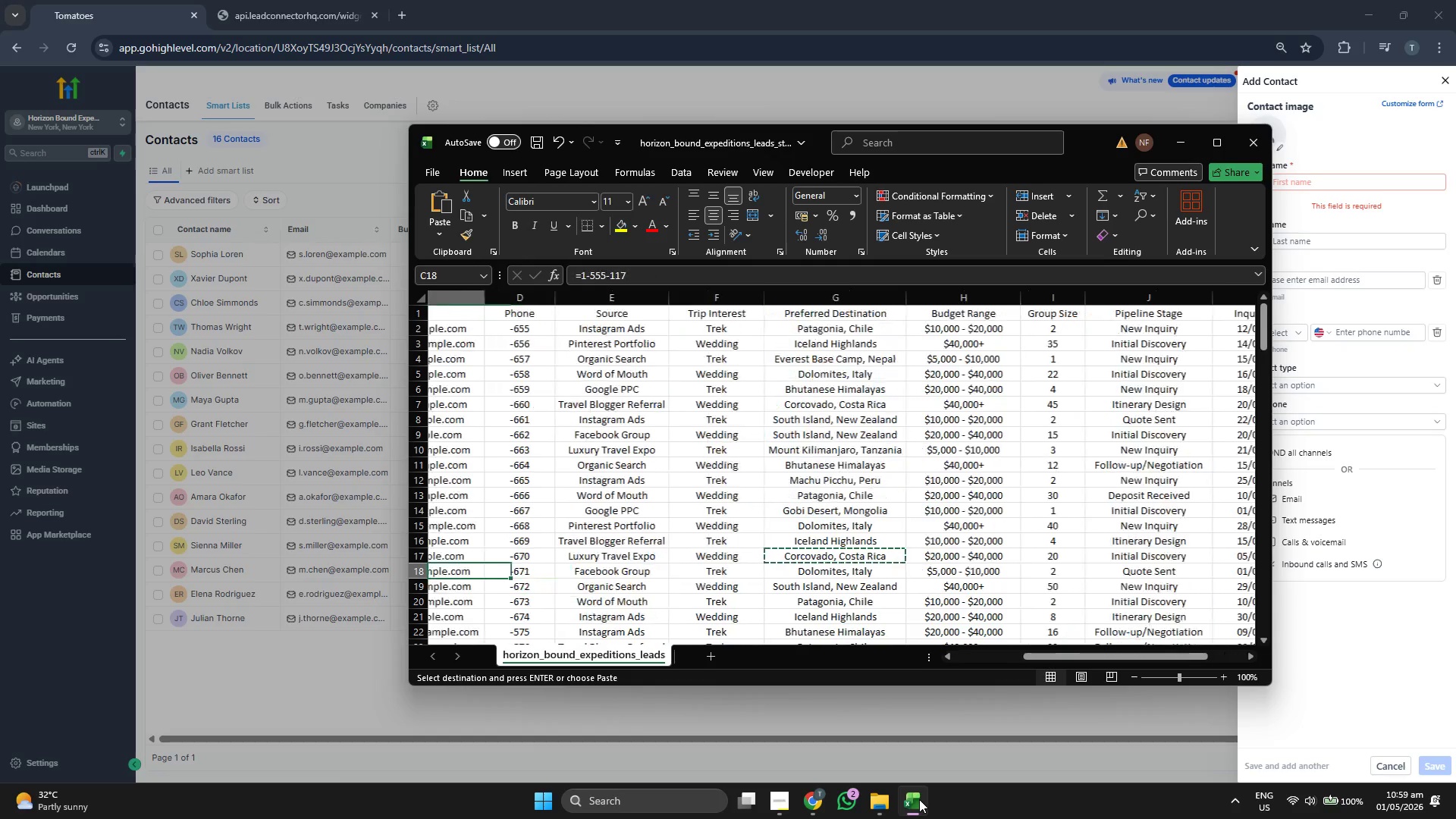 
key(ArrowLeft)
 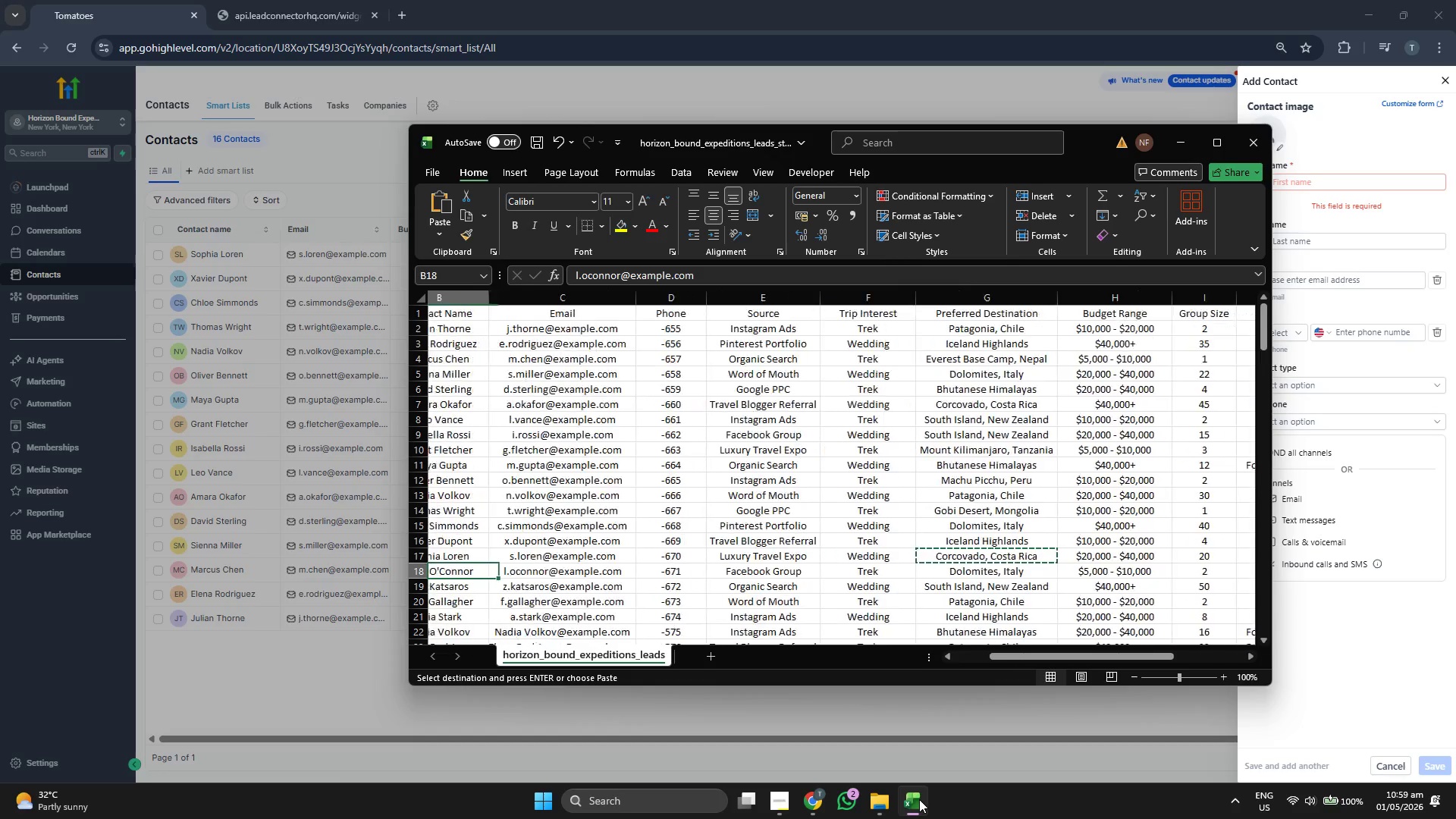 
key(ArrowLeft)
 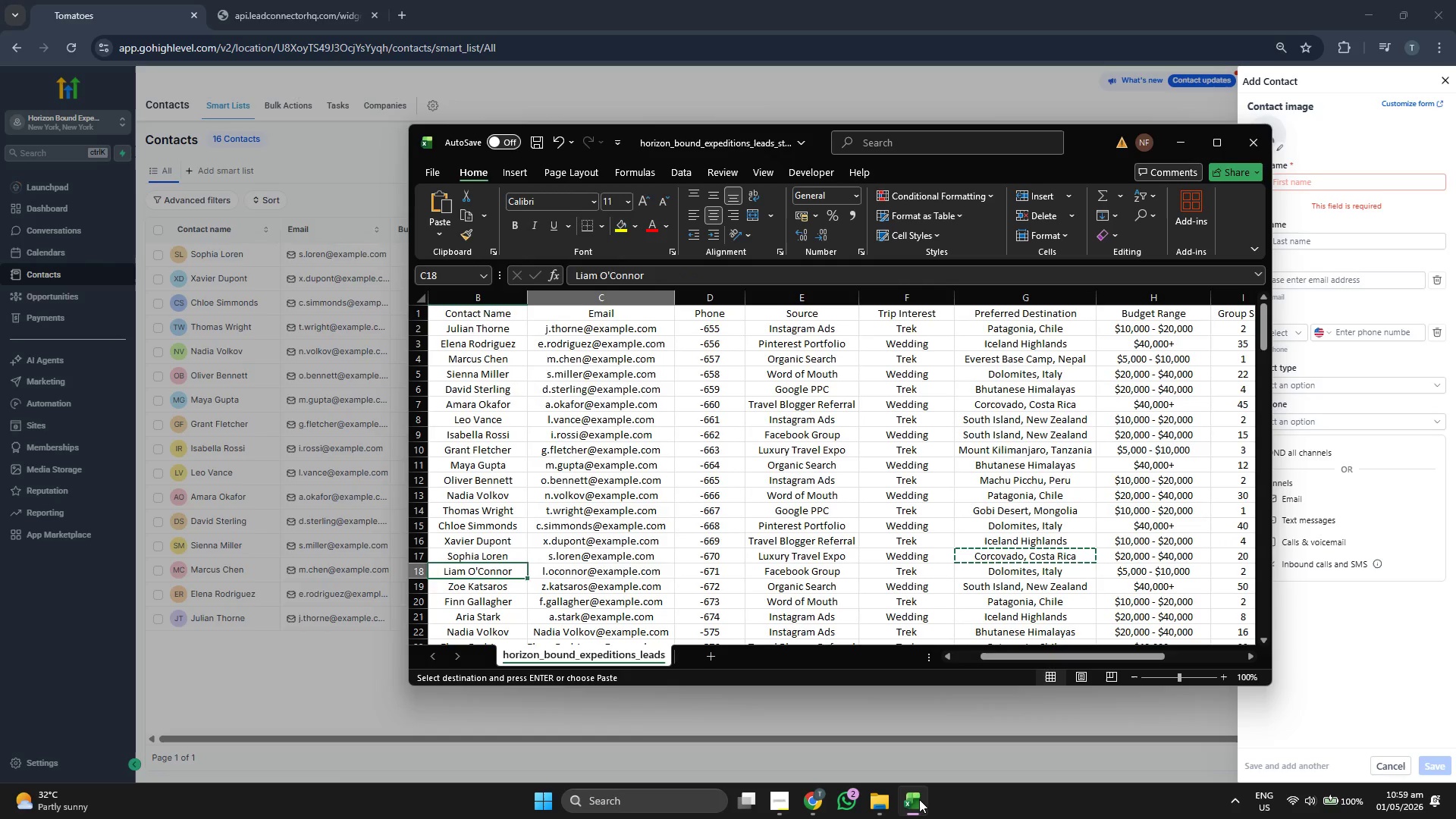 
key(ArrowRight)
 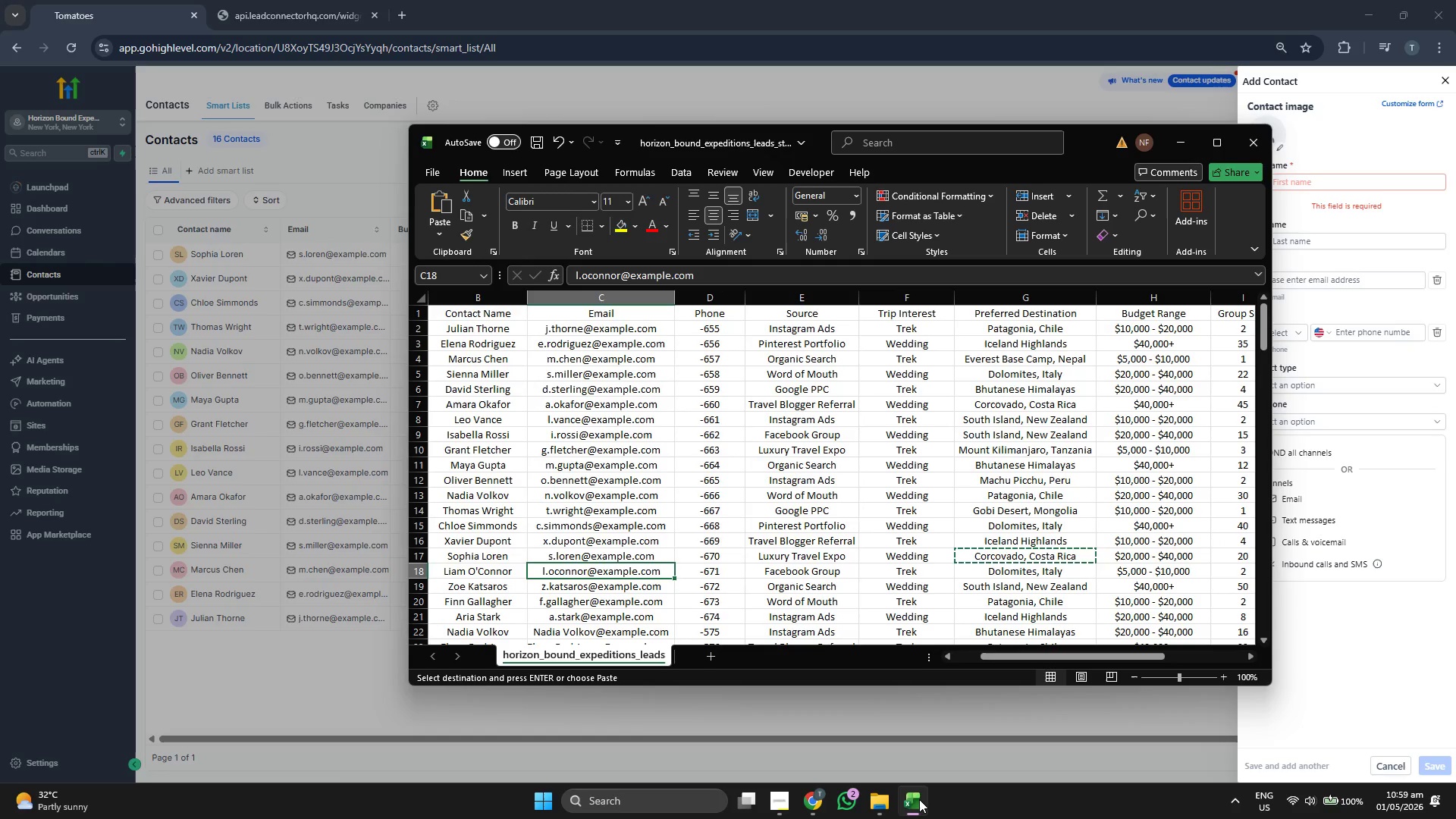 
key(Control+C)
 